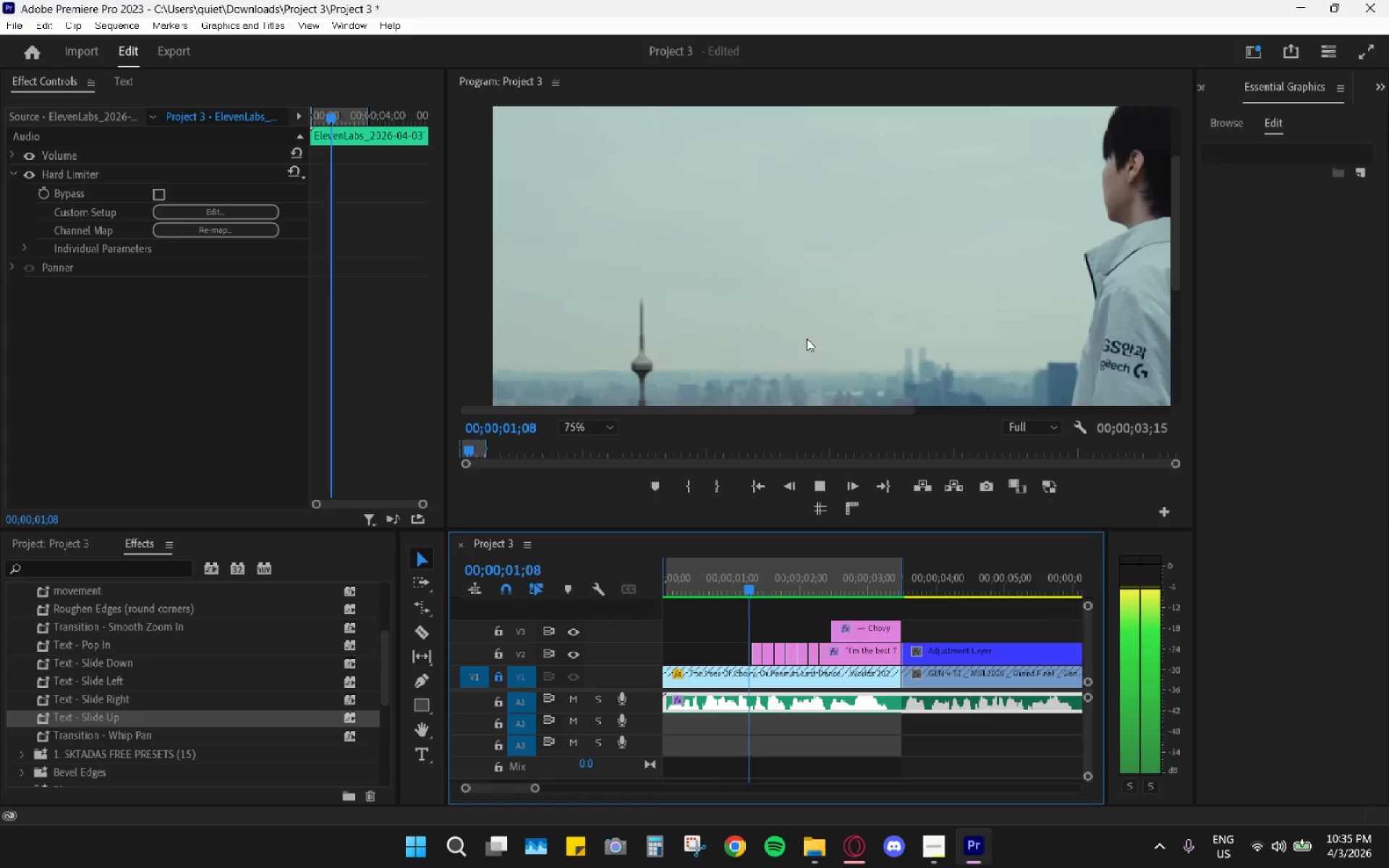 
key(Space)
 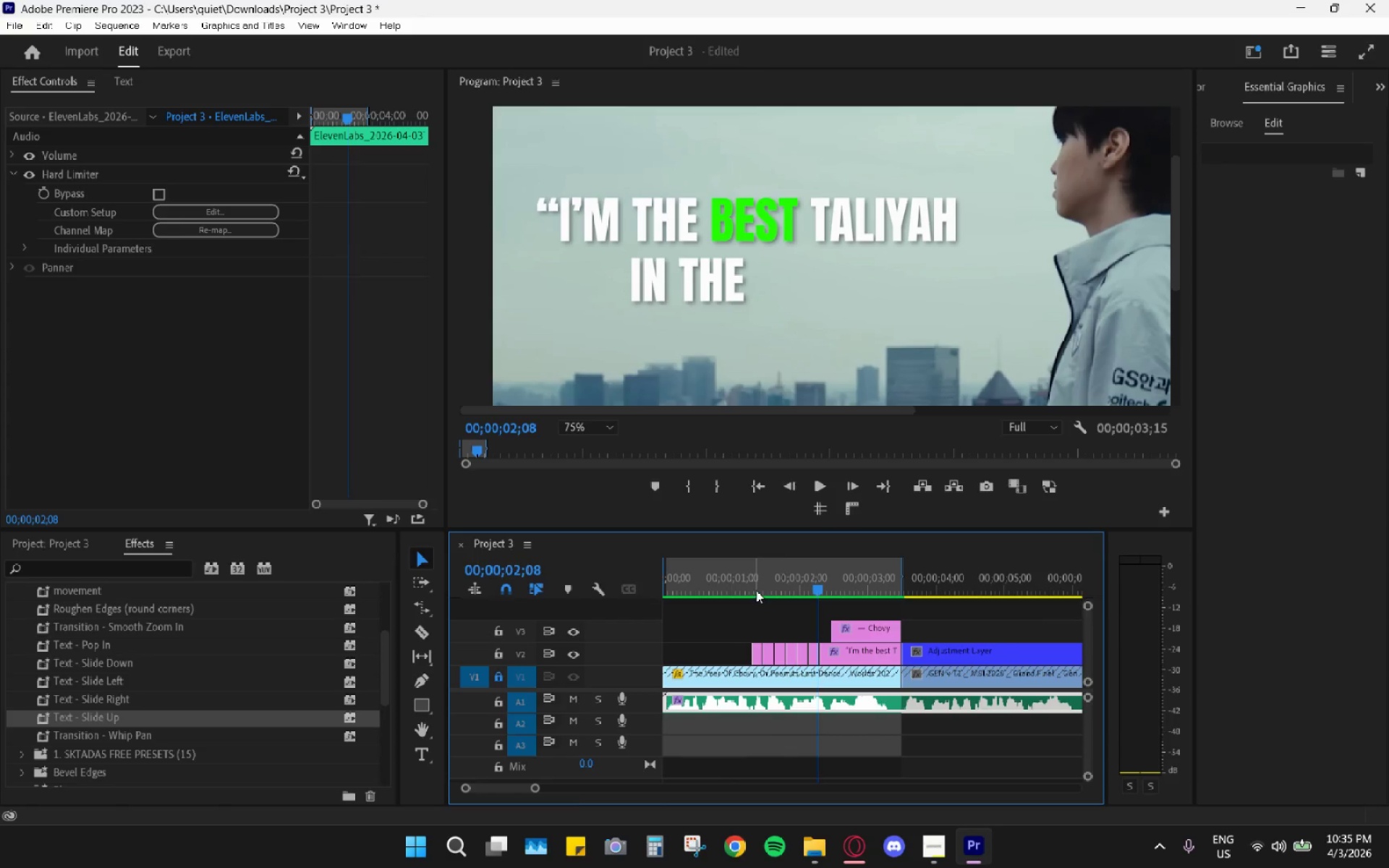 
left_click_drag(start_coordinate=[754, 576], to_coordinate=[763, 579])
 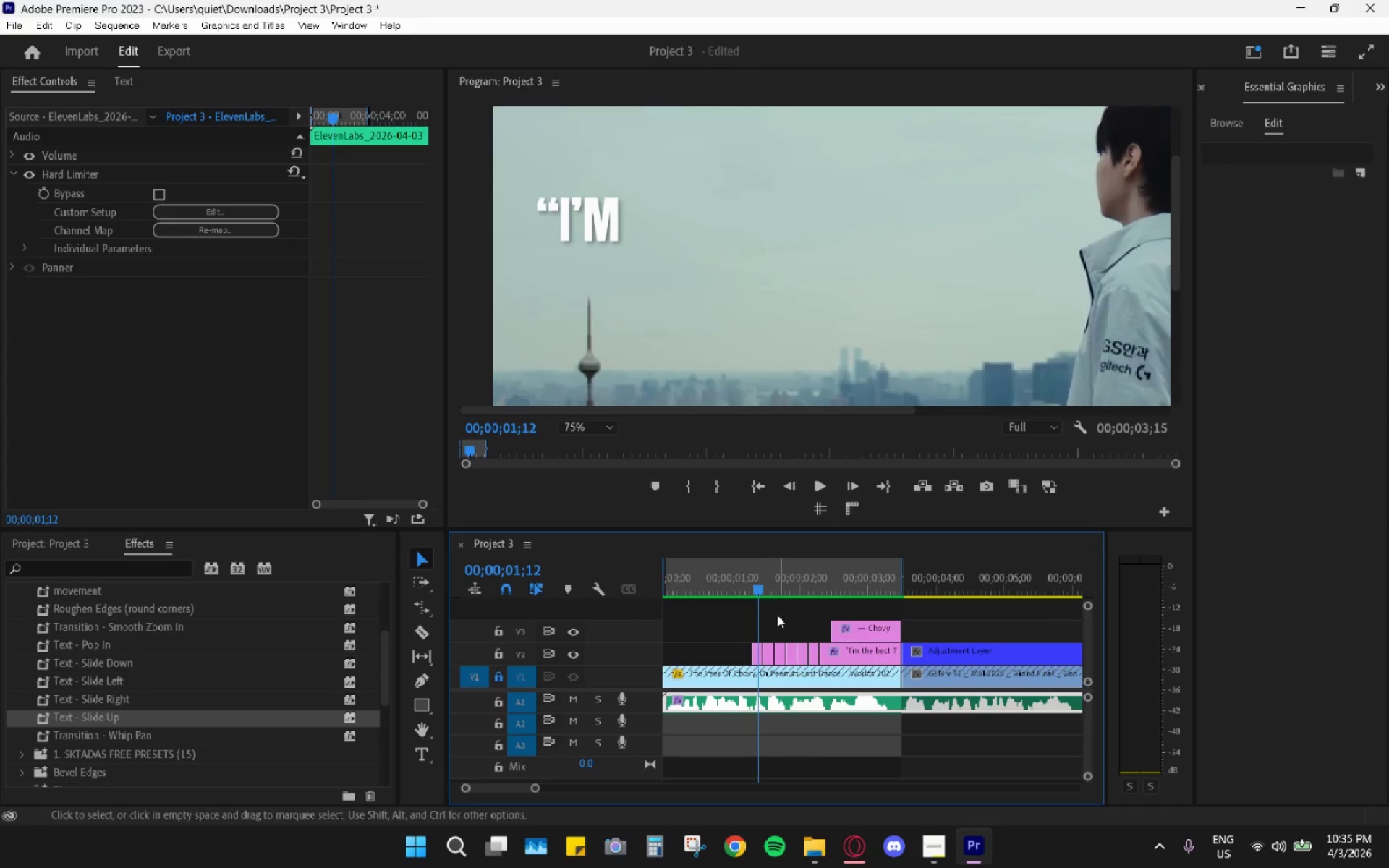 
hold_key(key=AltLeft, duration=1.12)
scroll: coordinate [781, 652], scroll_direction: up, amount: 21.0
 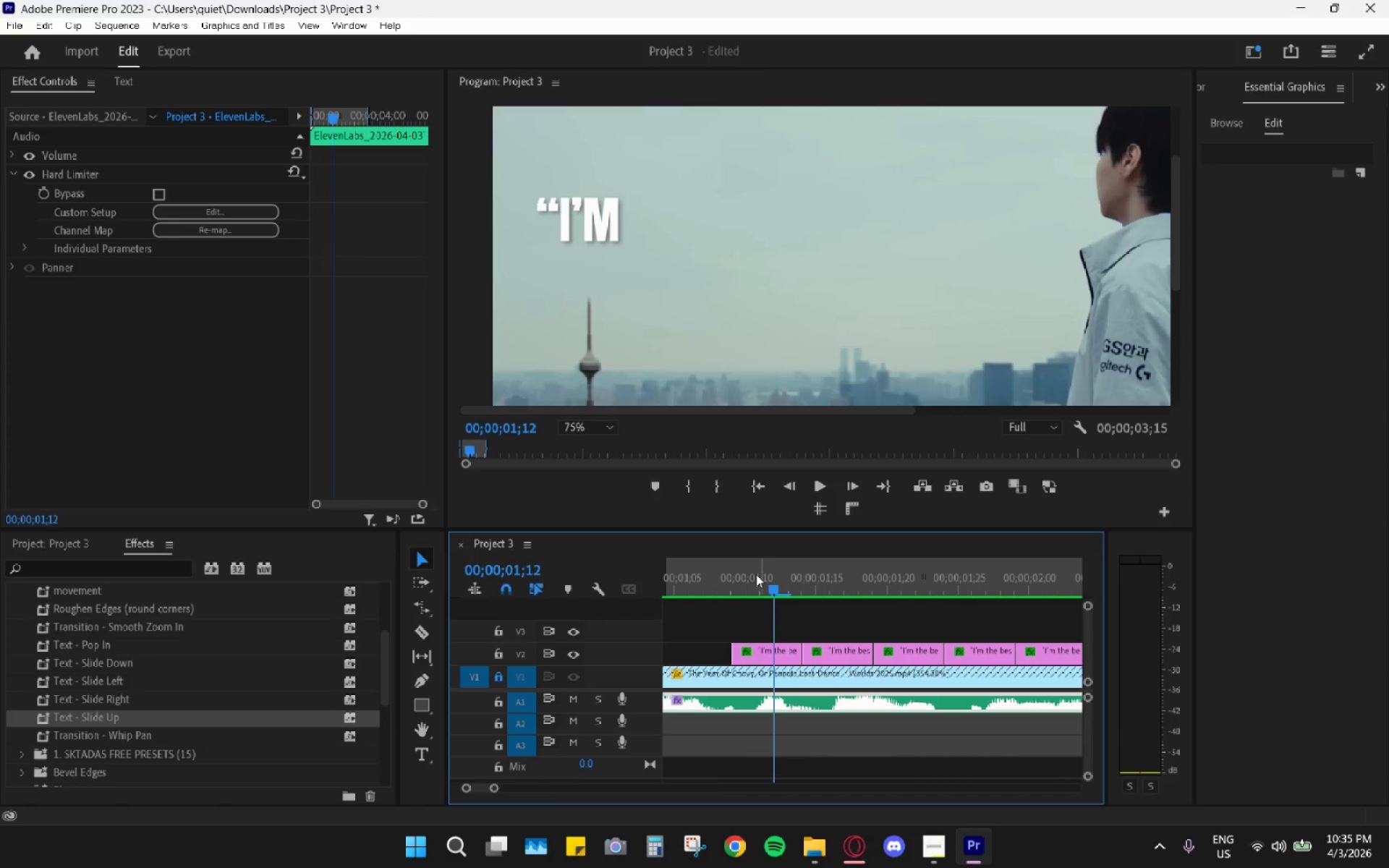 
left_click_drag(start_coordinate=[763, 576], to_coordinate=[804, 647])
 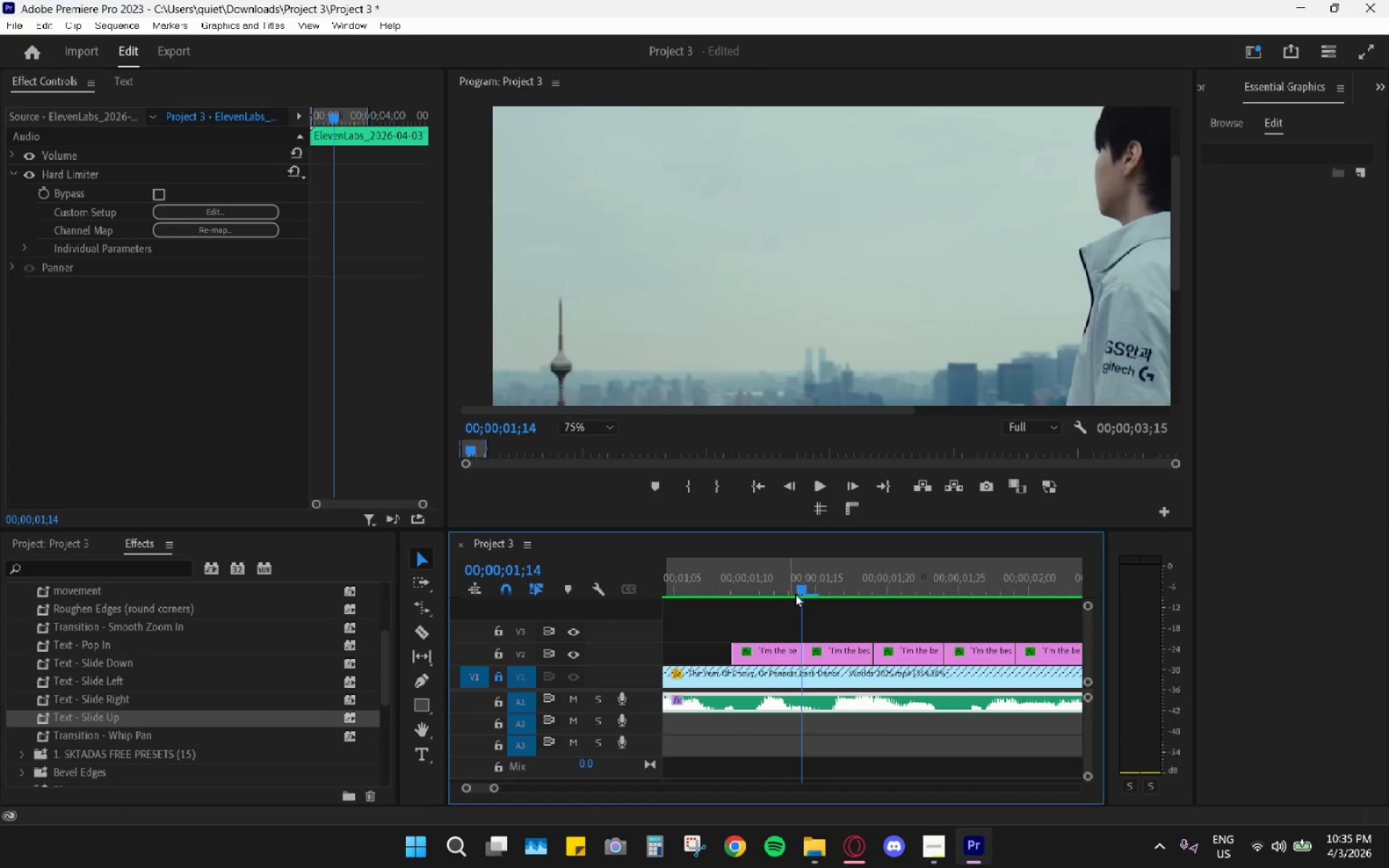 
left_click_drag(start_coordinate=[802, 590], to_coordinate=[812, 593])
 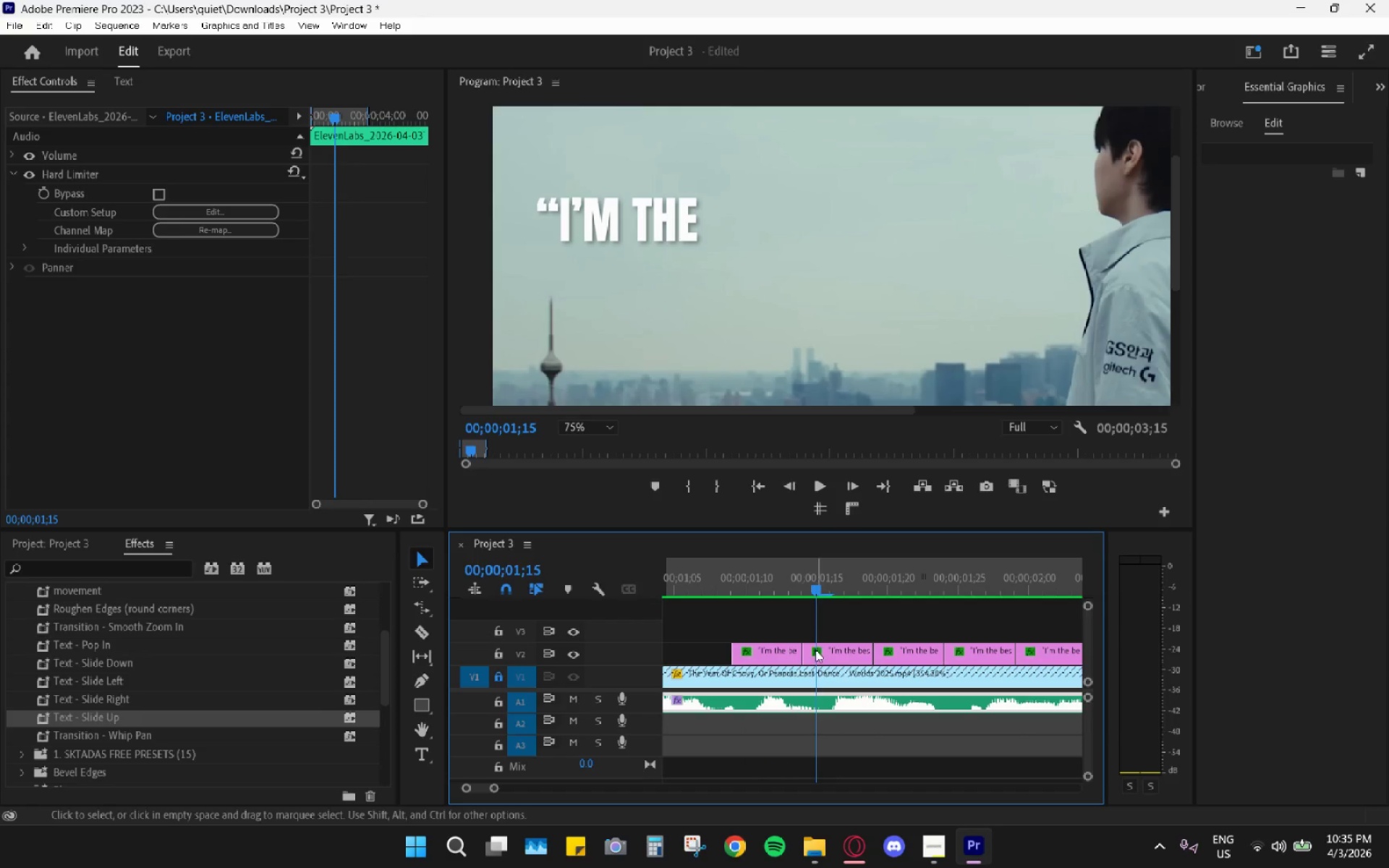 
key(C)
 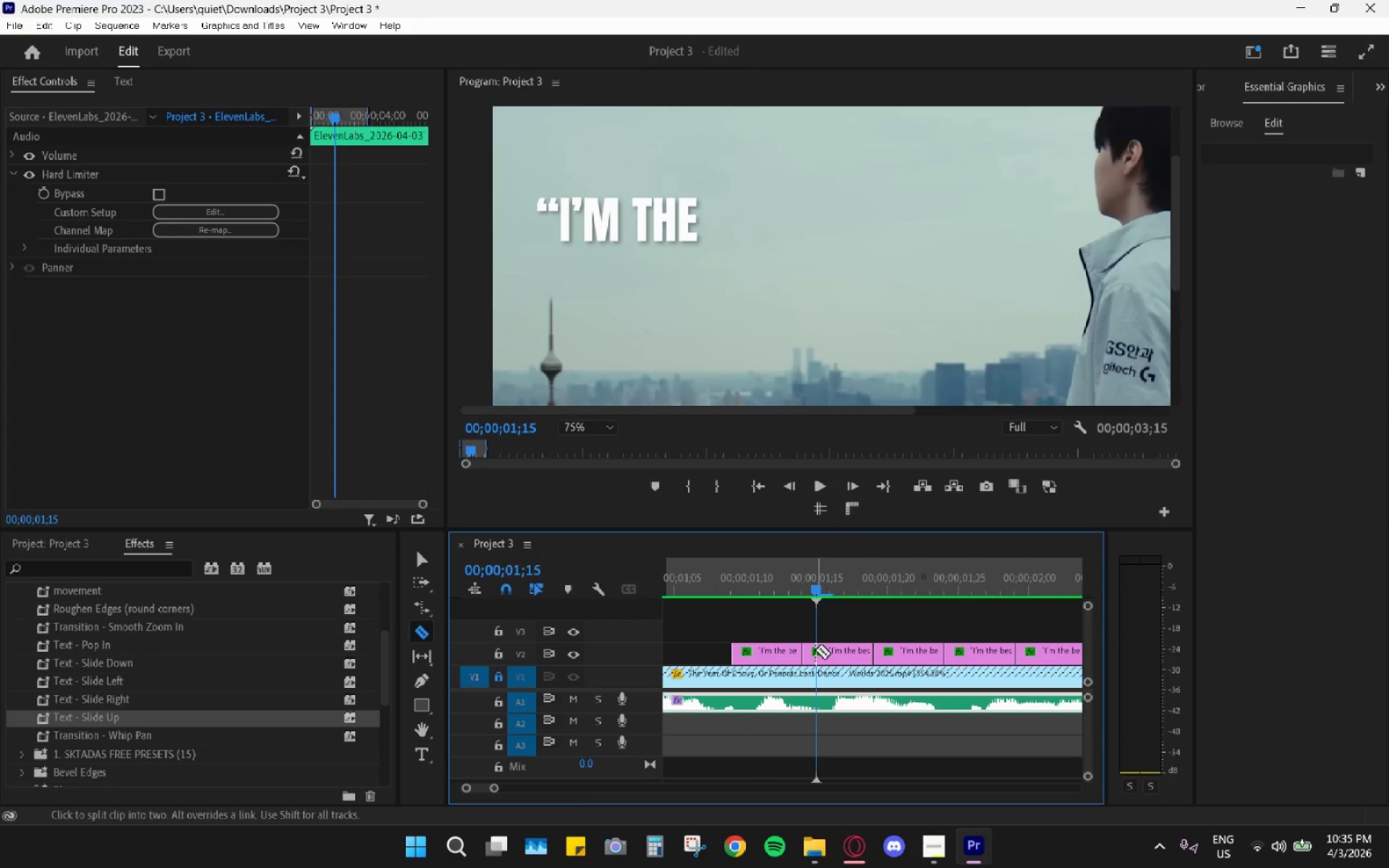 
left_click([815, 650])
 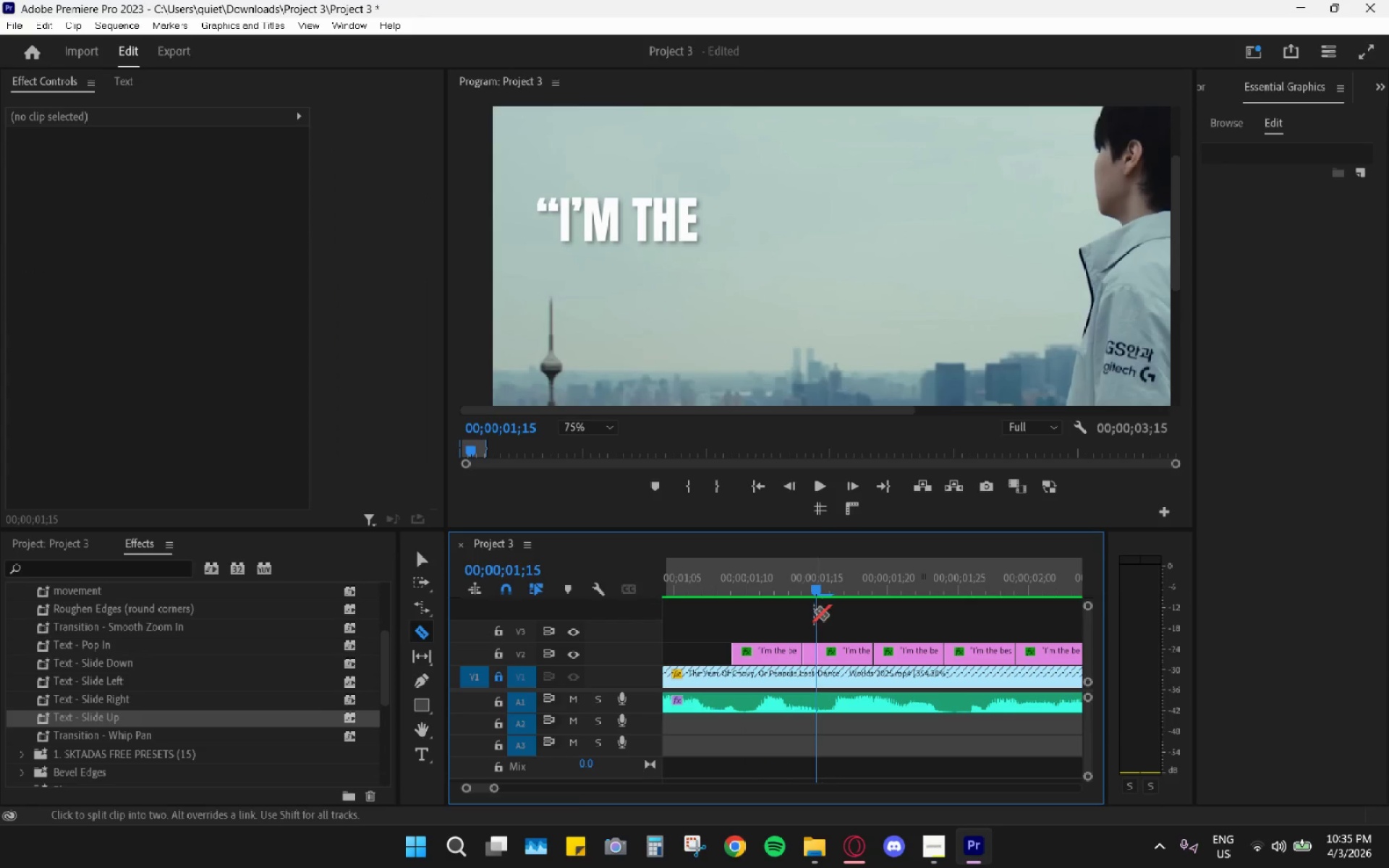 
key(V)
 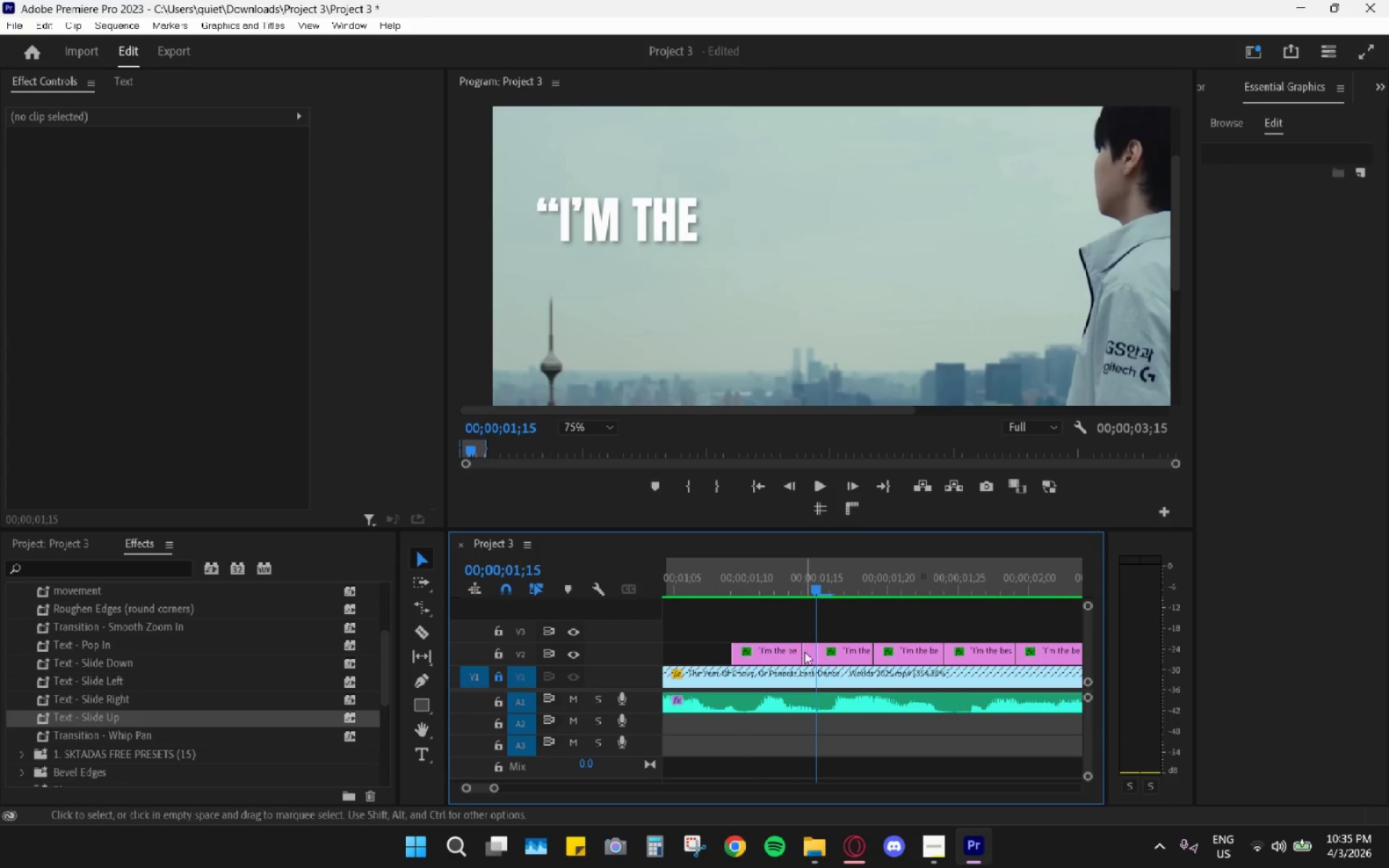 
left_click([808, 654])
 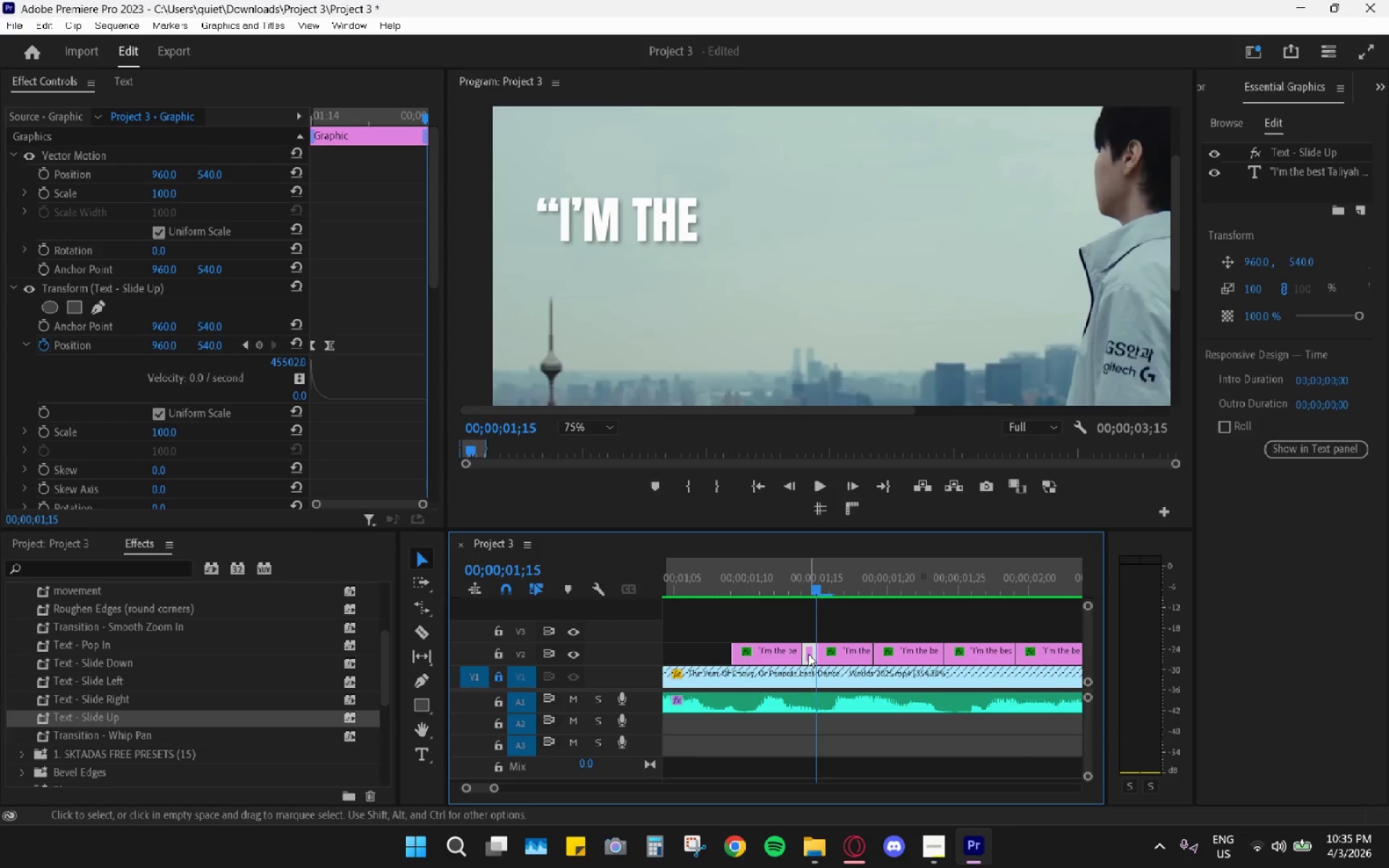 
key(H)
 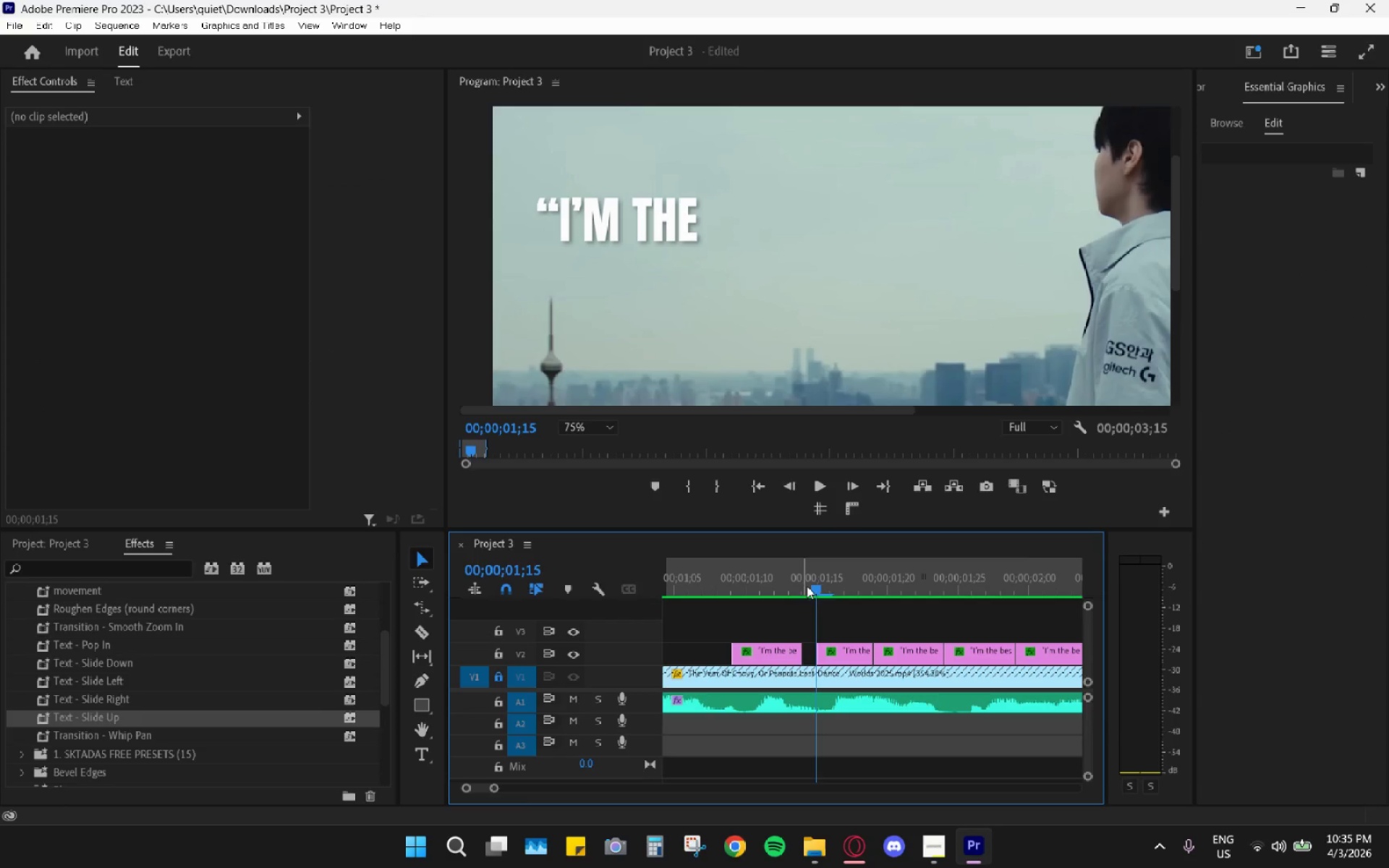 
left_click_drag(start_coordinate=[805, 584], to_coordinate=[815, 592])
 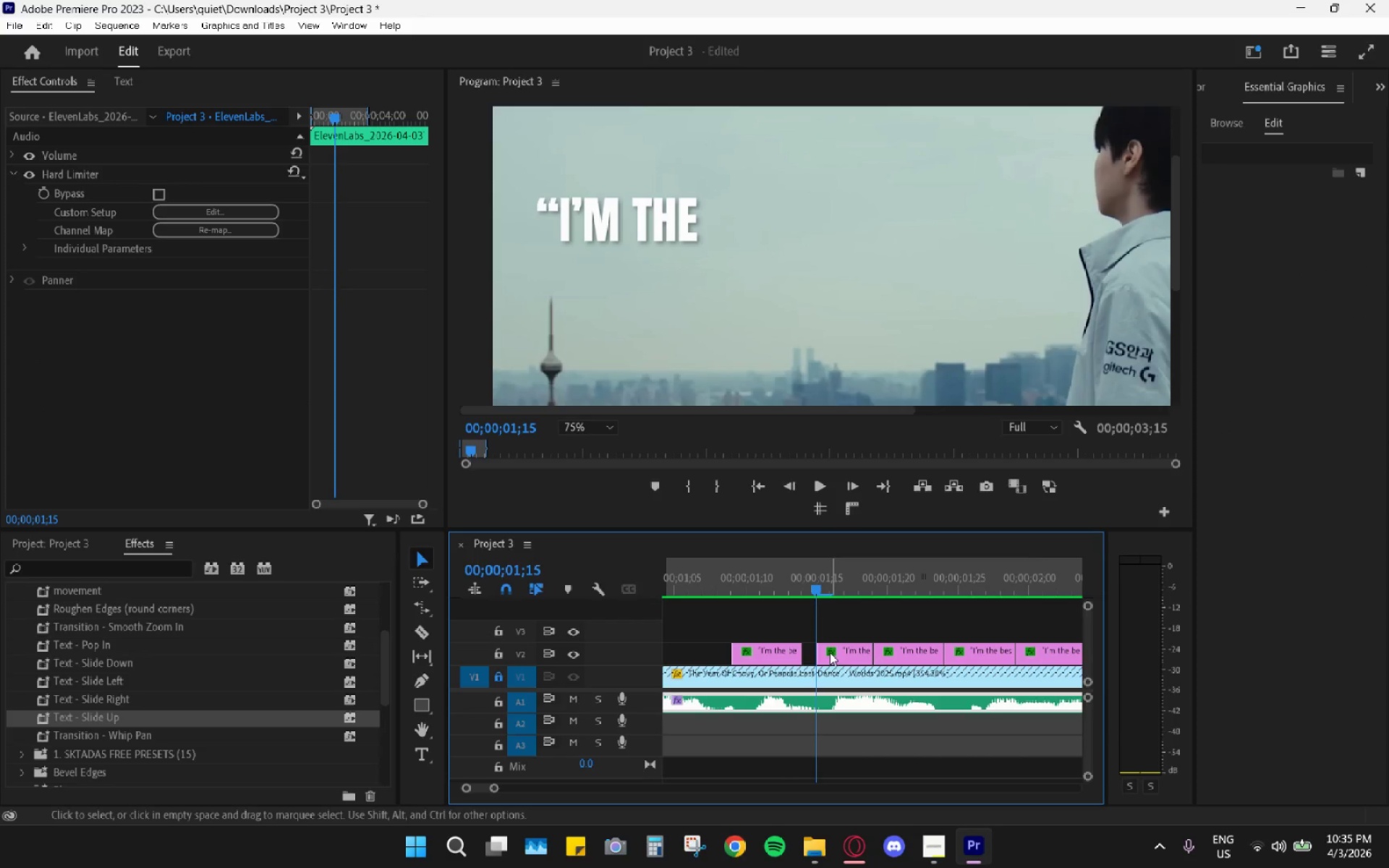 
left_click_drag(start_coordinate=[829, 651], to_coordinate=[819, 651])
 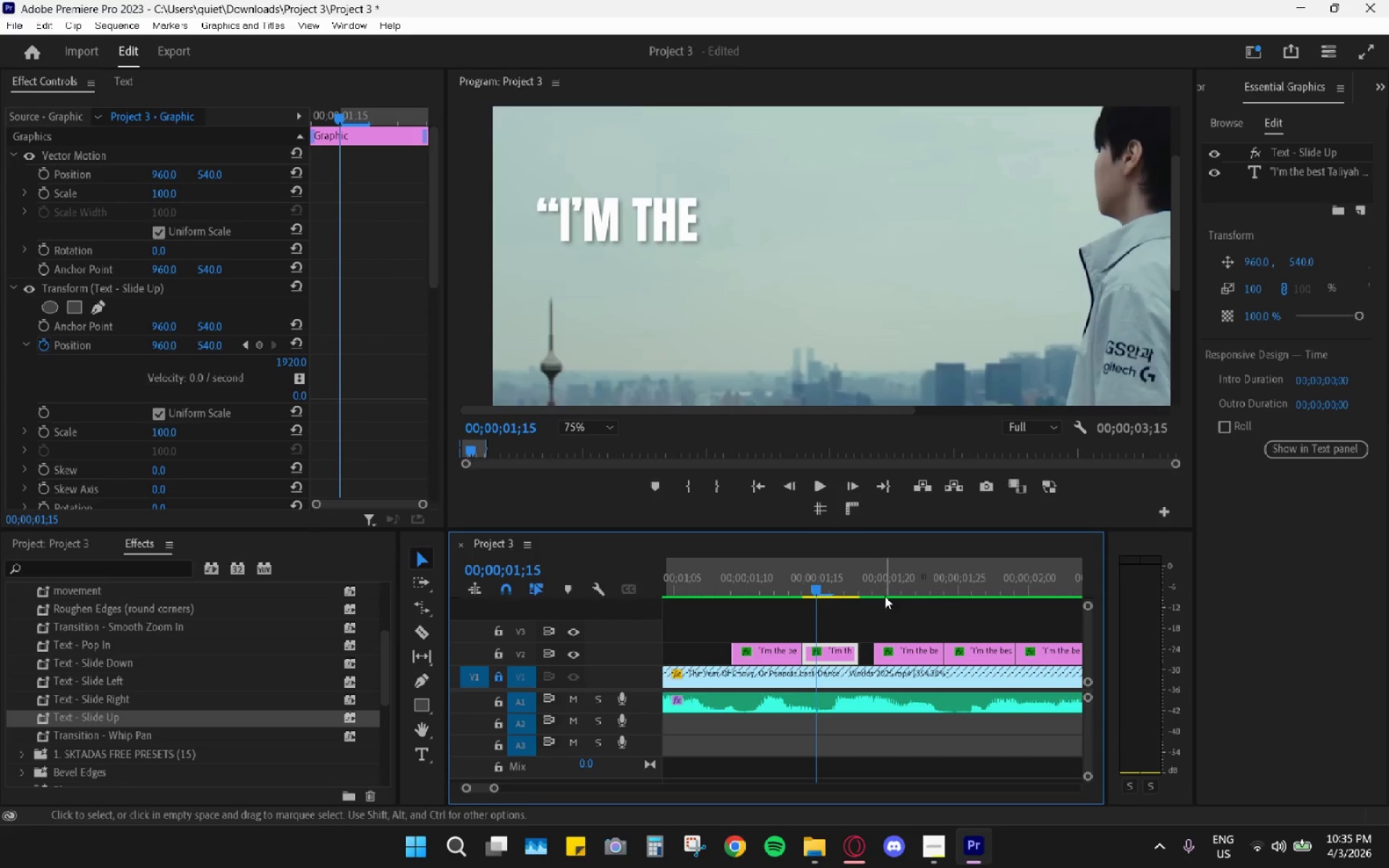 
left_click_drag(start_coordinate=[881, 587], to_coordinate=[893, 592])
 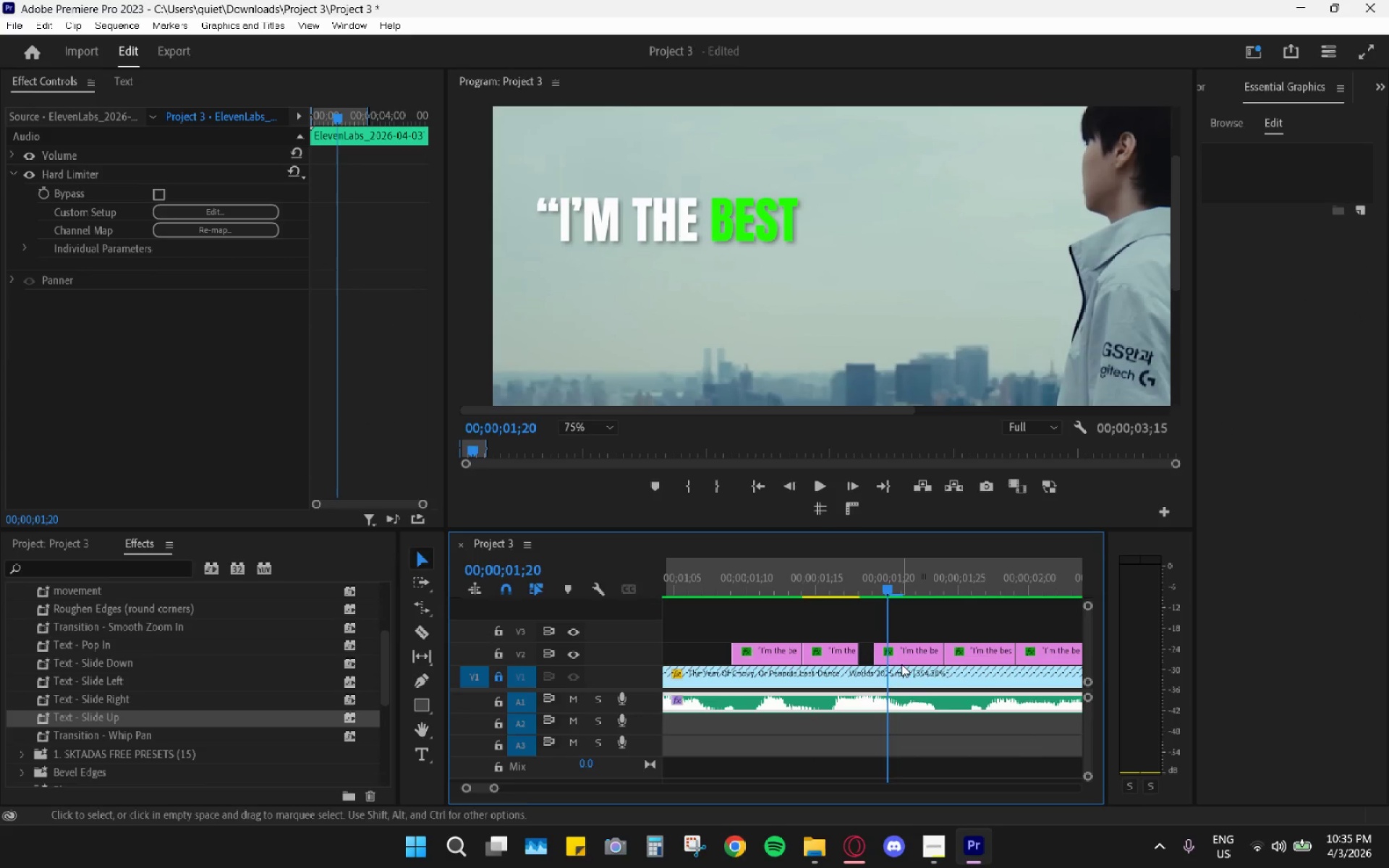 
key(C)
 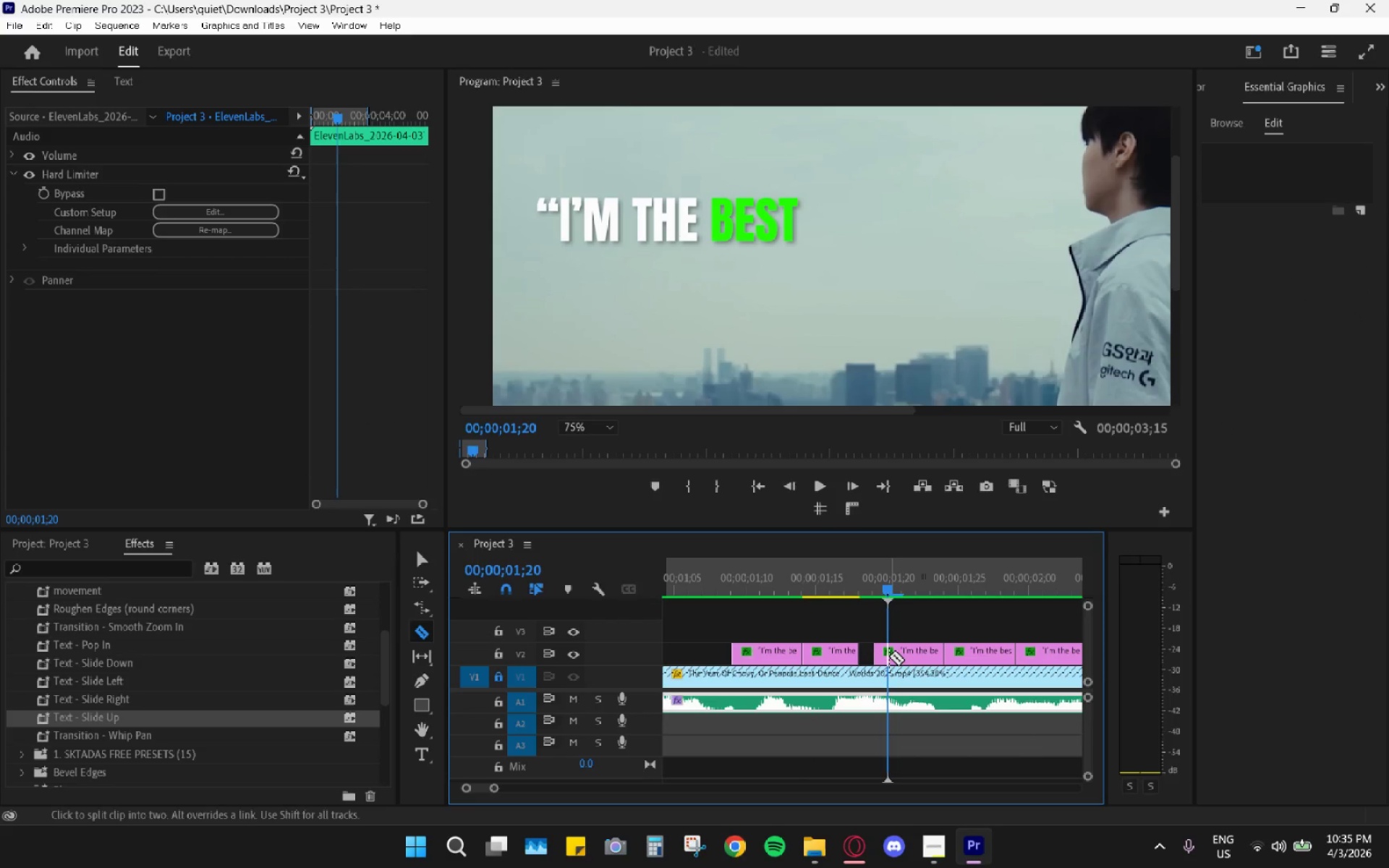 
left_click([888, 654])
 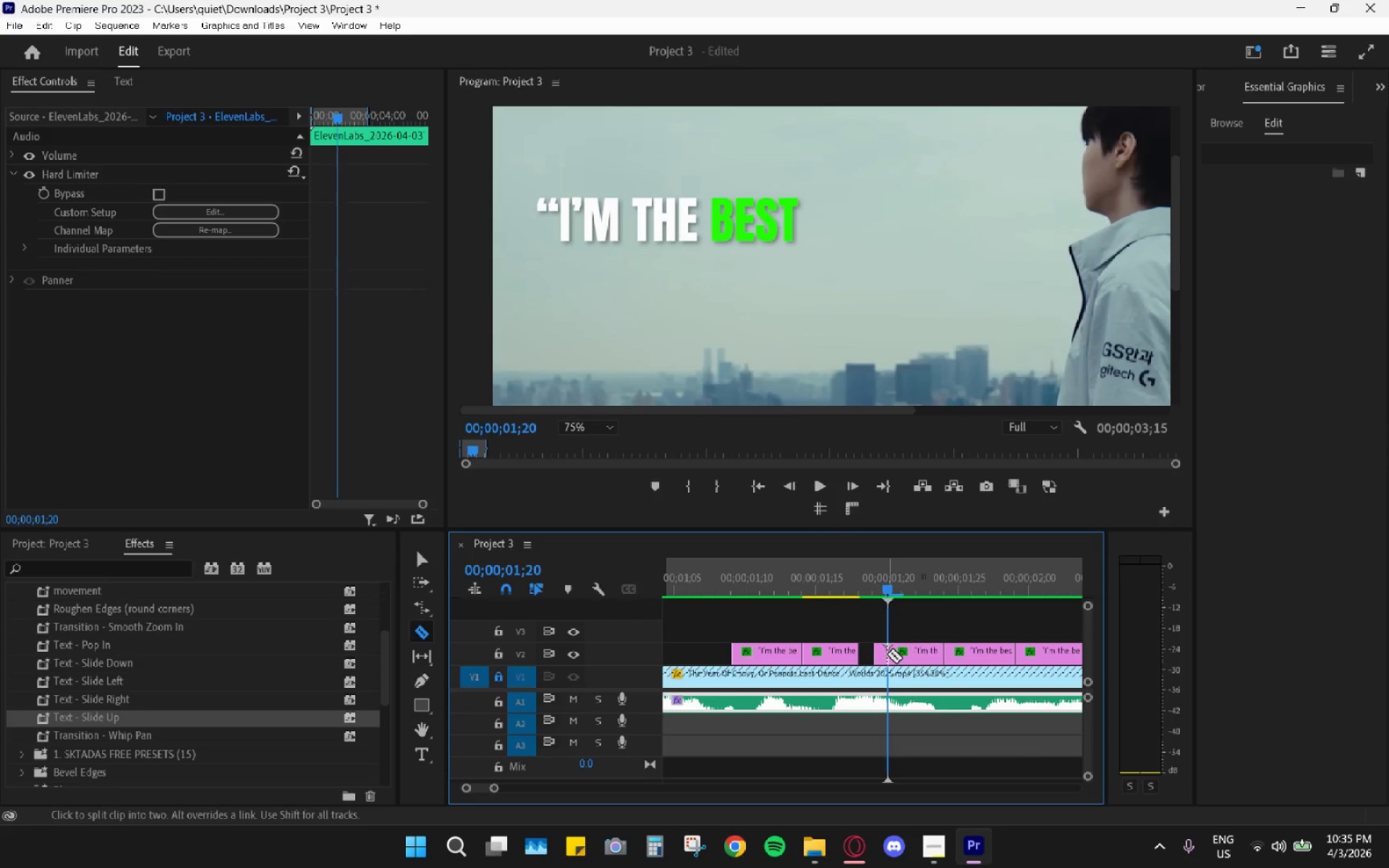 
type(vh)
 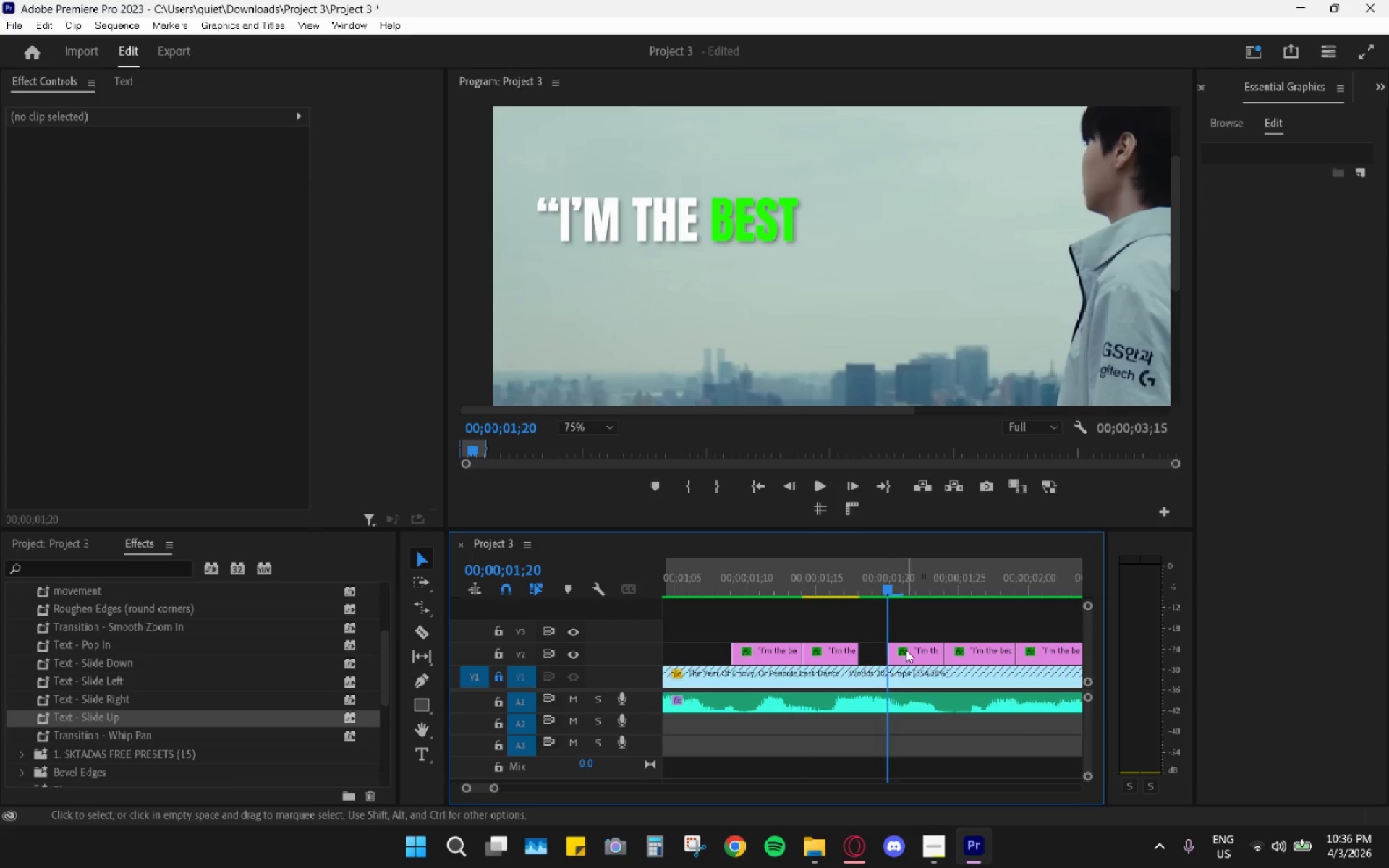 
left_click_drag(start_coordinate=[906, 650], to_coordinate=[883, 650])
 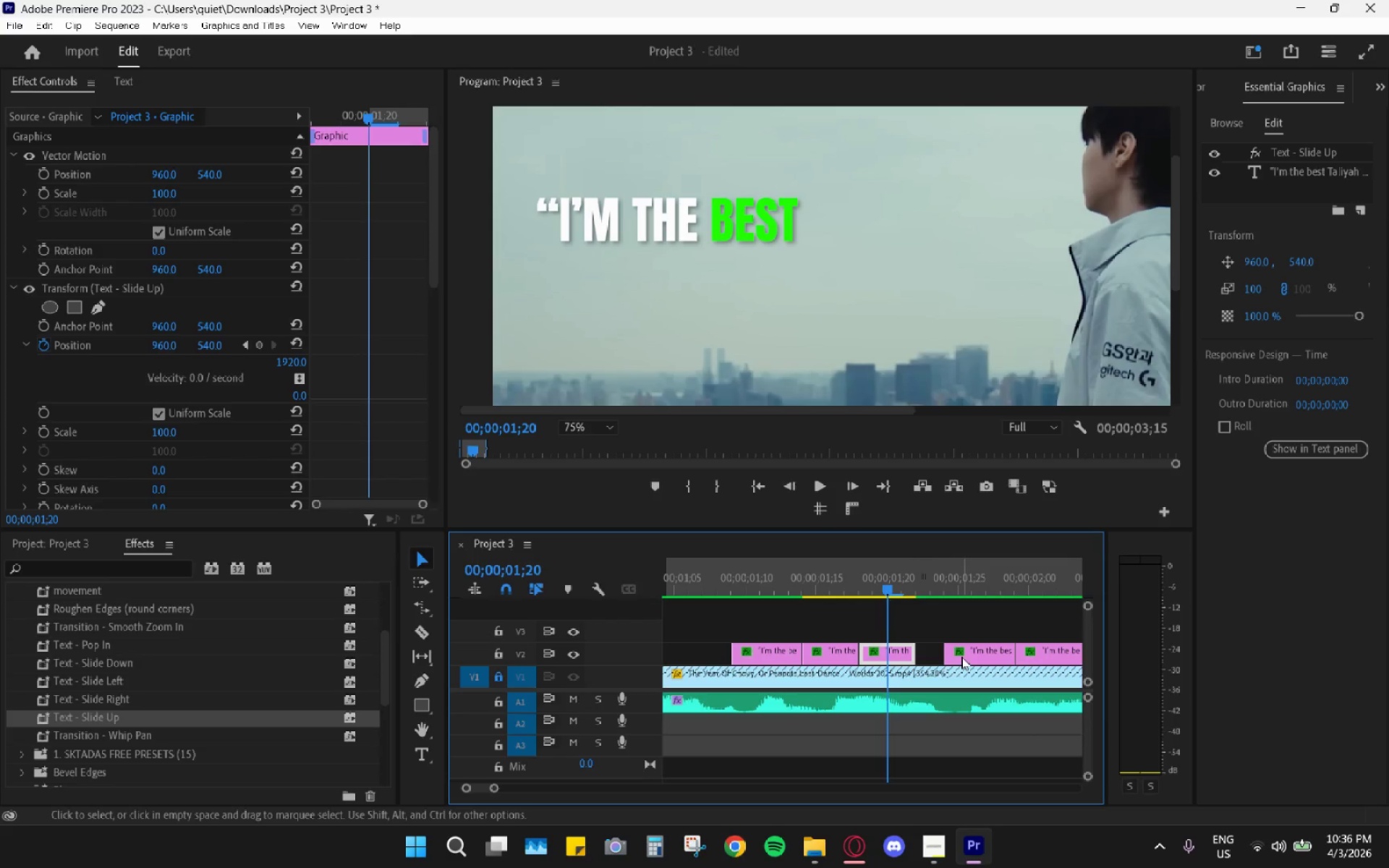 
key(C)
 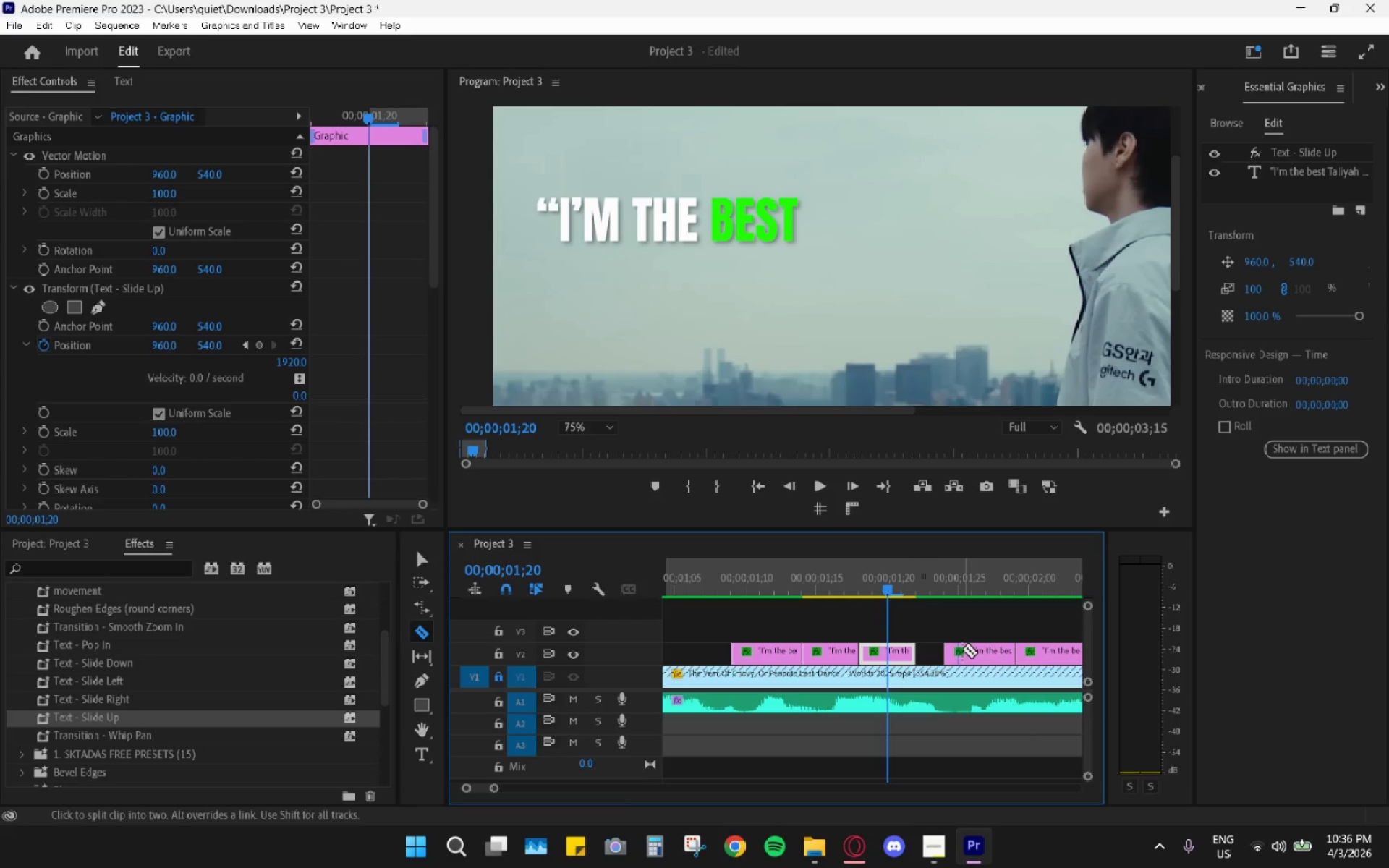 
left_click([962, 649])
 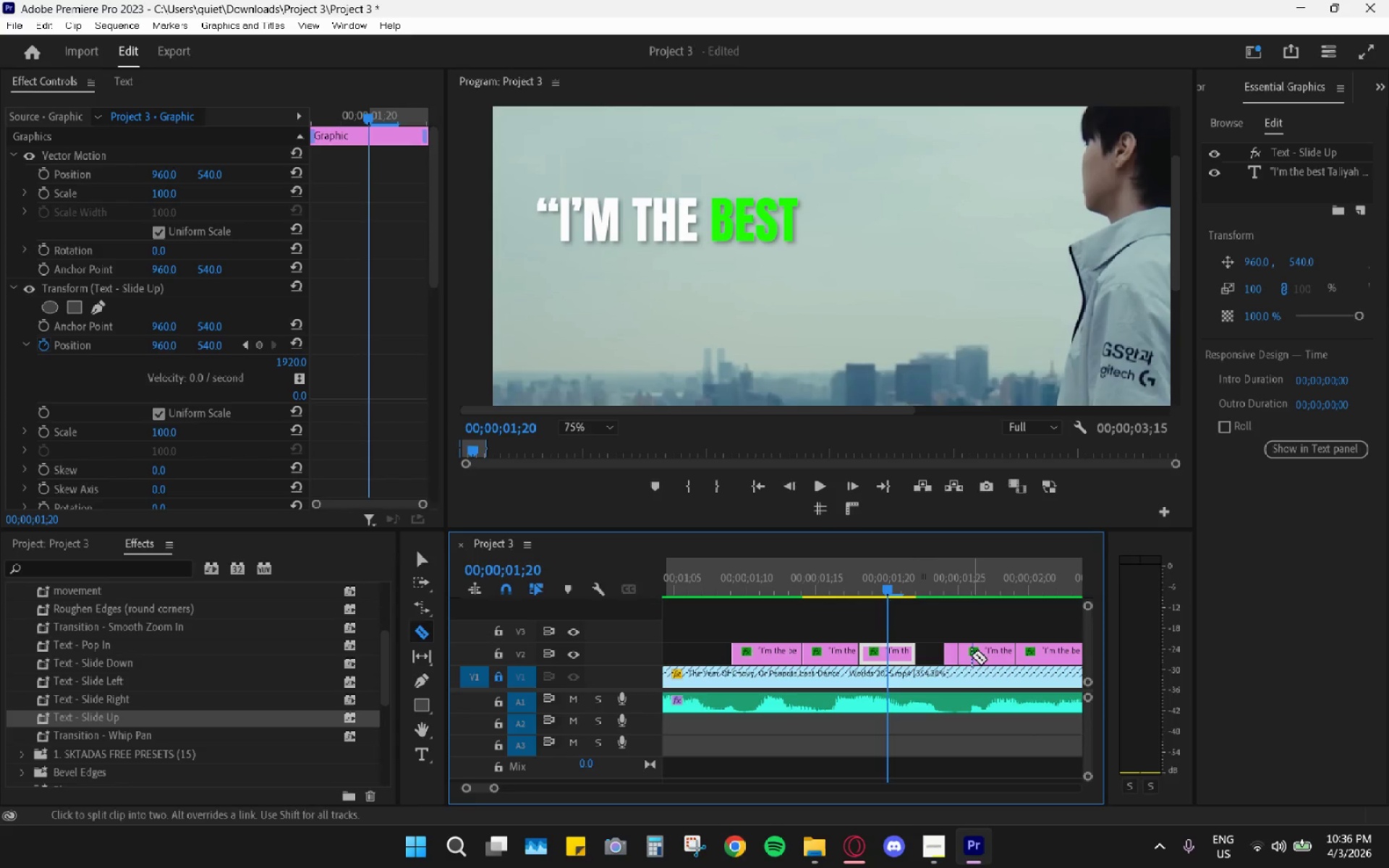 
type(vh)
 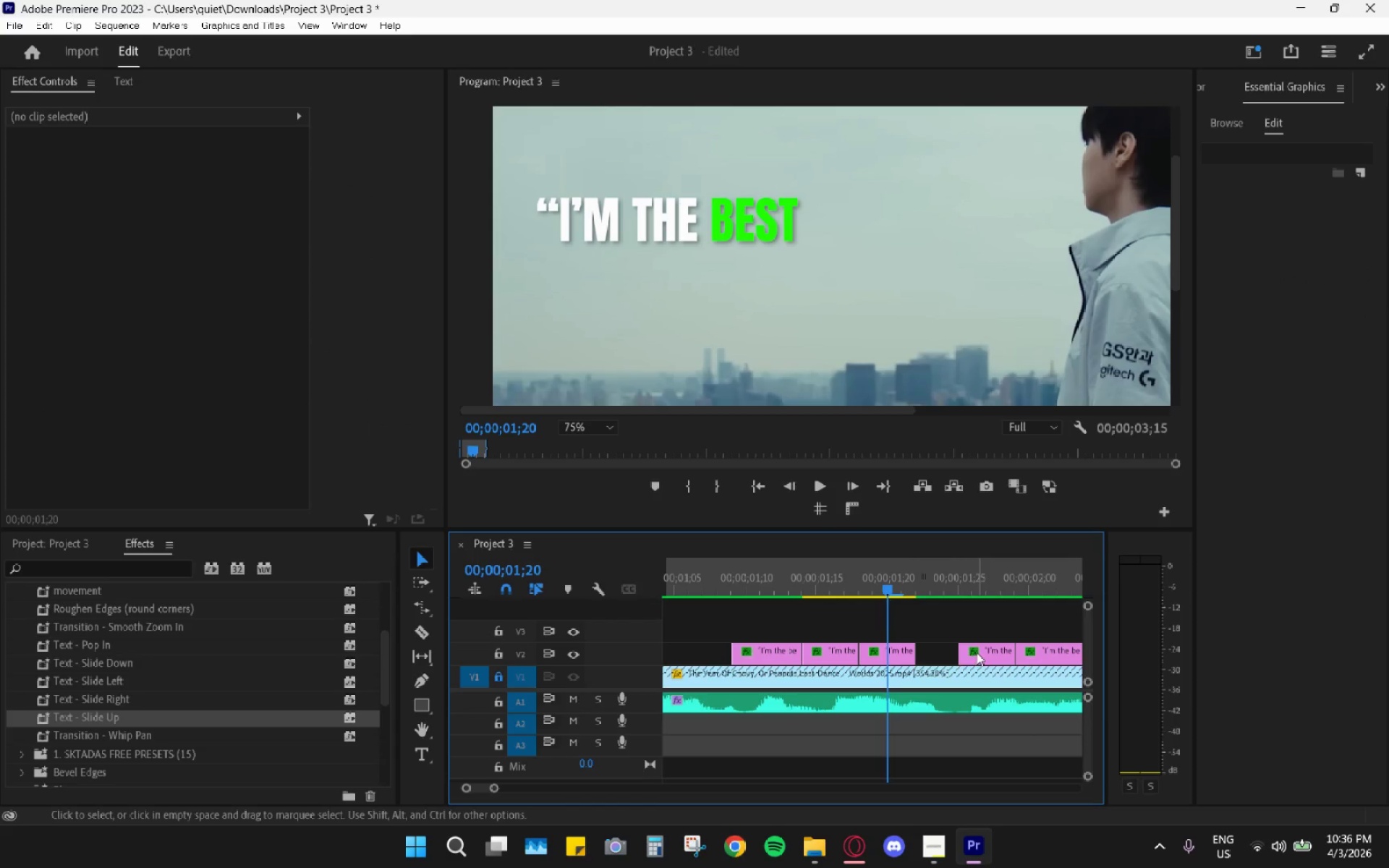 
left_click_drag(start_coordinate=[979, 653], to_coordinate=[947, 660])
 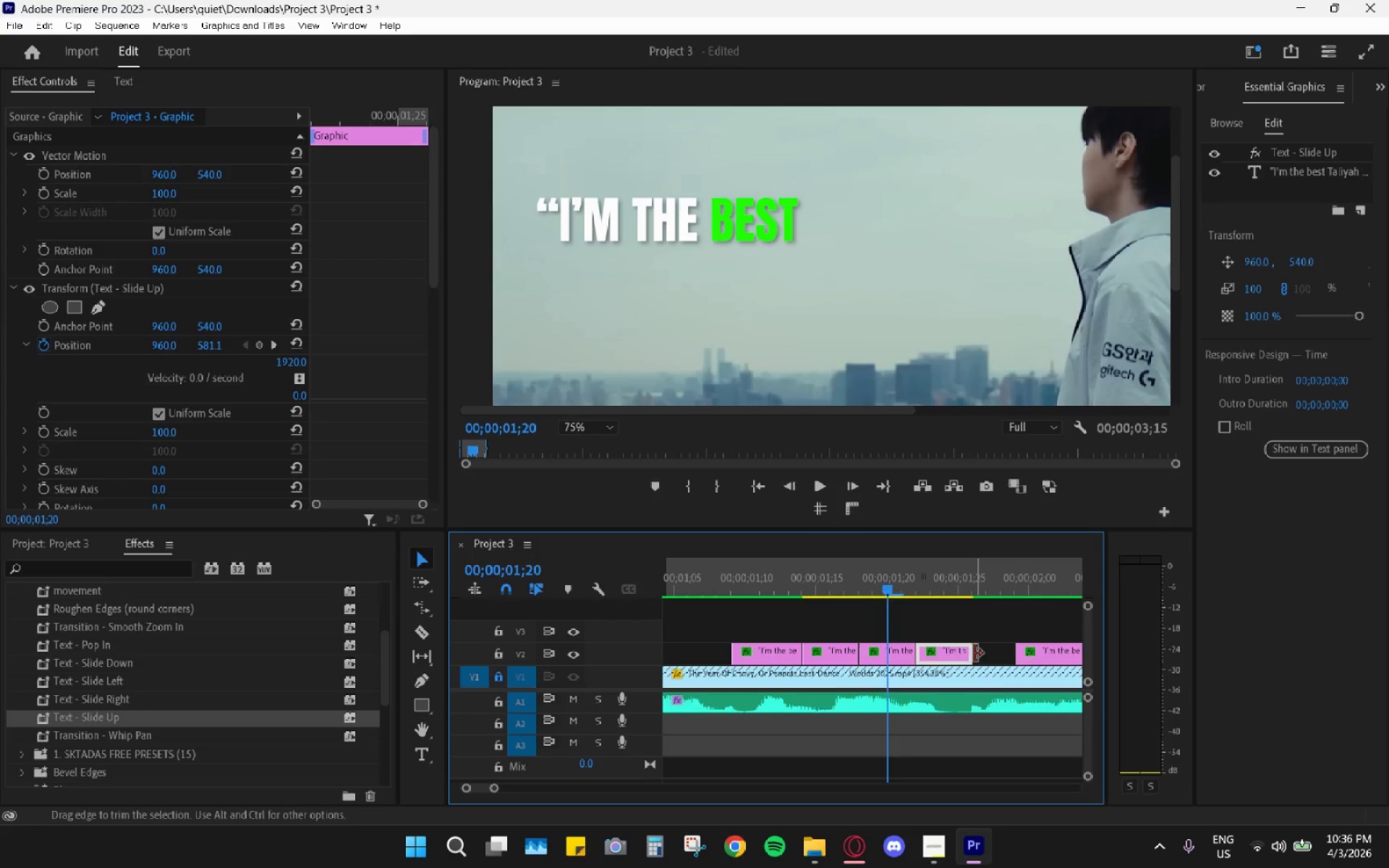 
scroll: coordinate [972, 658], scroll_direction: down, amount: 3.0
 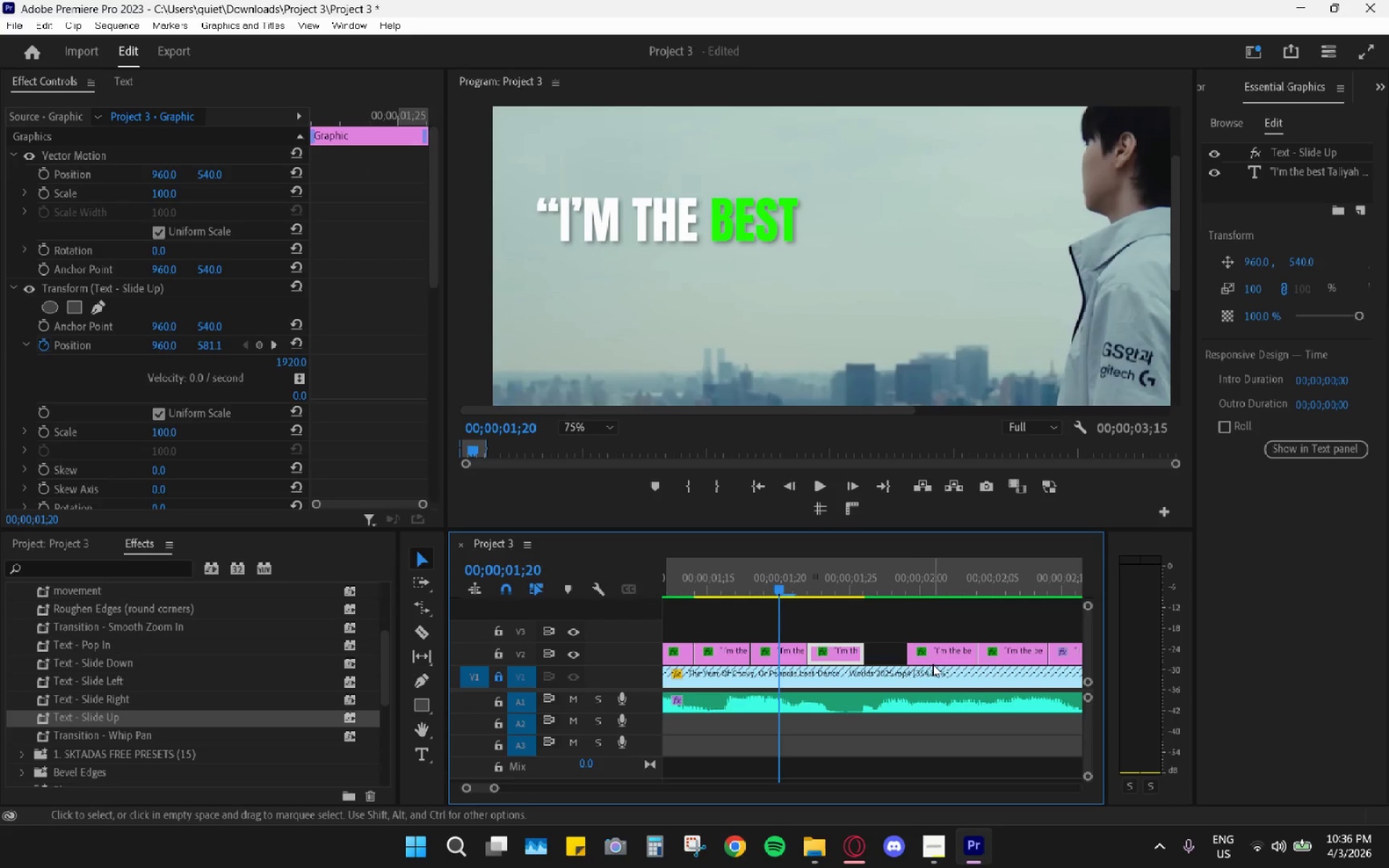 
key(C)
 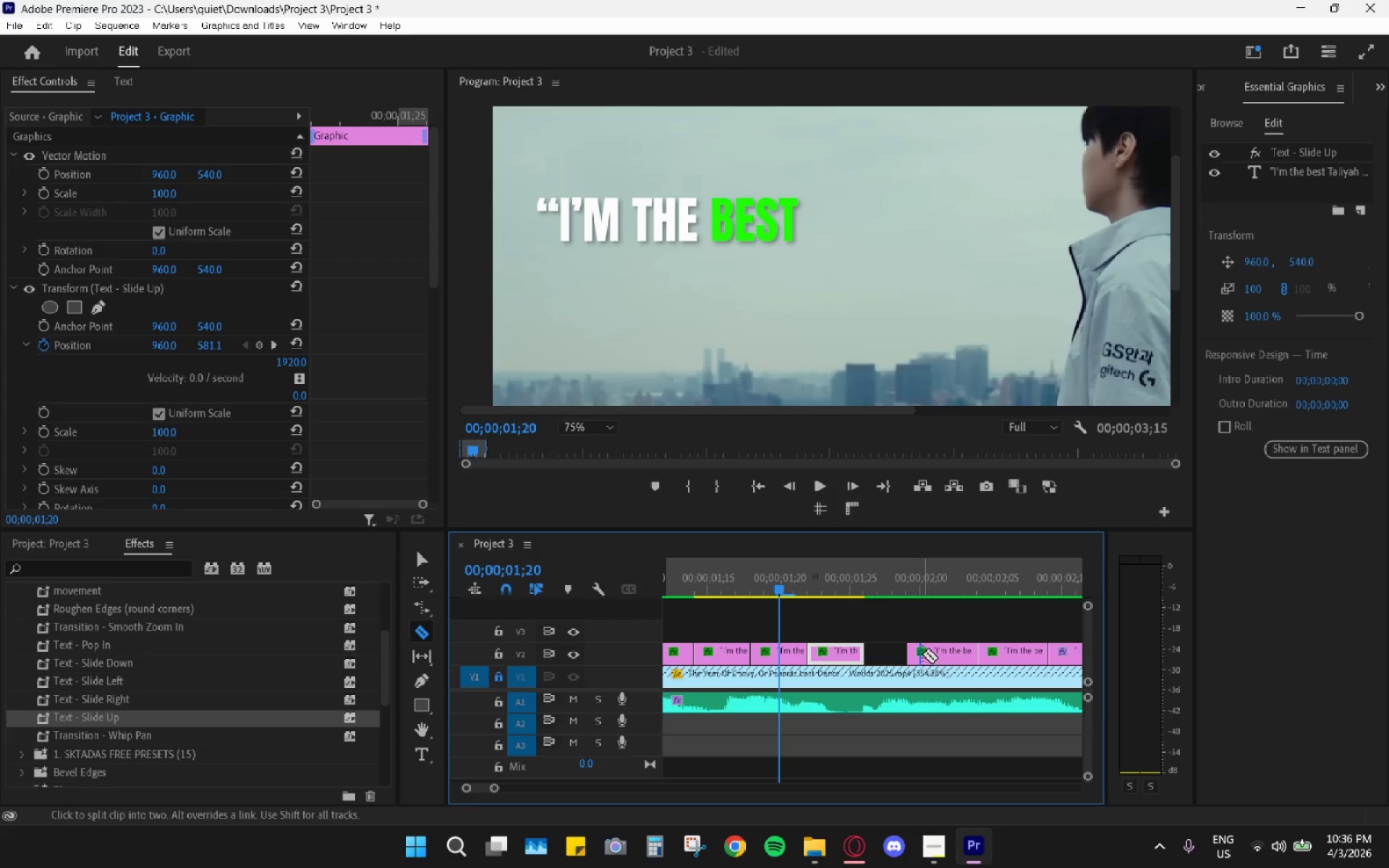 
left_click([922, 654])
 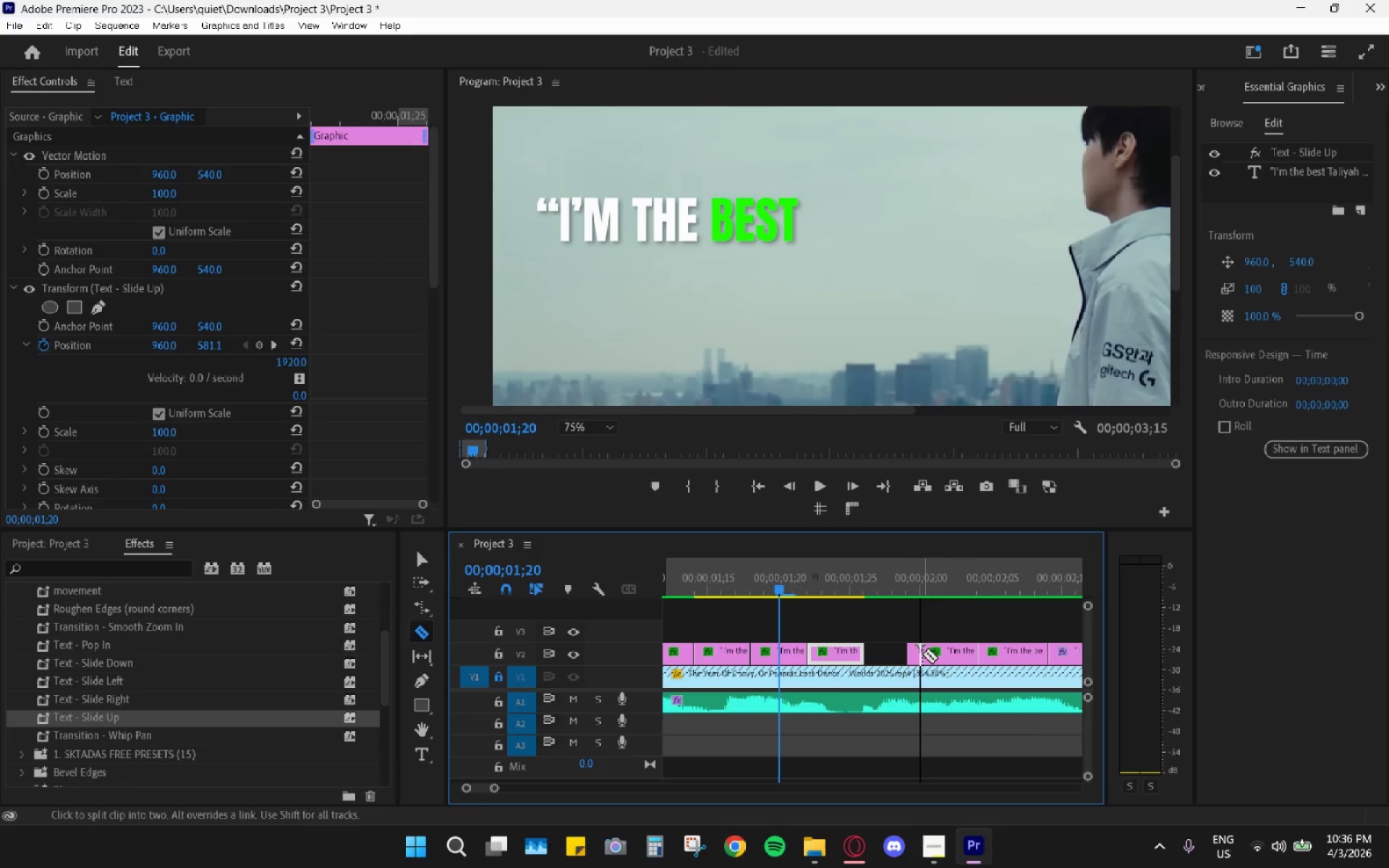 
key(V)
 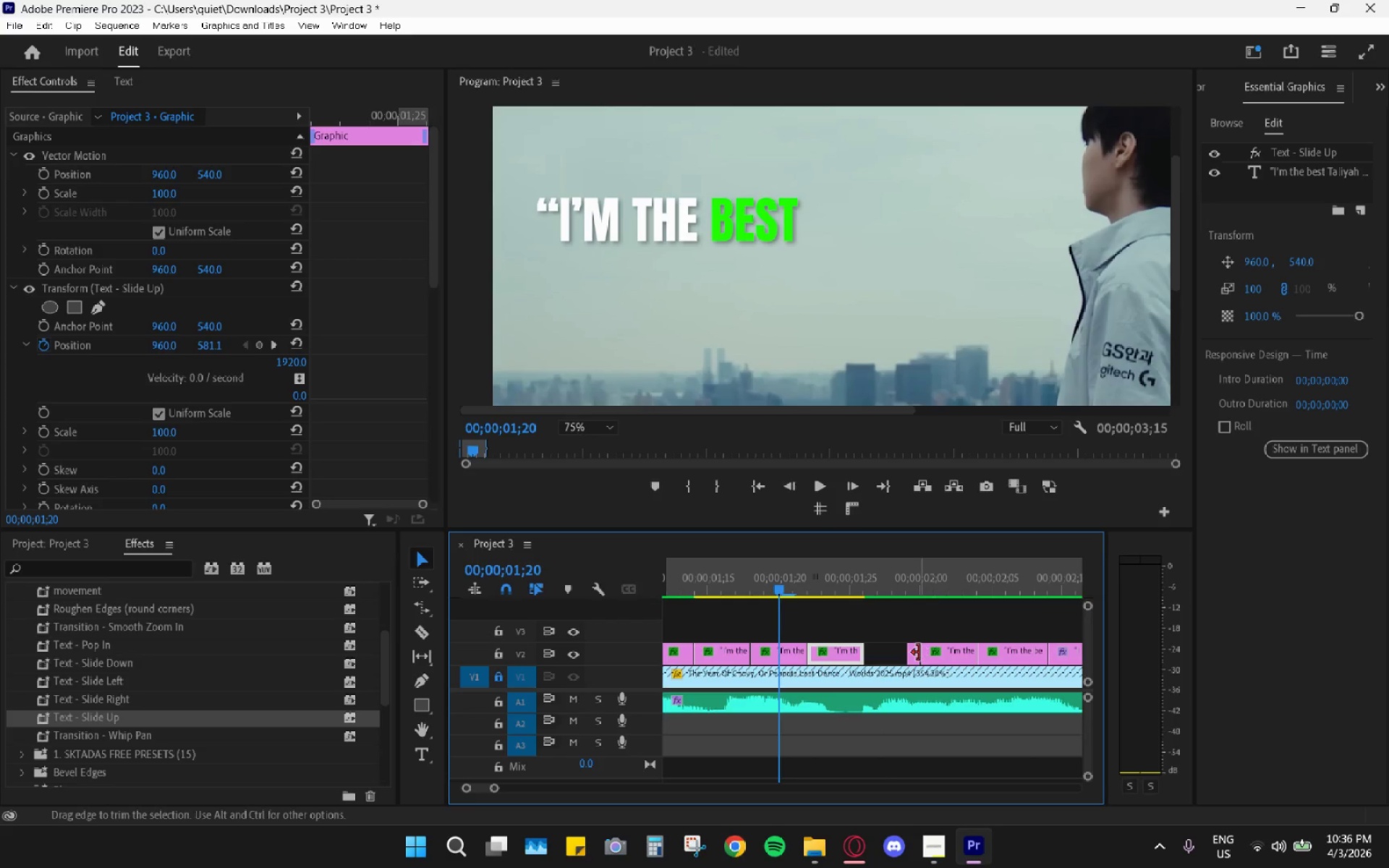 
left_click([918, 652])
 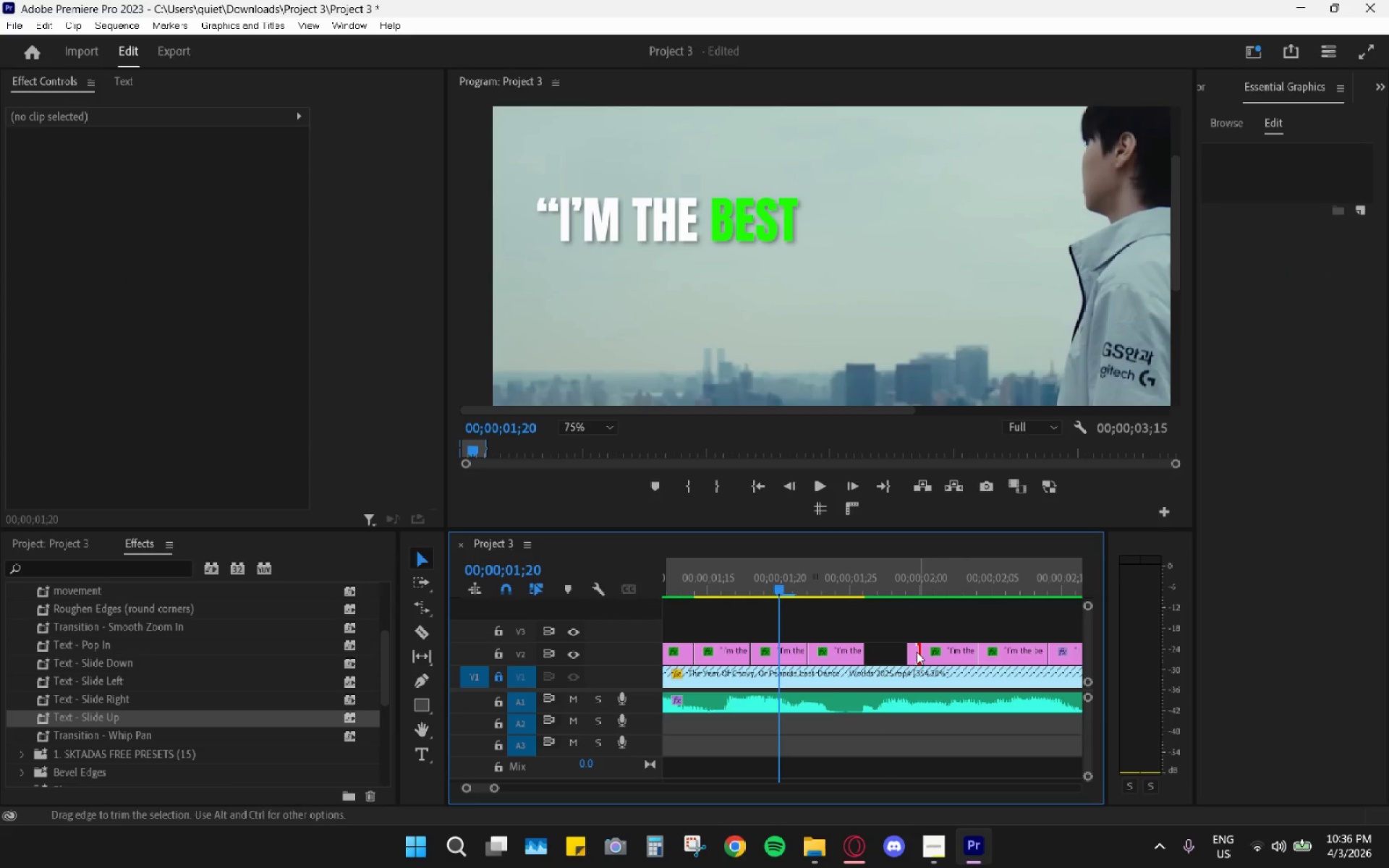 
left_click([915, 652])
 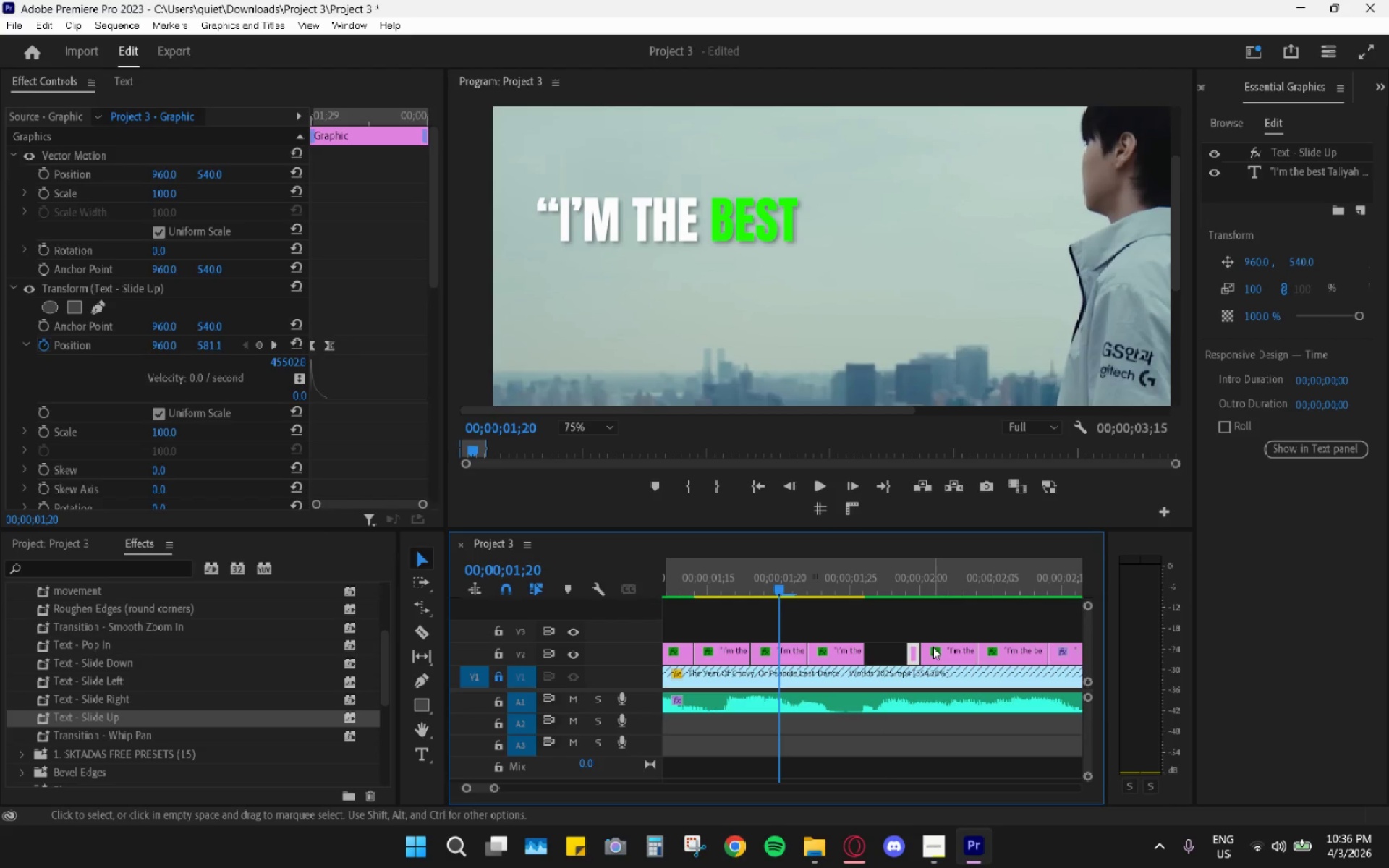 
type(hc)
 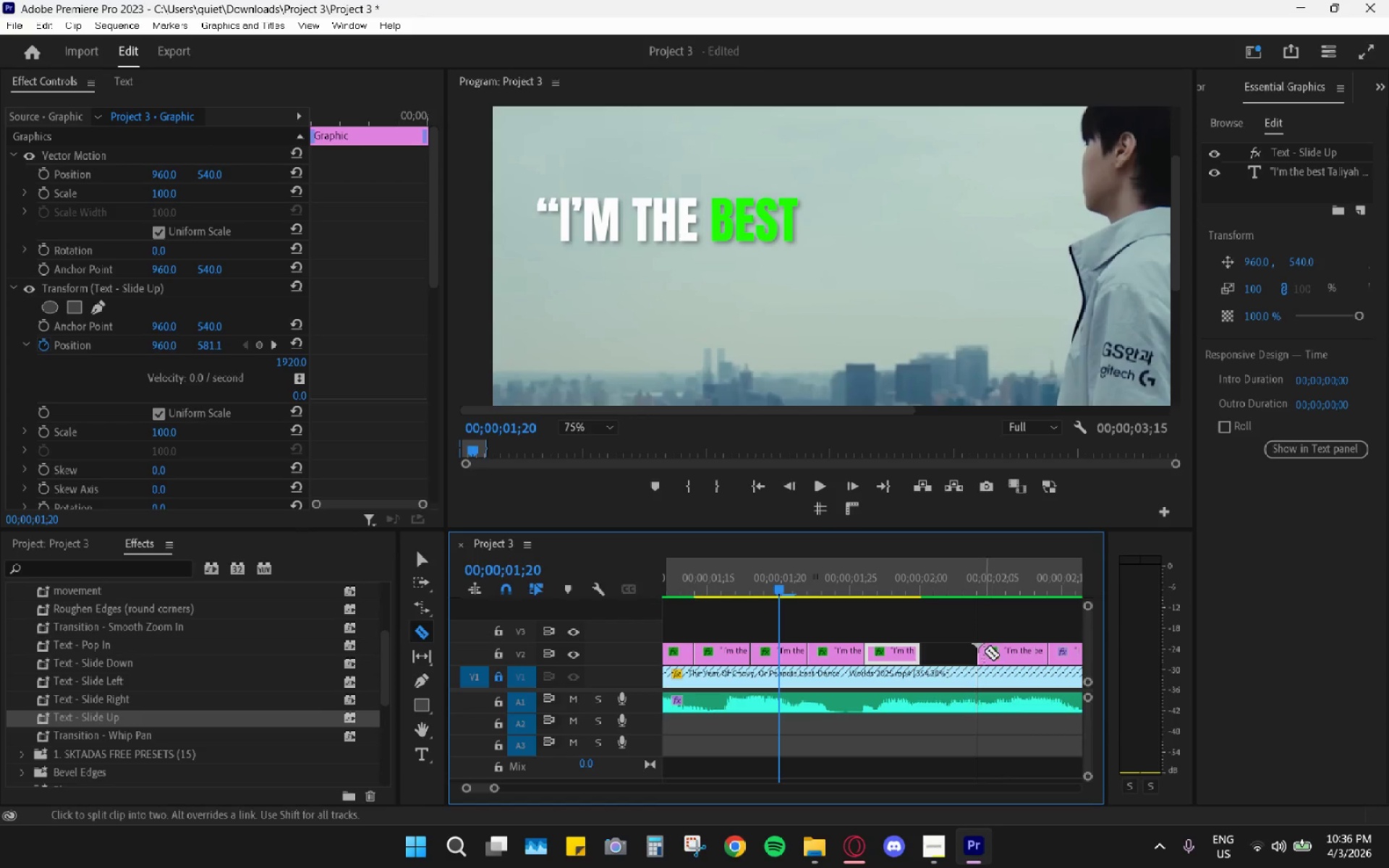 
left_click_drag(start_coordinate=[941, 650], to_coordinate=[894, 651])
 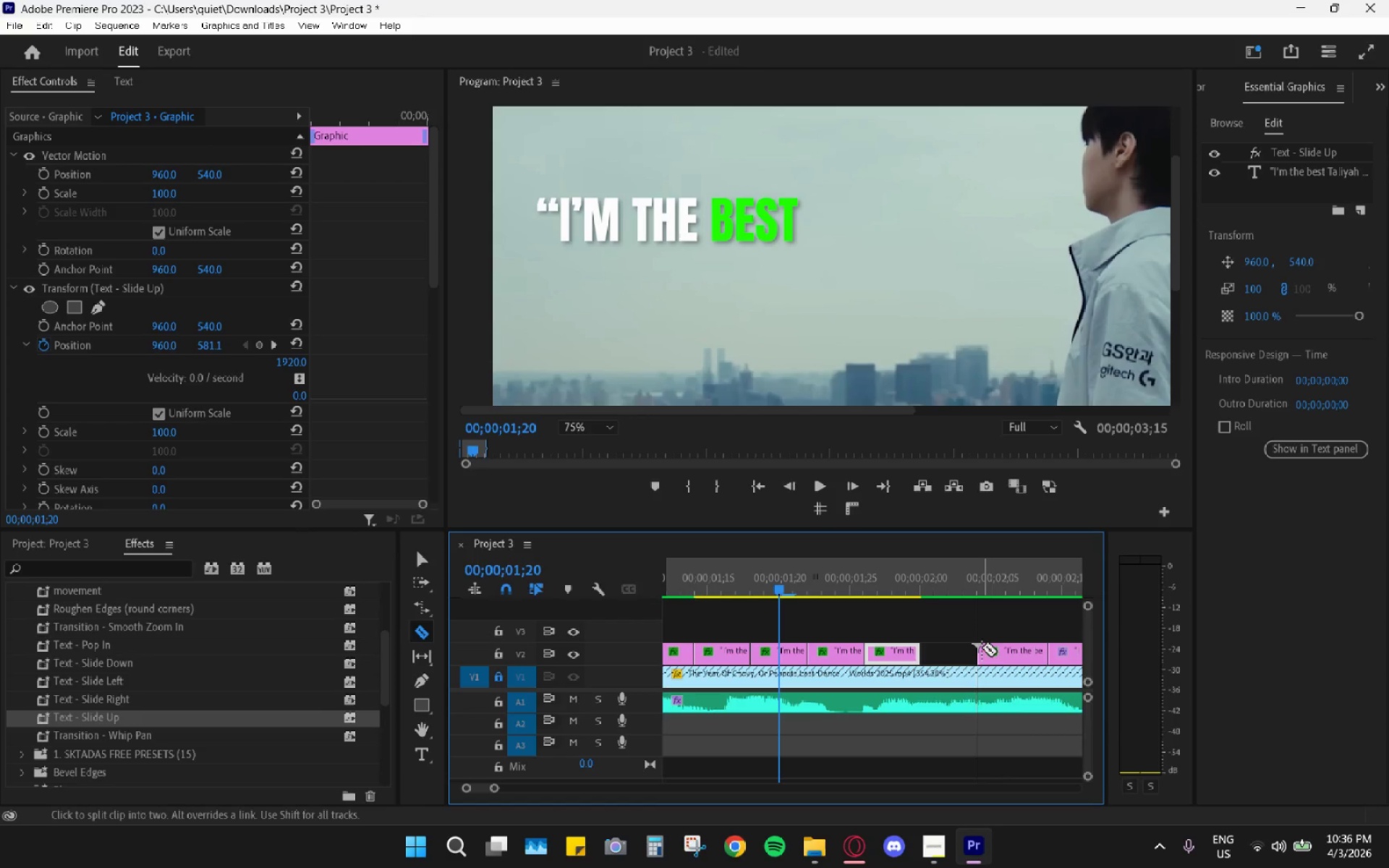 
left_click([987, 652])
 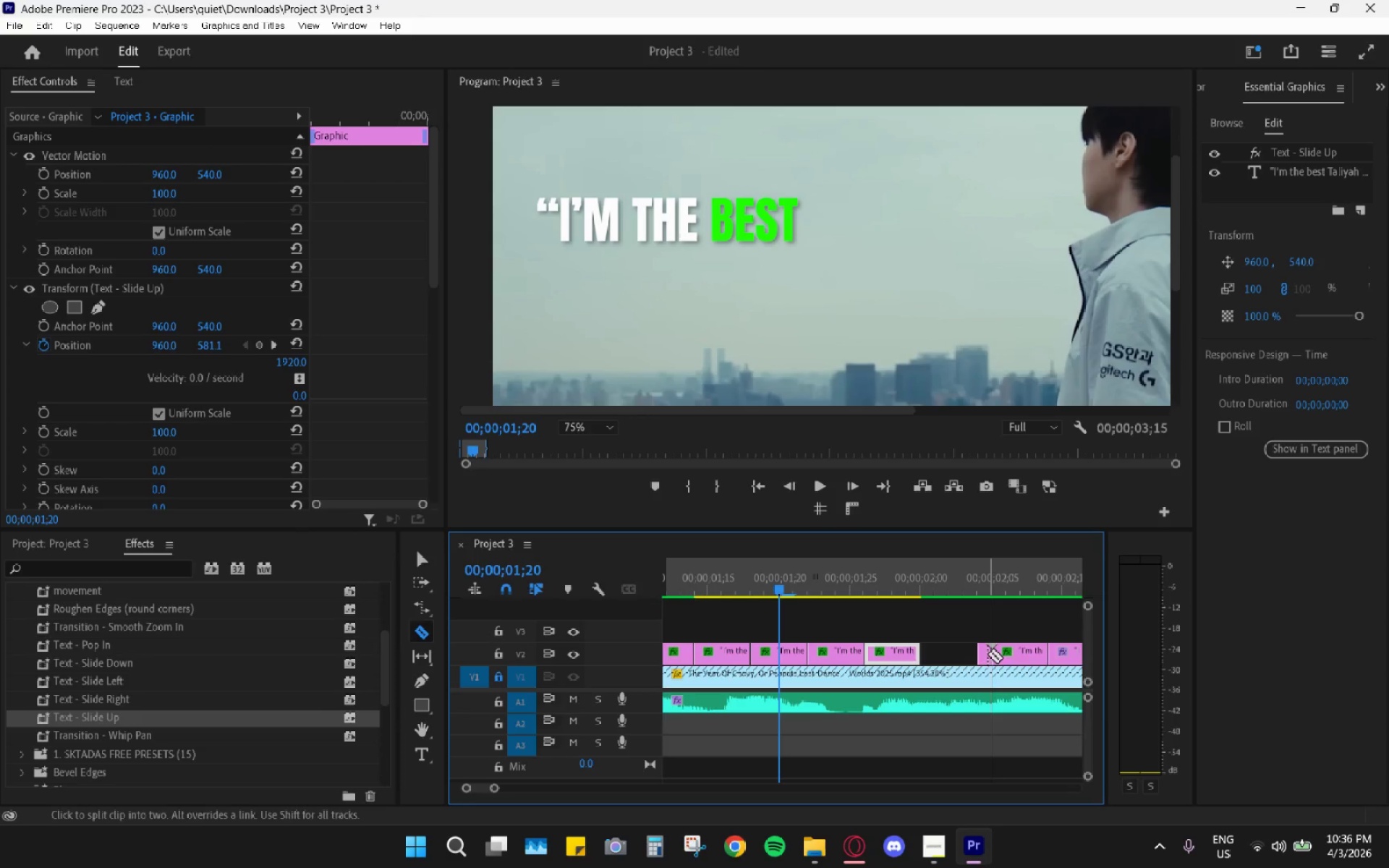 
key(V)
 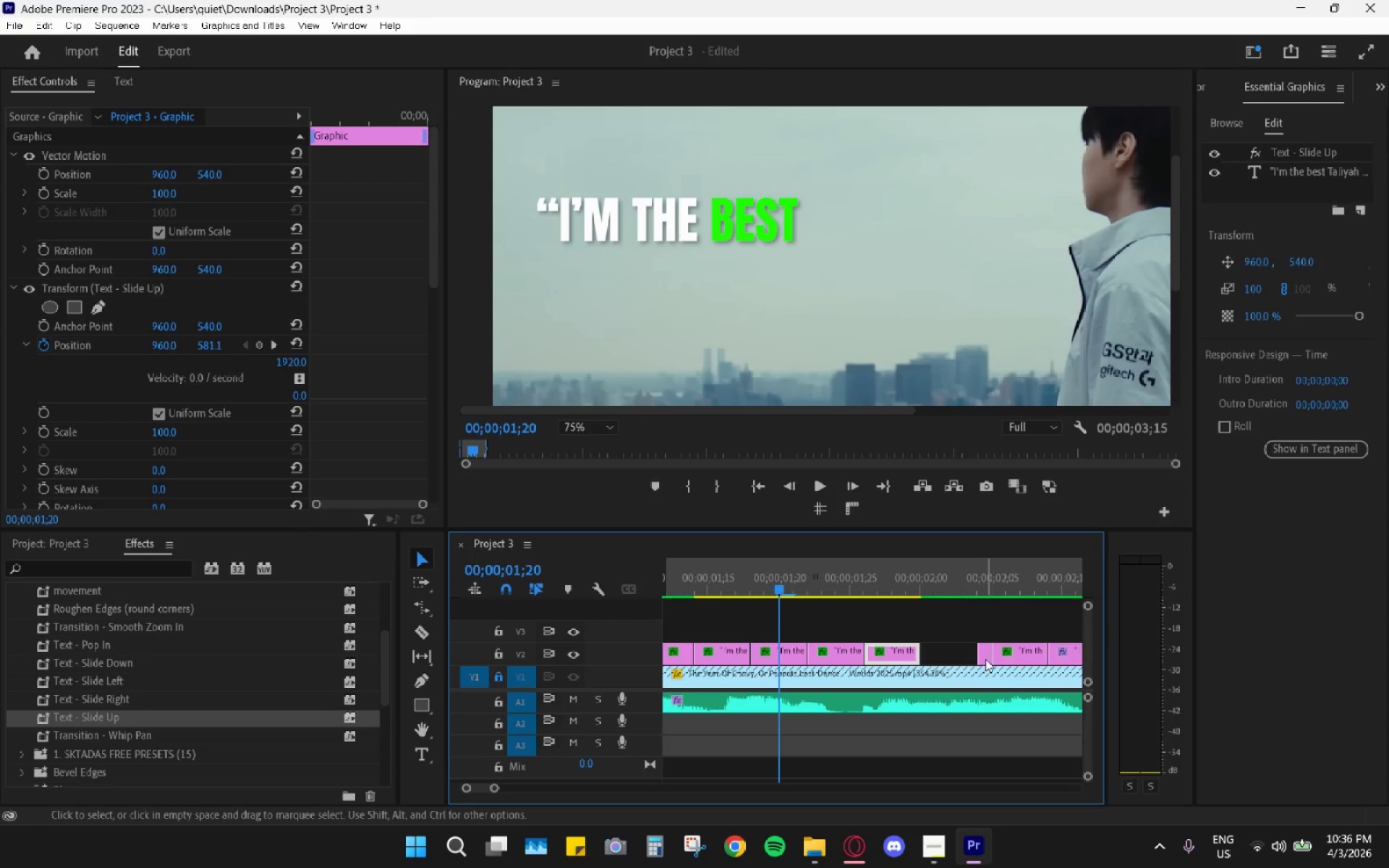 
left_click([985, 658])
 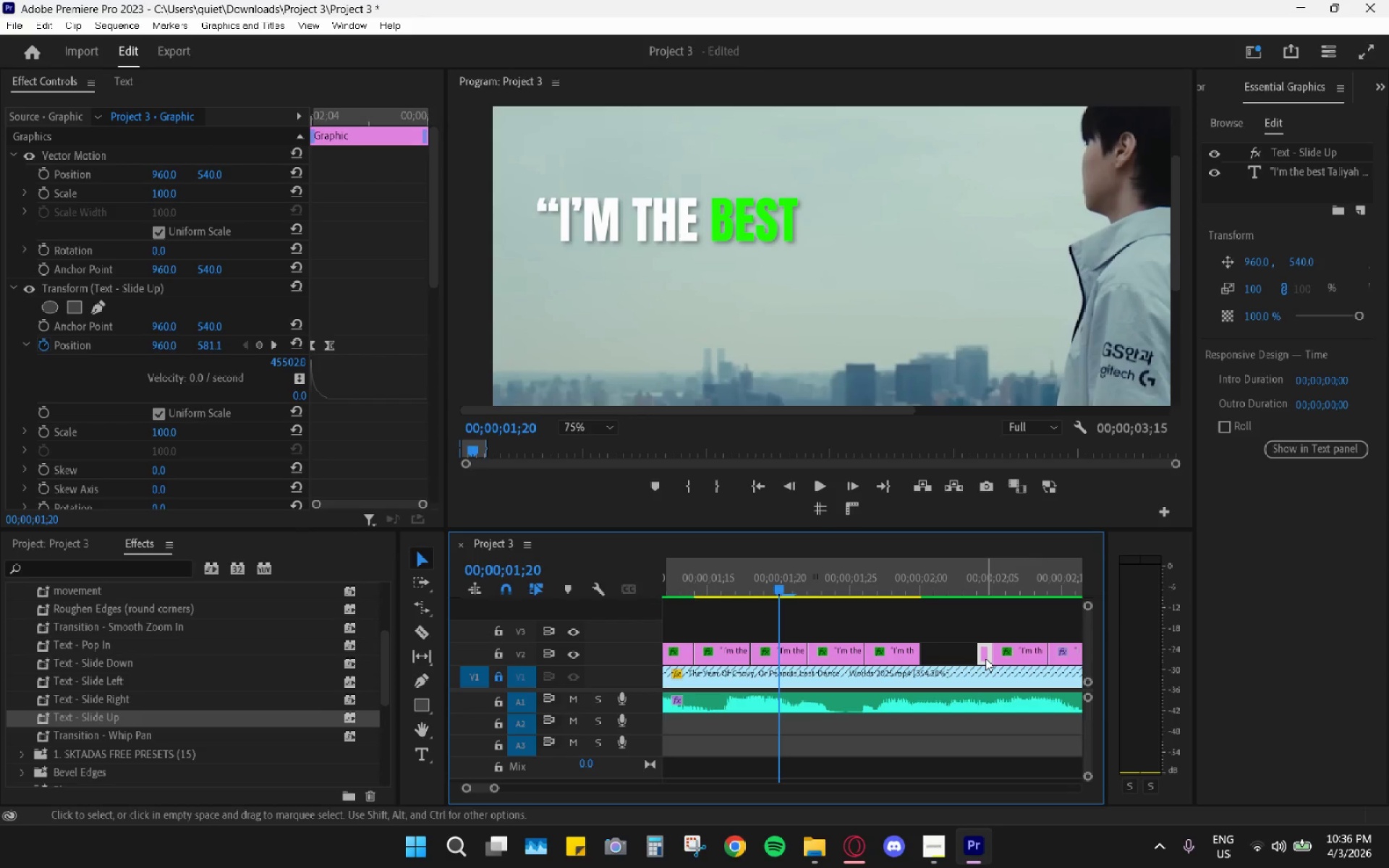 
key(H)
 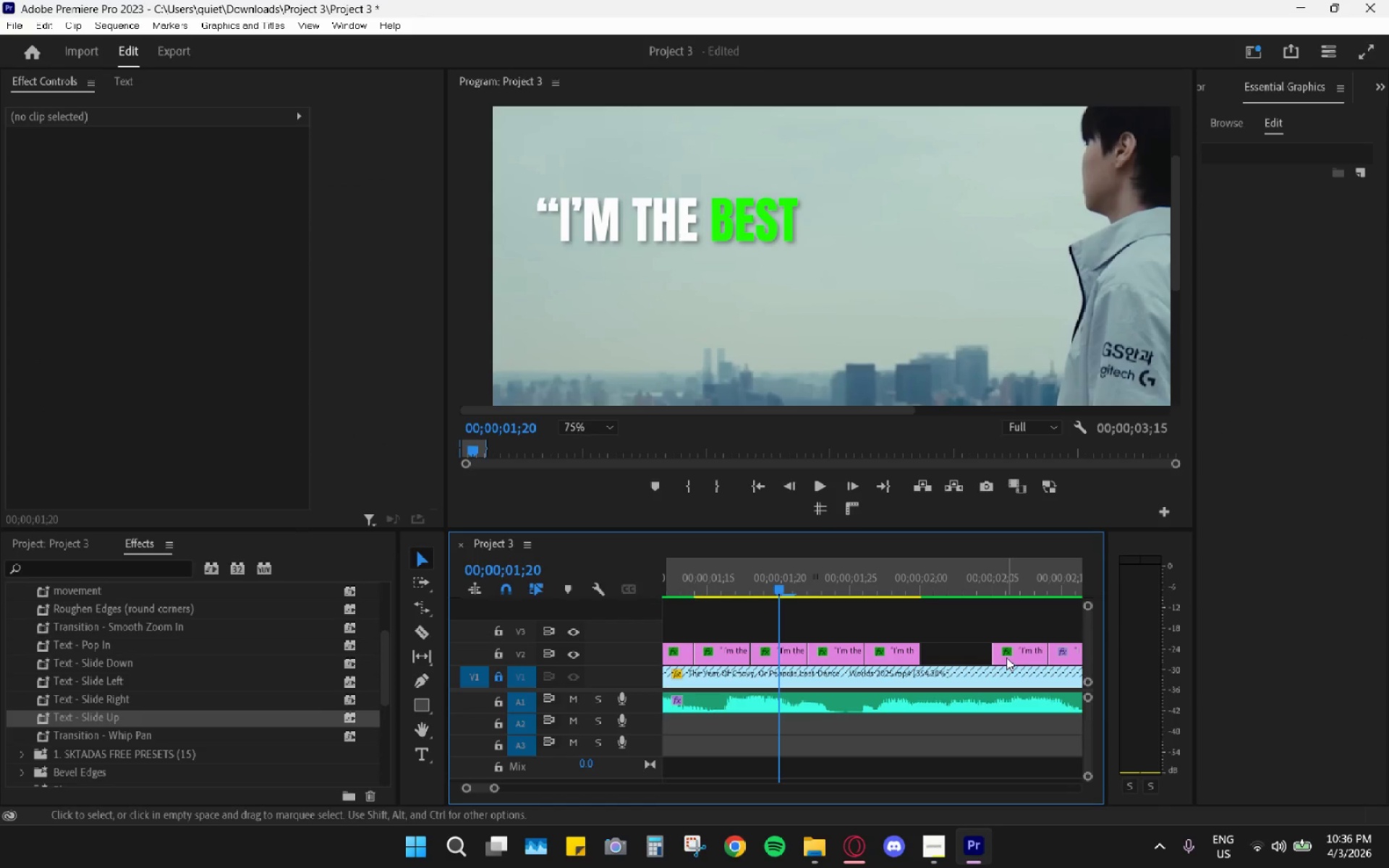 
left_click_drag(start_coordinate=[1008, 655], to_coordinate=[940, 660])
 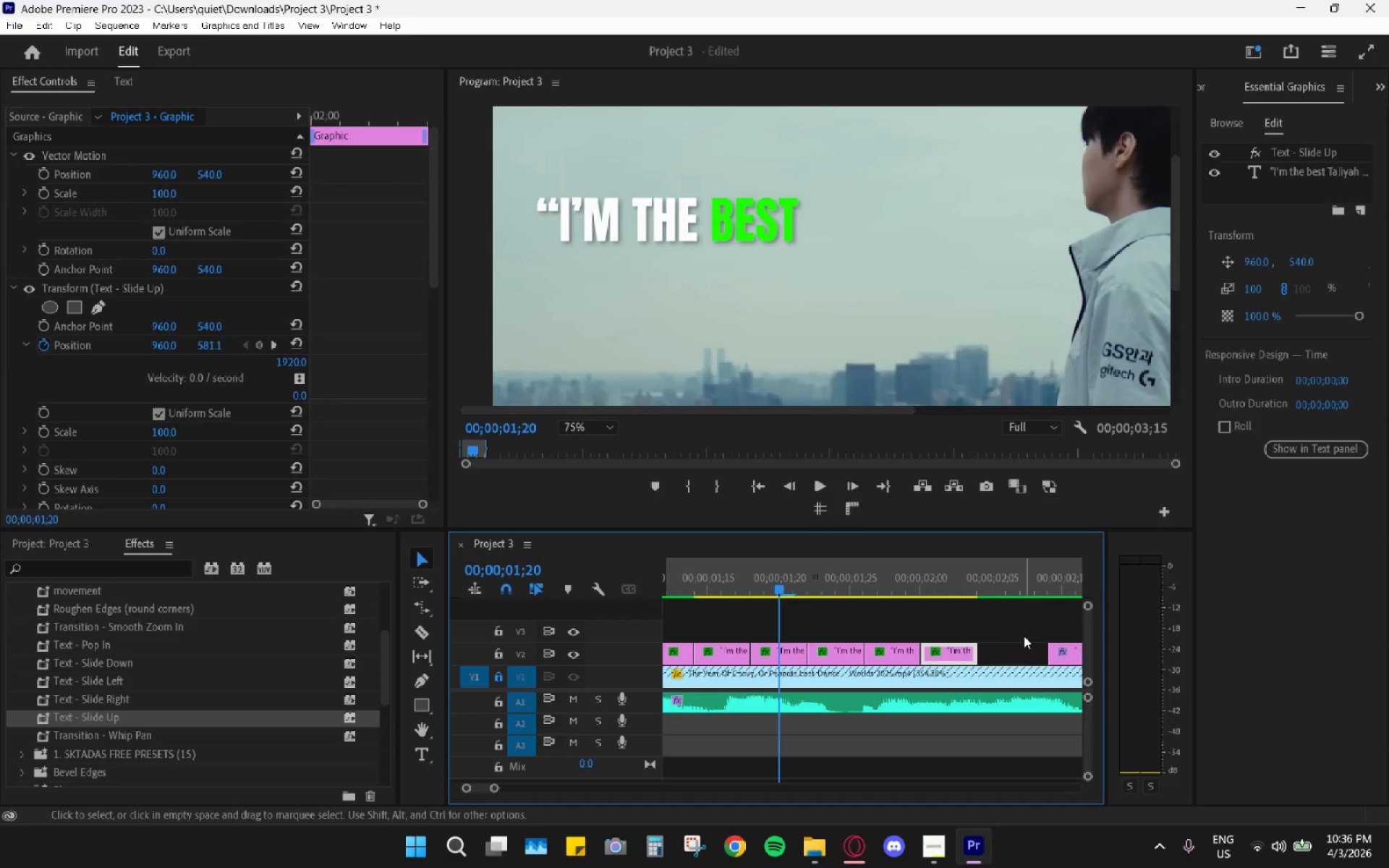 
scroll: coordinate [992, 655], scroll_direction: down, amount: 4.0
 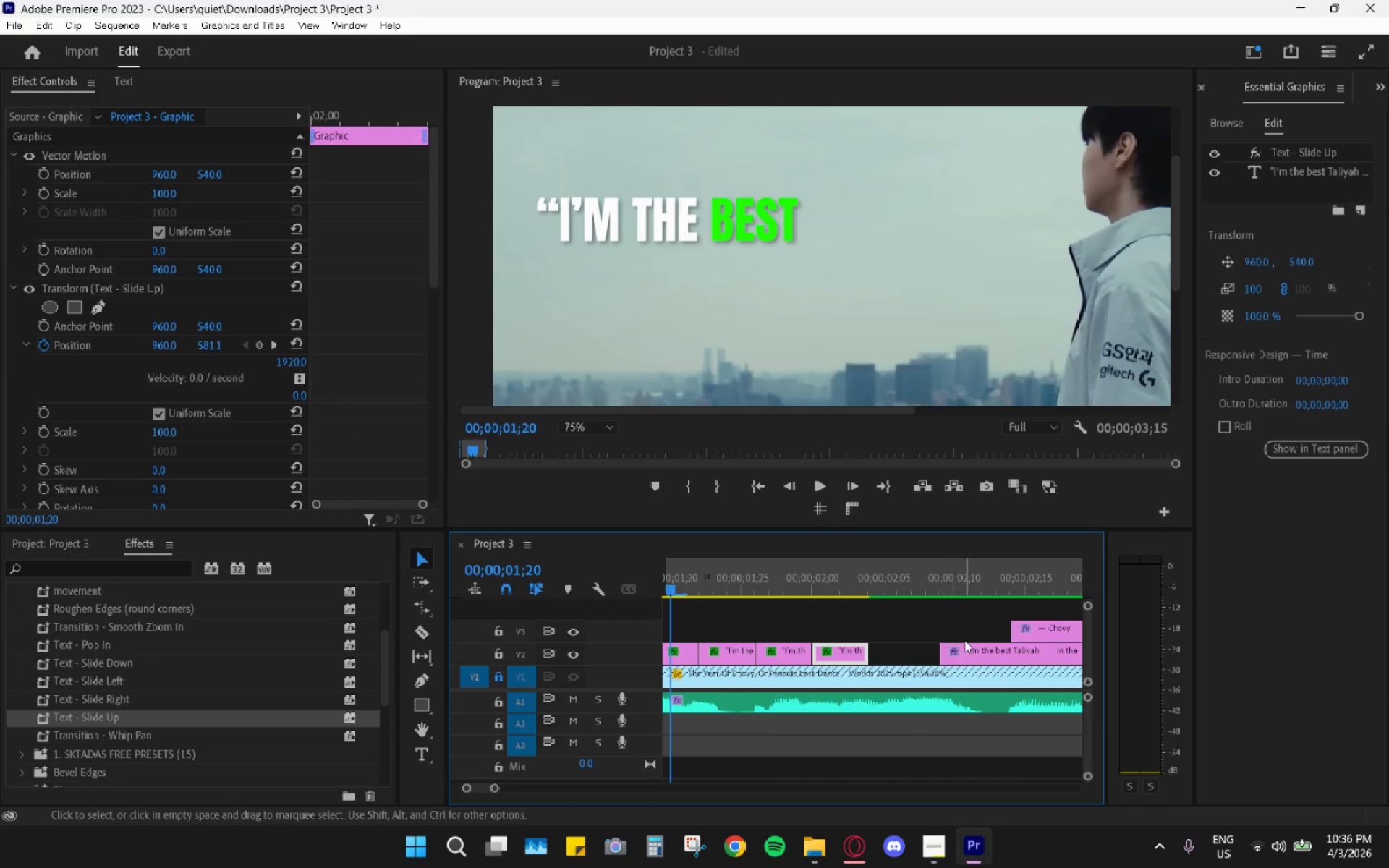 
left_click_drag(start_coordinate=[967, 652], to_coordinate=[904, 657])
 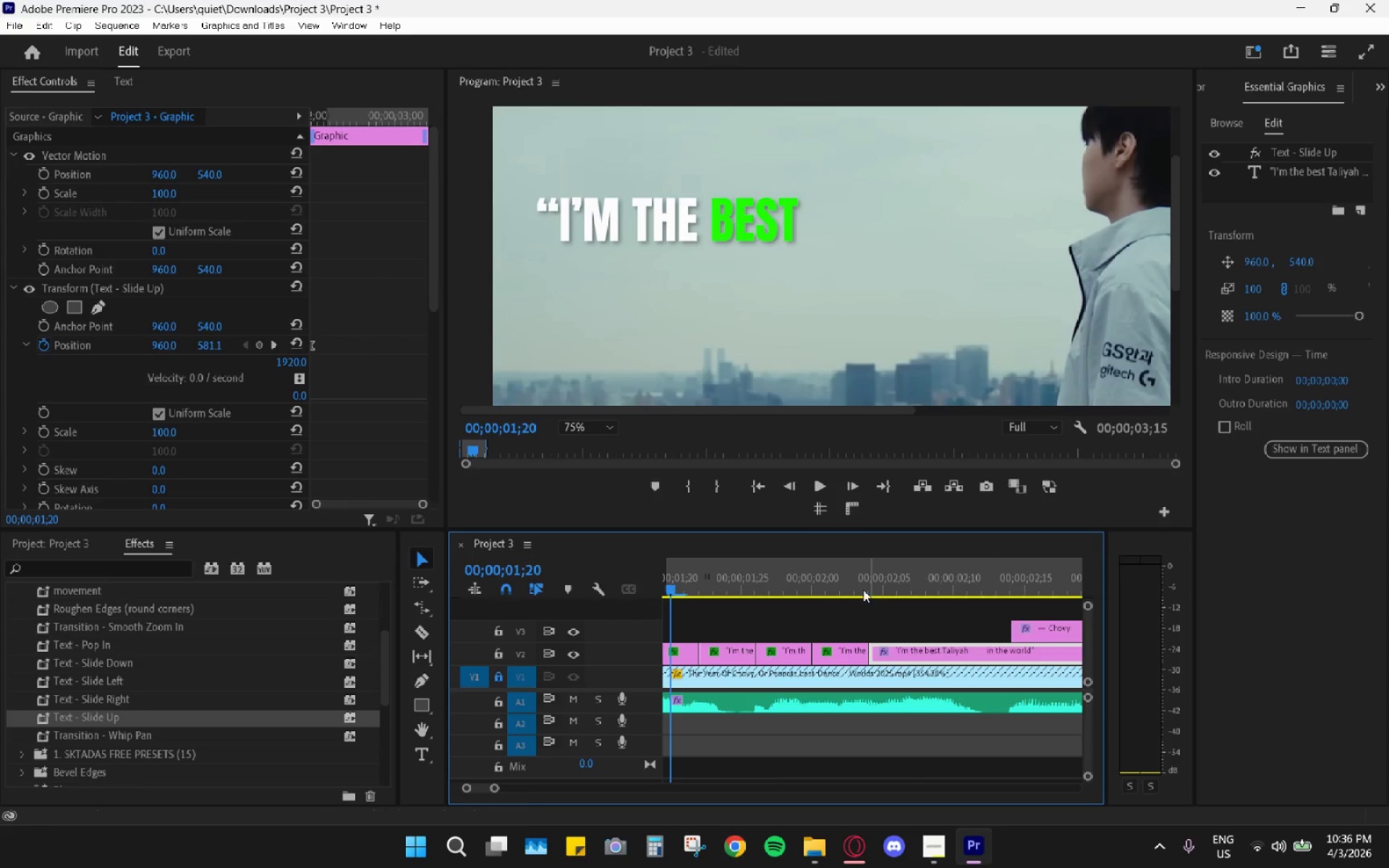 
left_click_drag(start_coordinate=[863, 583], to_coordinate=[874, 587])
 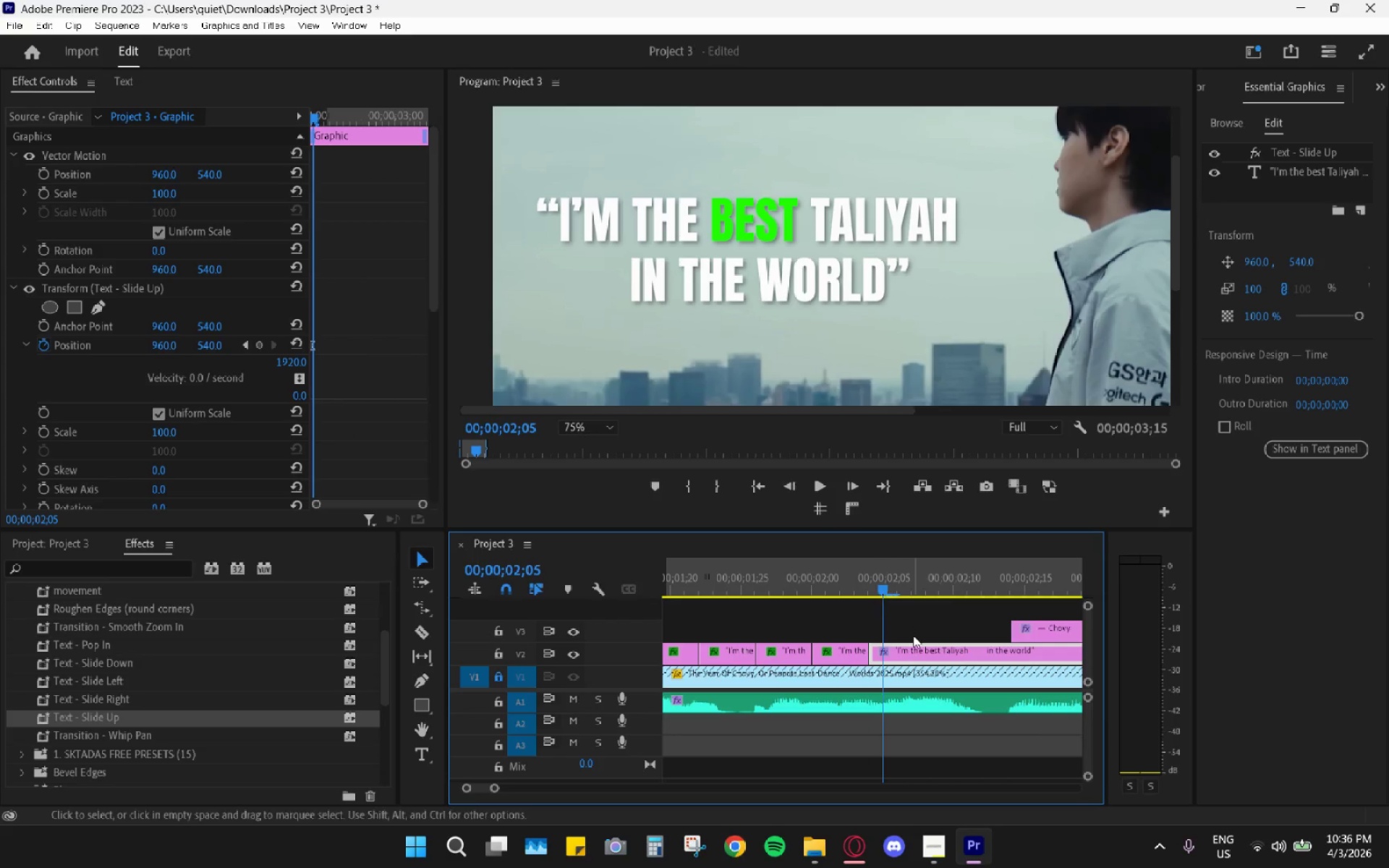 
key(C)
 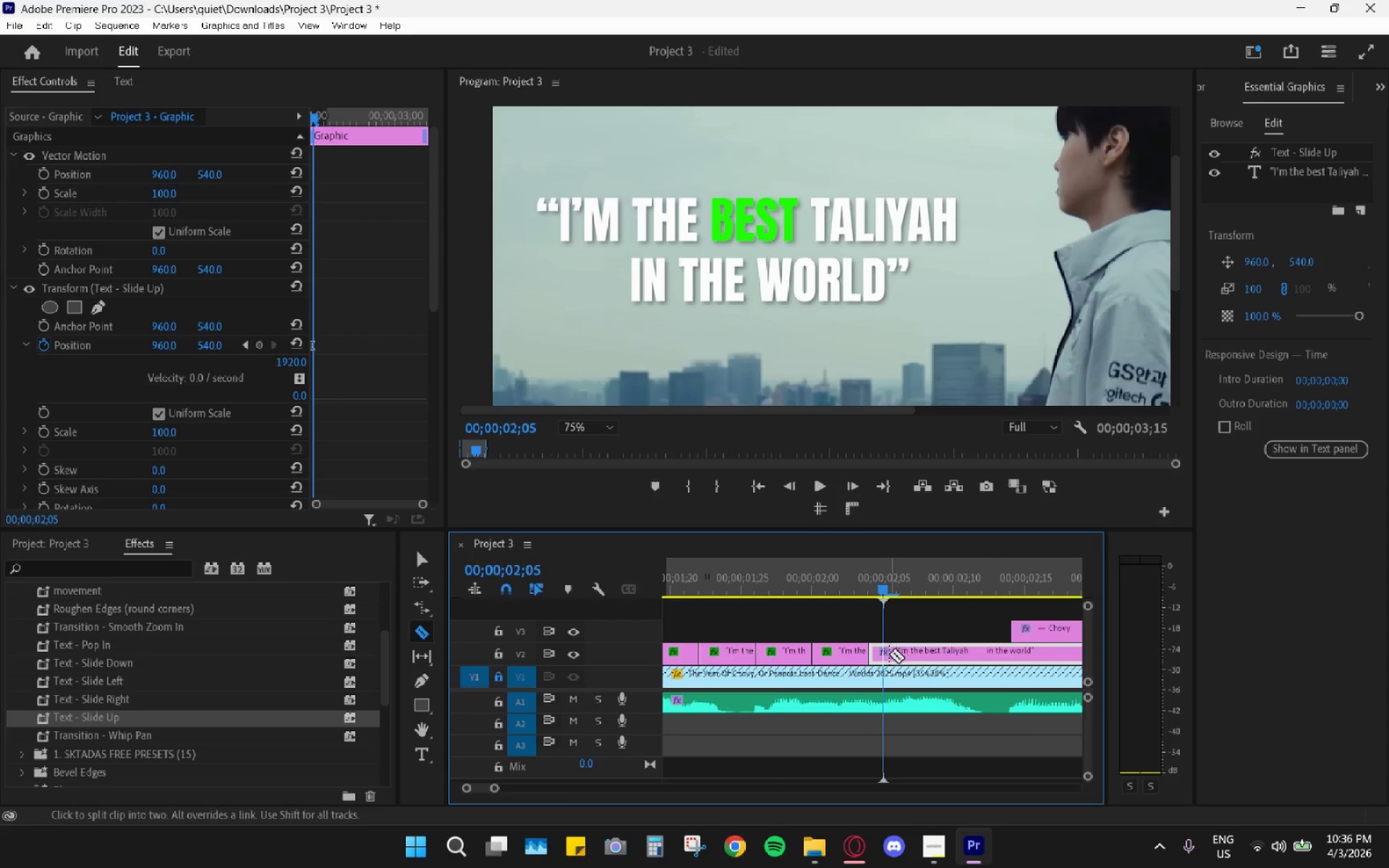 
left_click([885, 654])
 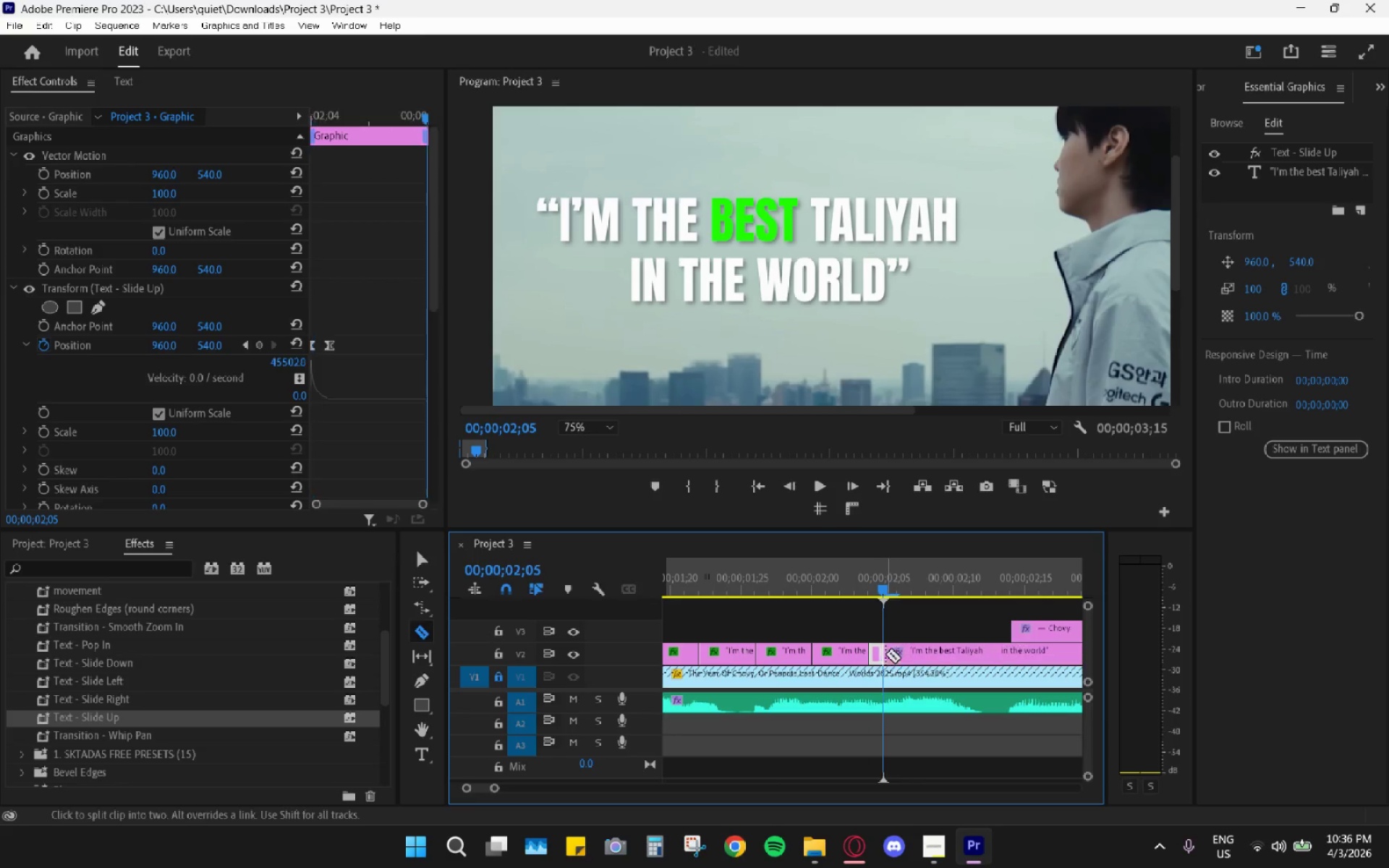 
key(V)
 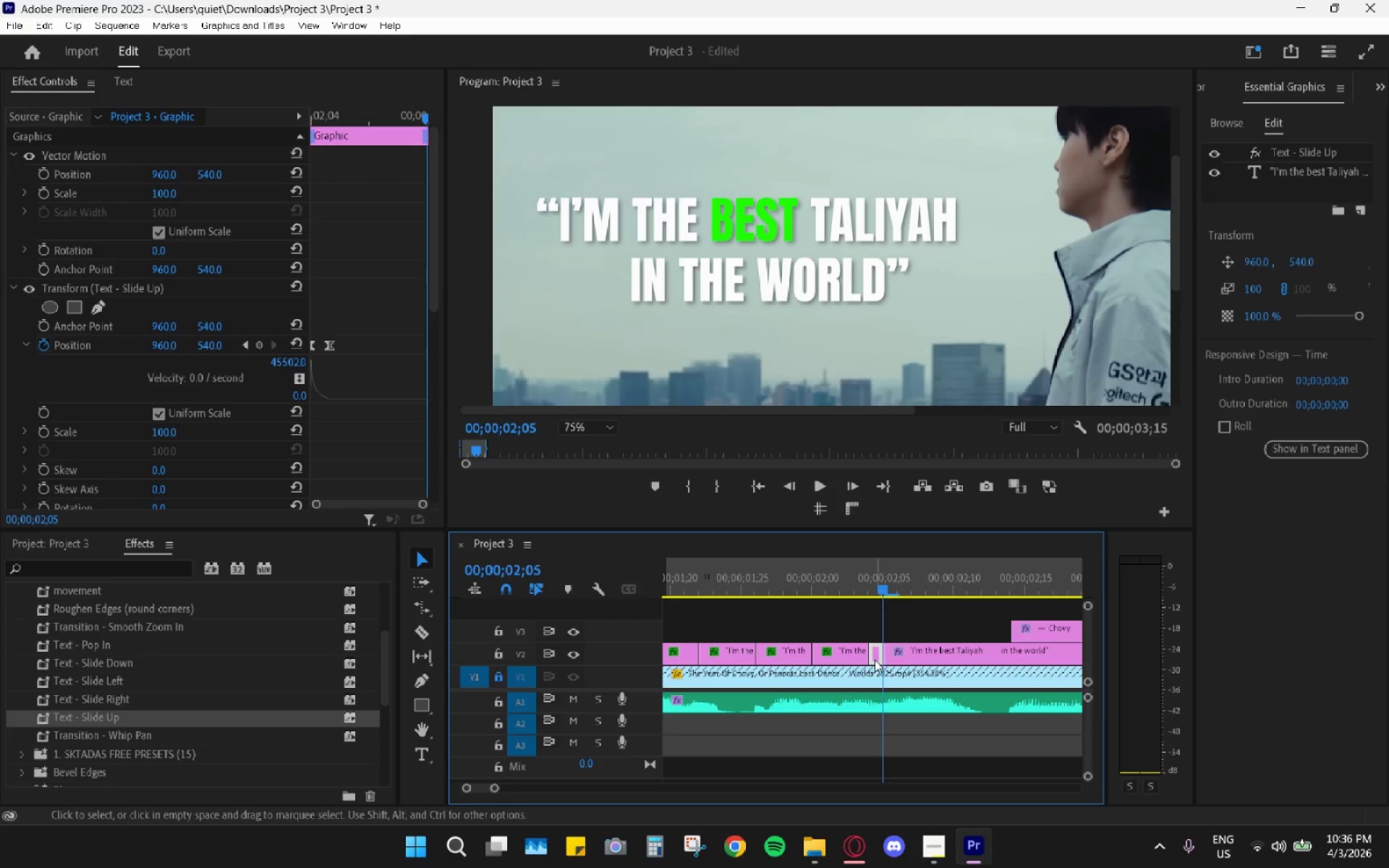 
double_click([875, 660])
 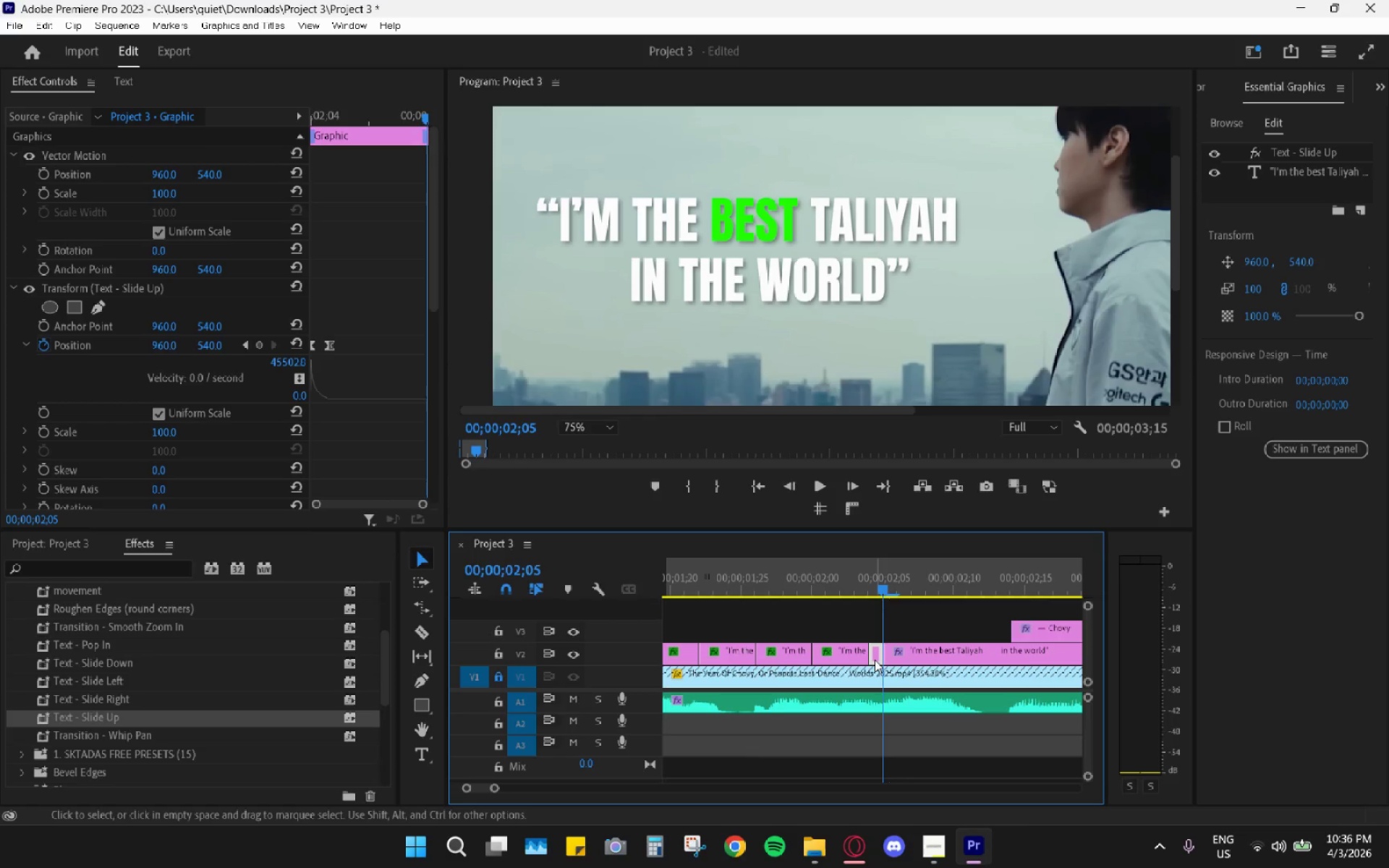 
key(H)
 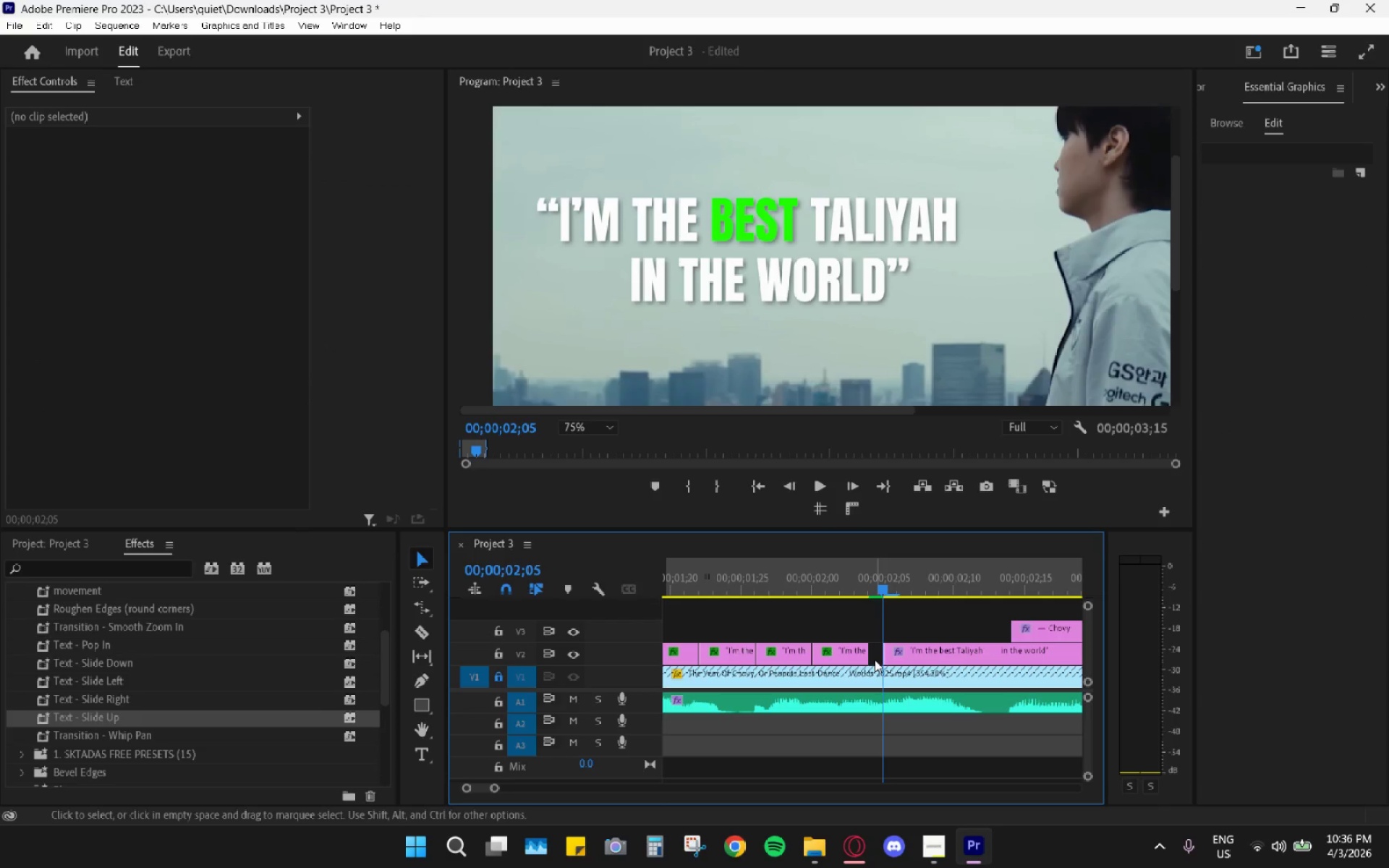 
left_click([875, 660])
 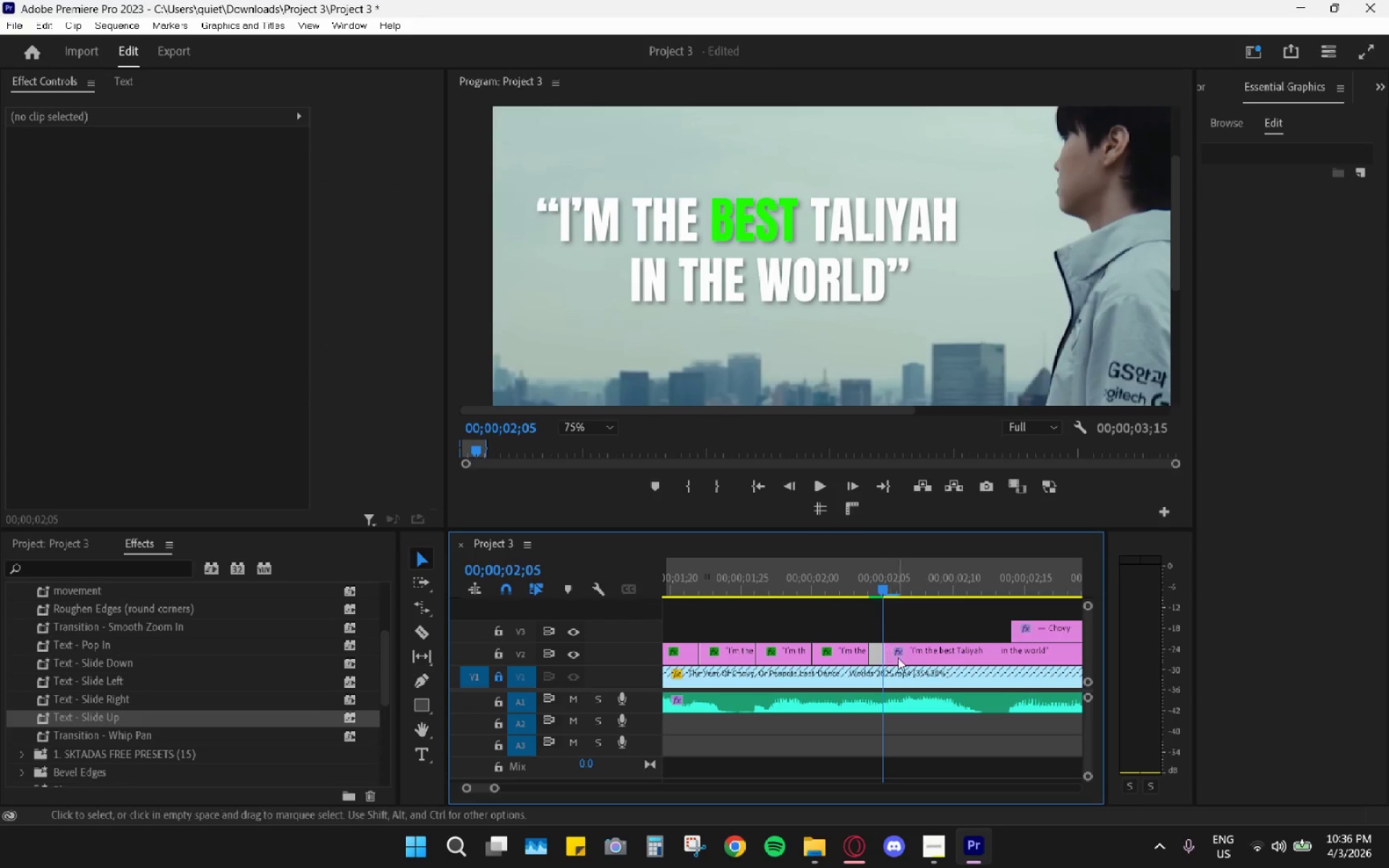 
left_click_drag(start_coordinate=[904, 656], to_coordinate=[889, 658])
 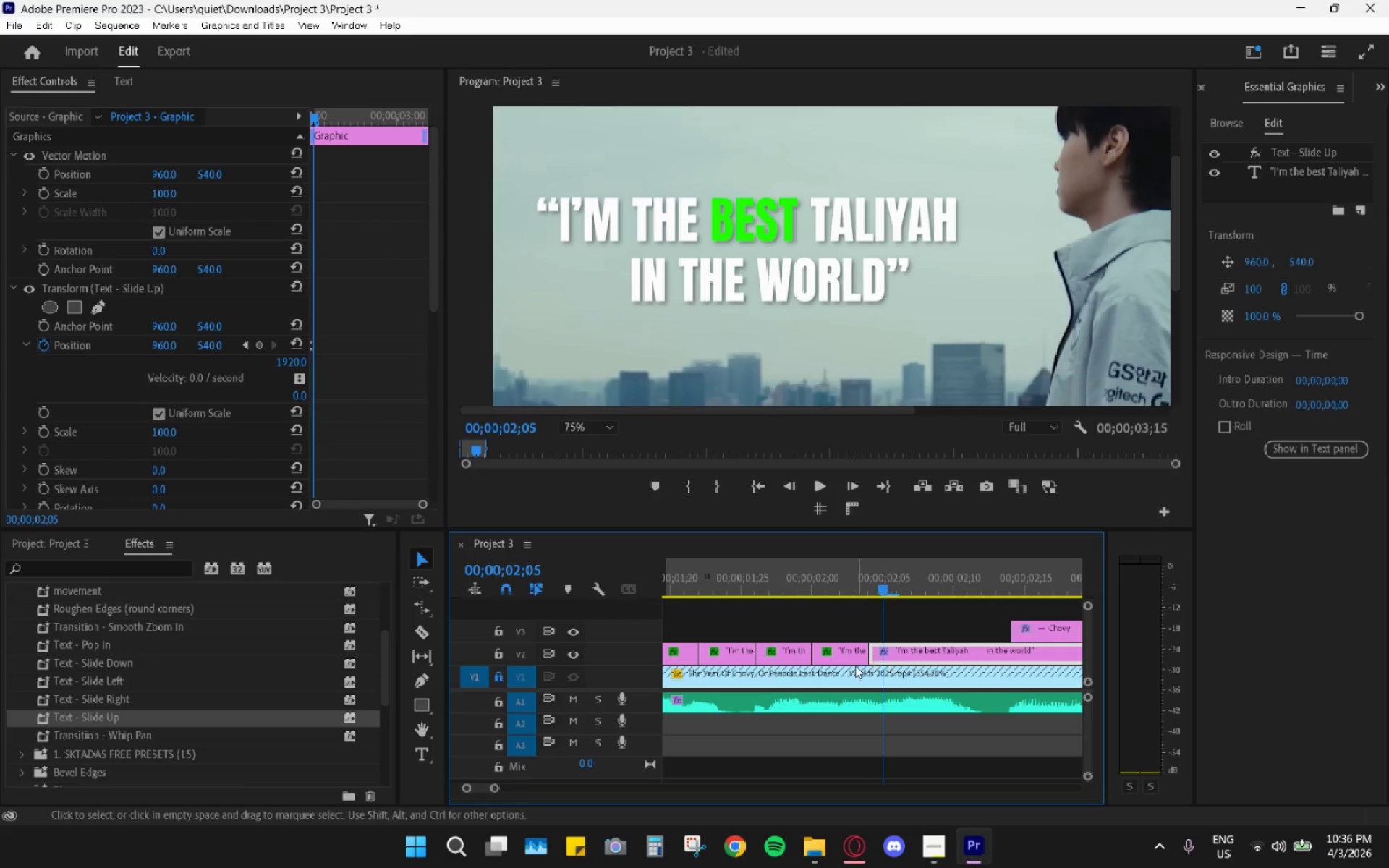 
hold_key(key=AltLeft, duration=0.64)
scroll: coordinate [816, 658], scroll_direction: down, amount: 10.0
 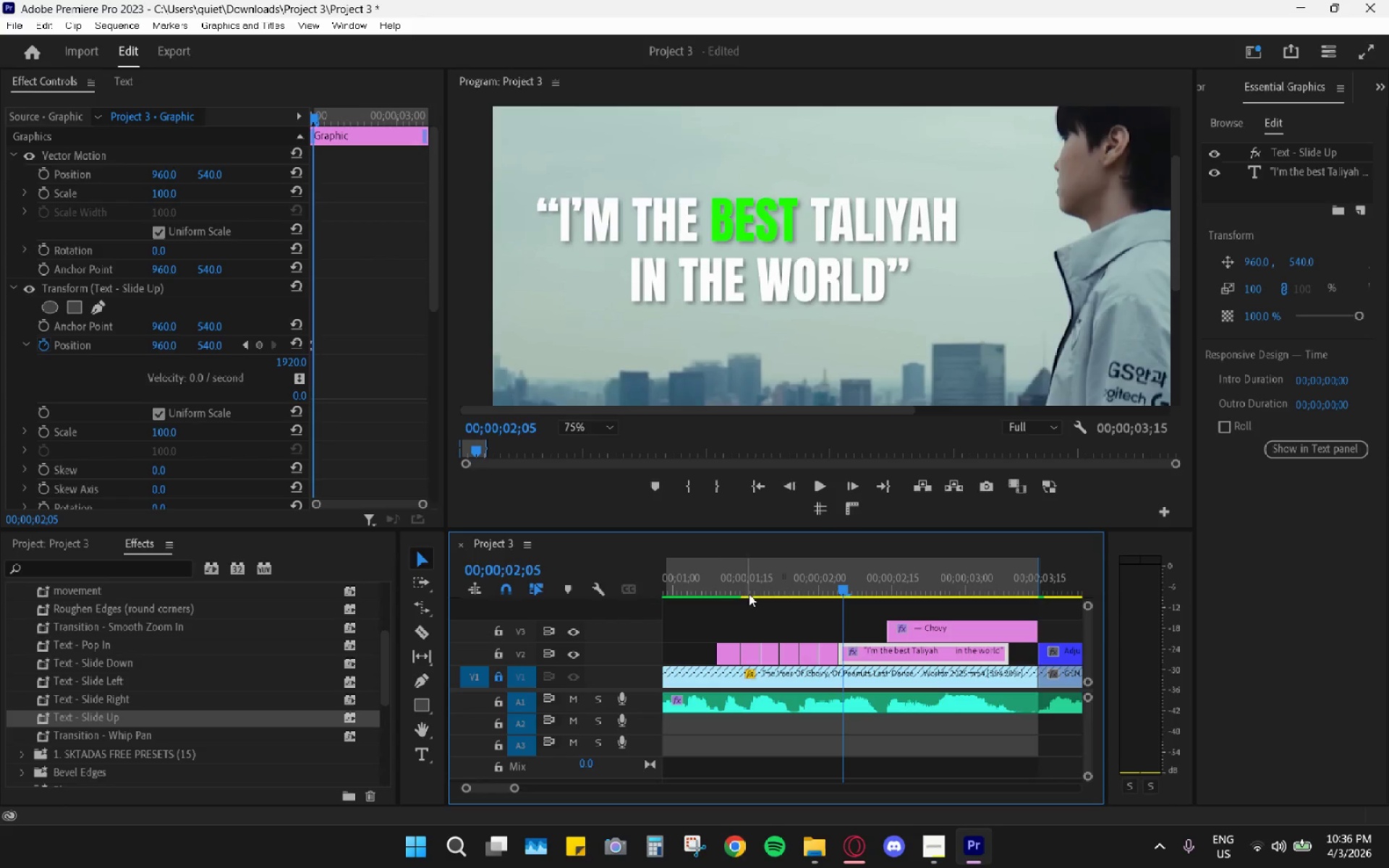 
left_click([716, 575])
 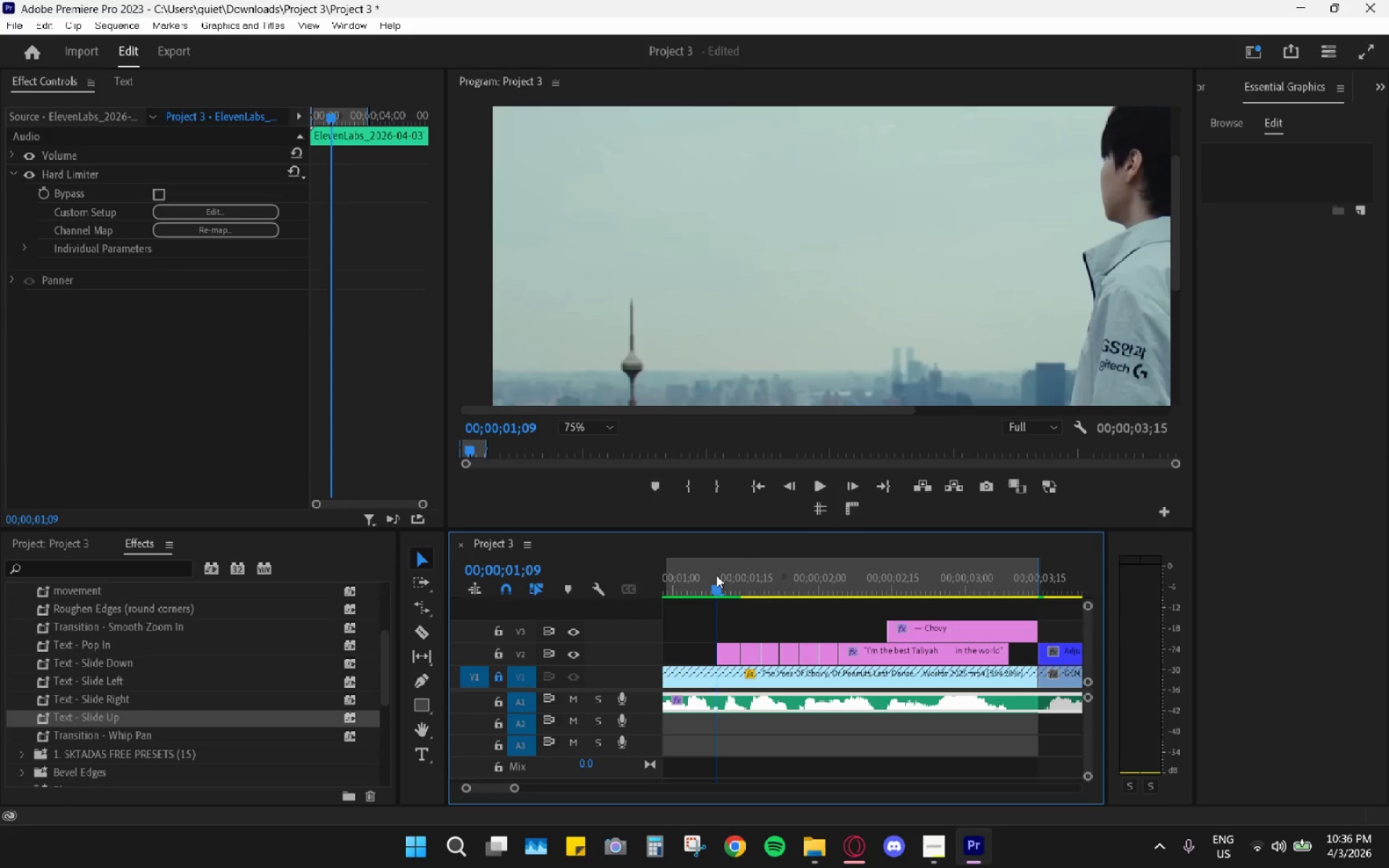 
key(Space)
 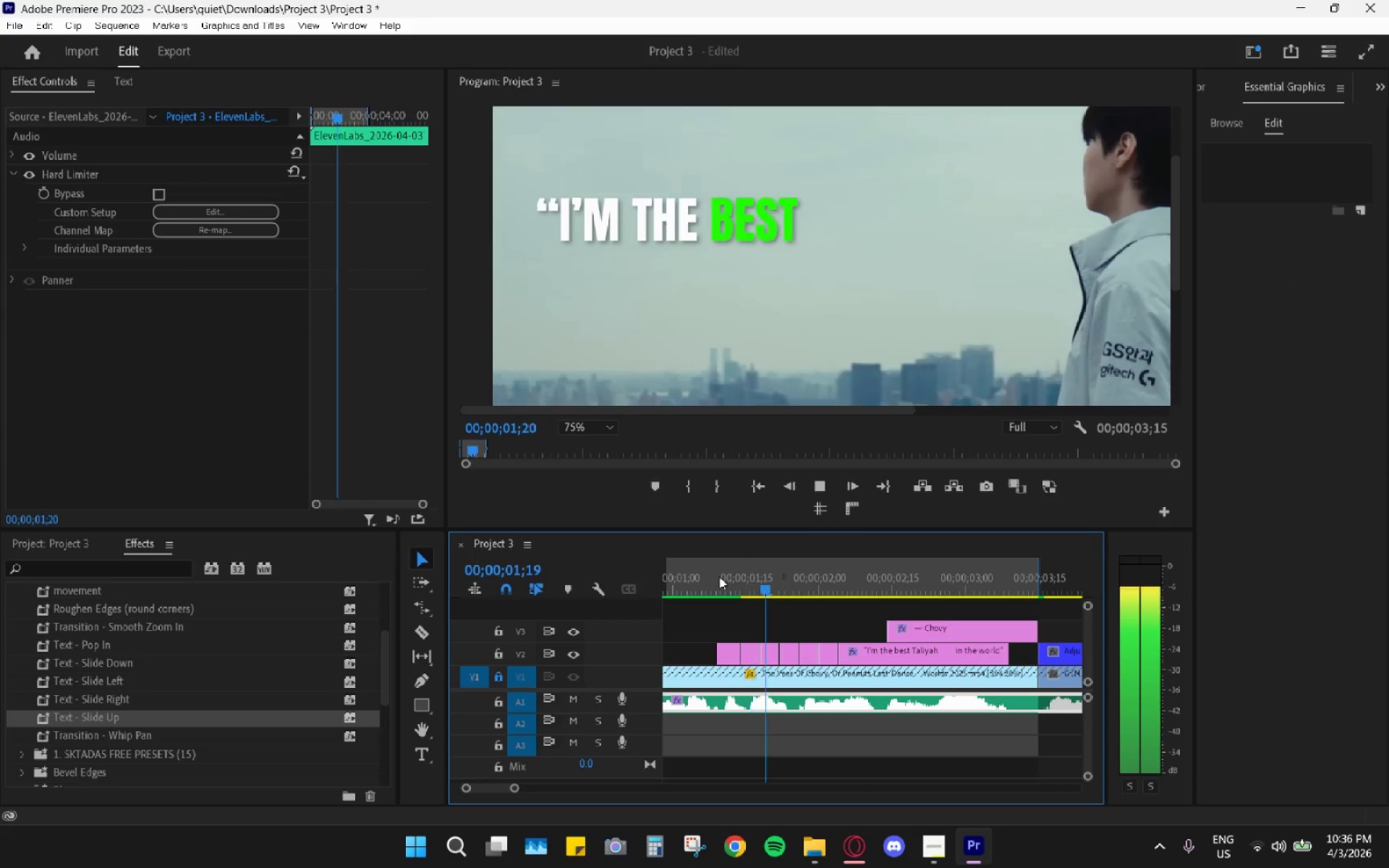 
key(Space)
 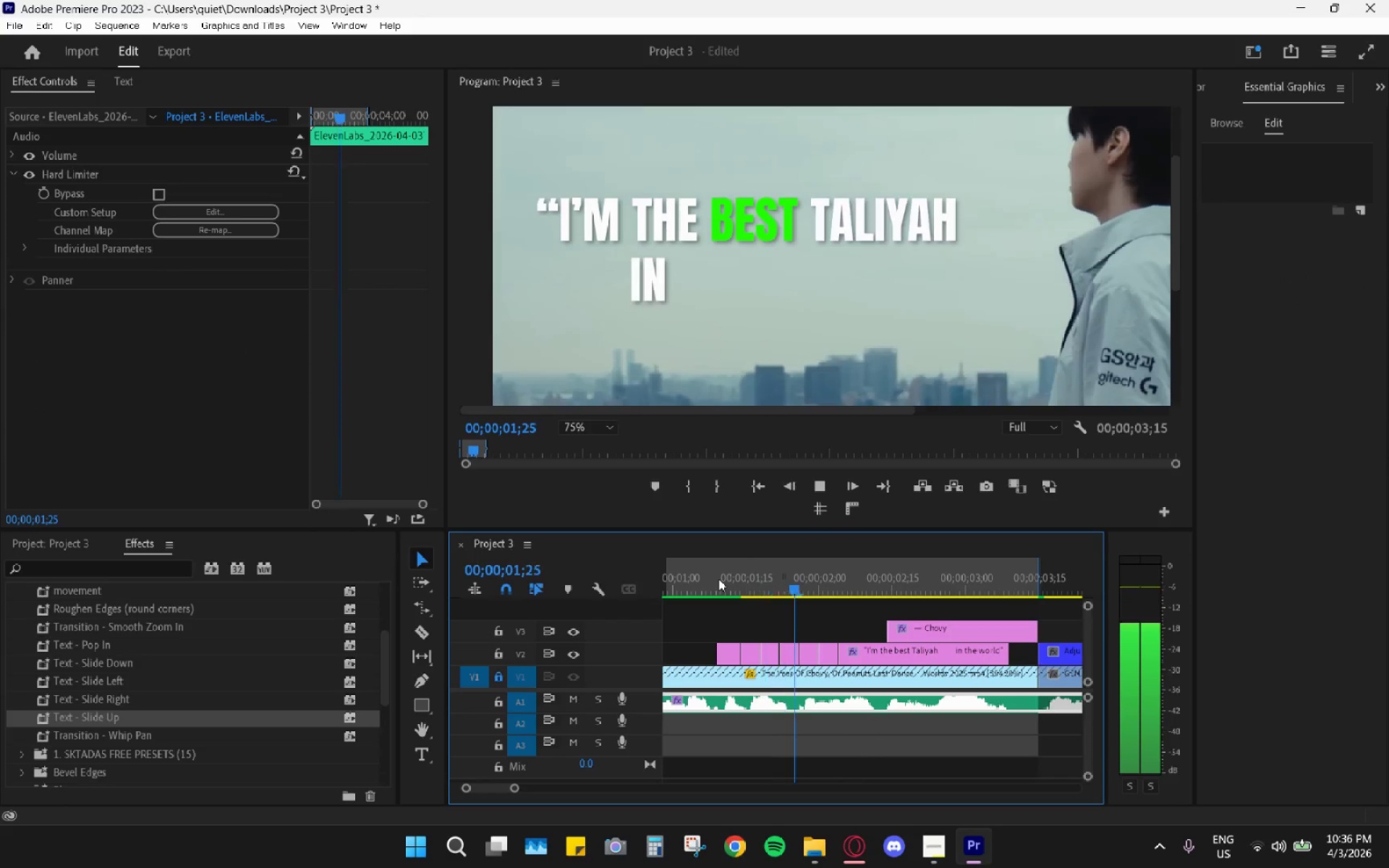 
key(Space)
 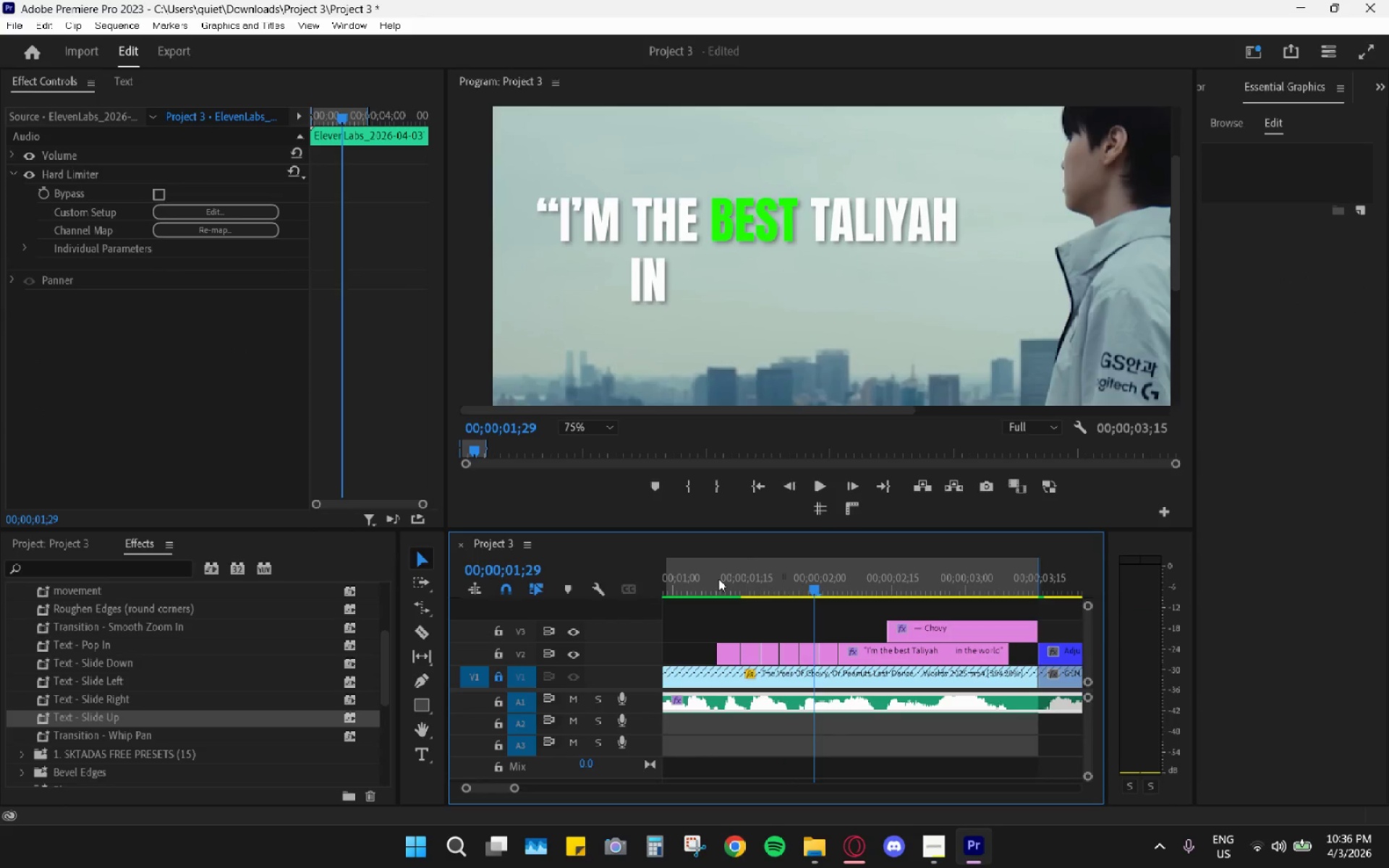 
left_click_drag(start_coordinate=[718, 579], to_coordinate=[738, 591])
 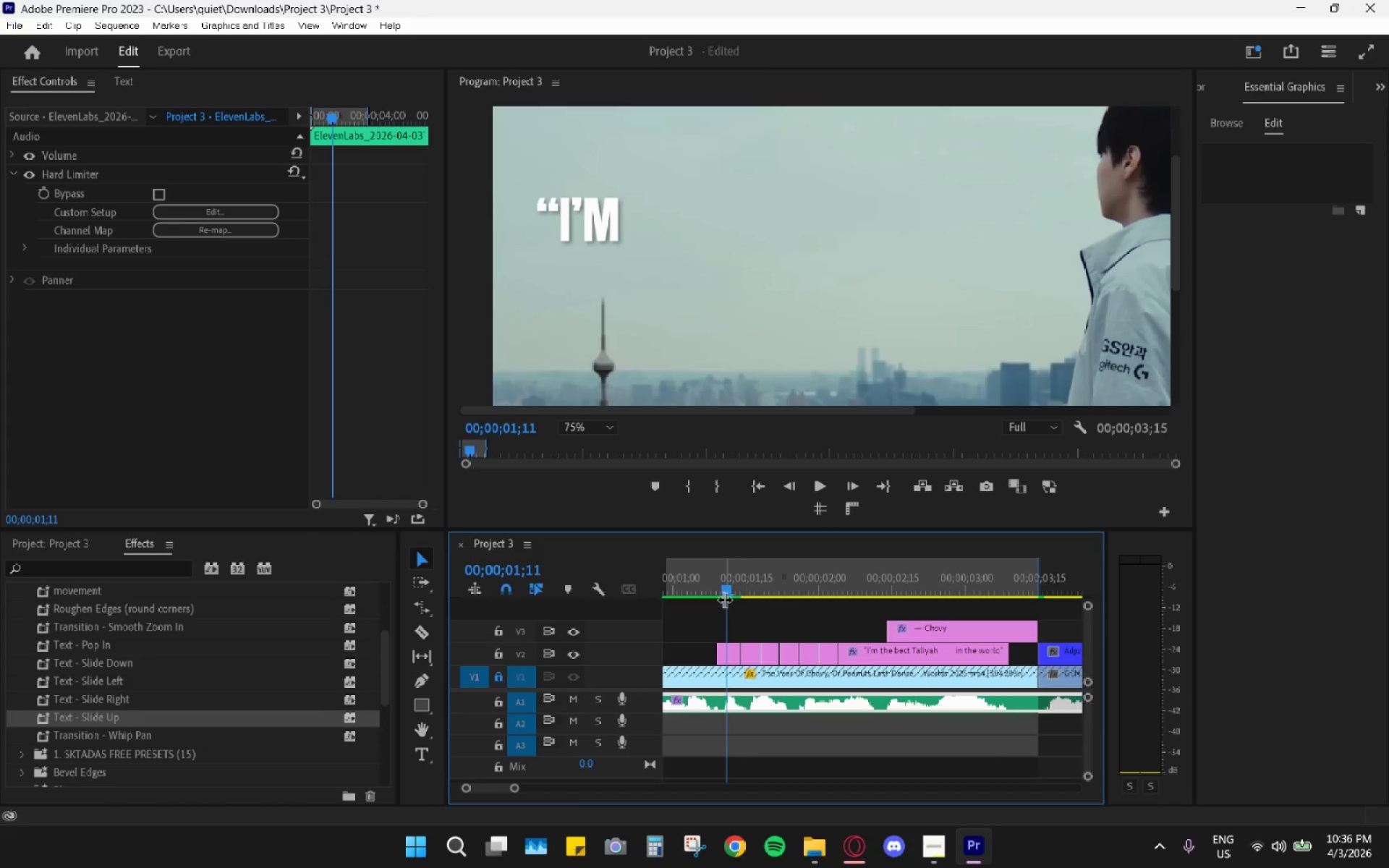 
key(Control+Z)
 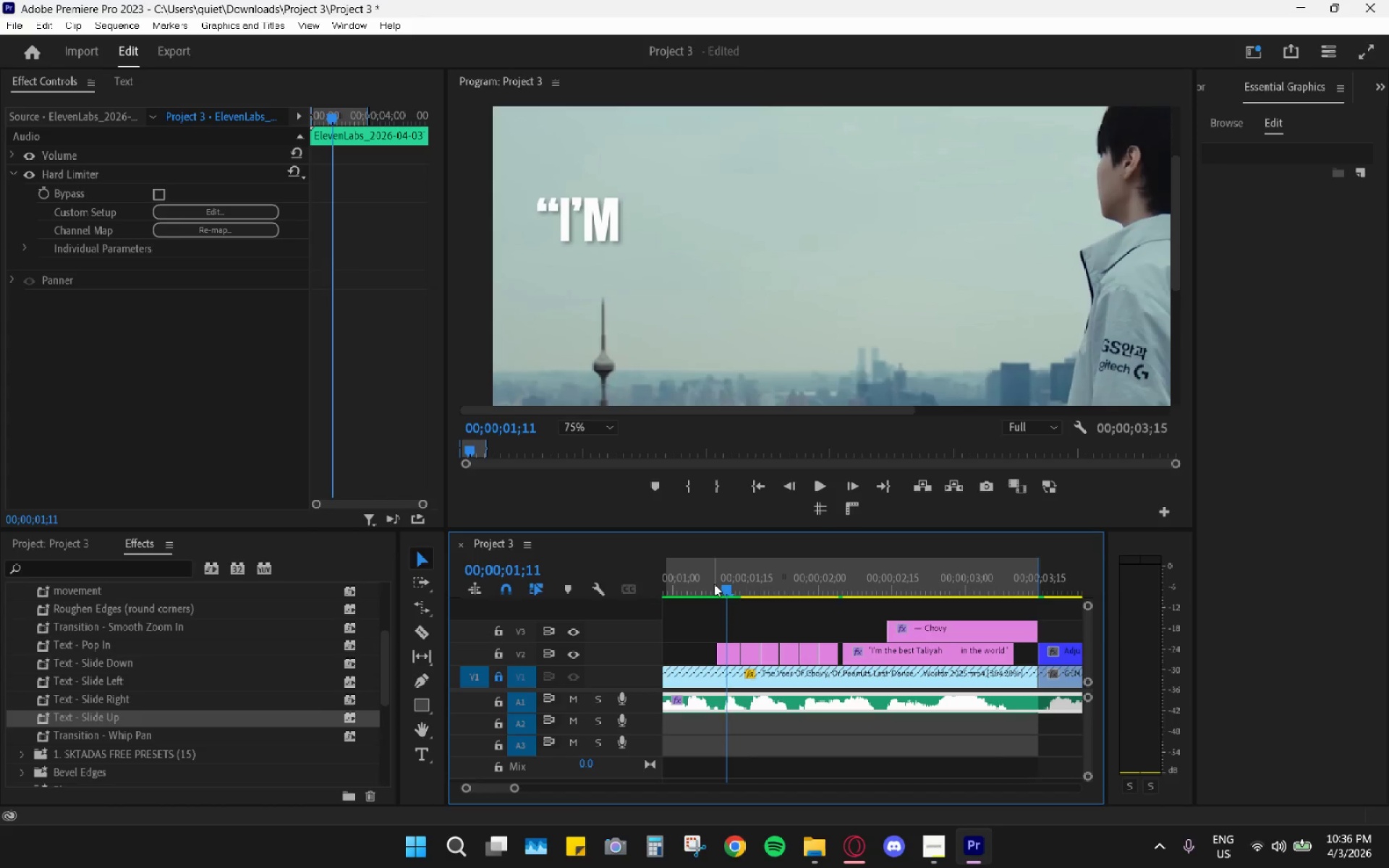 
key(Control+Z)
 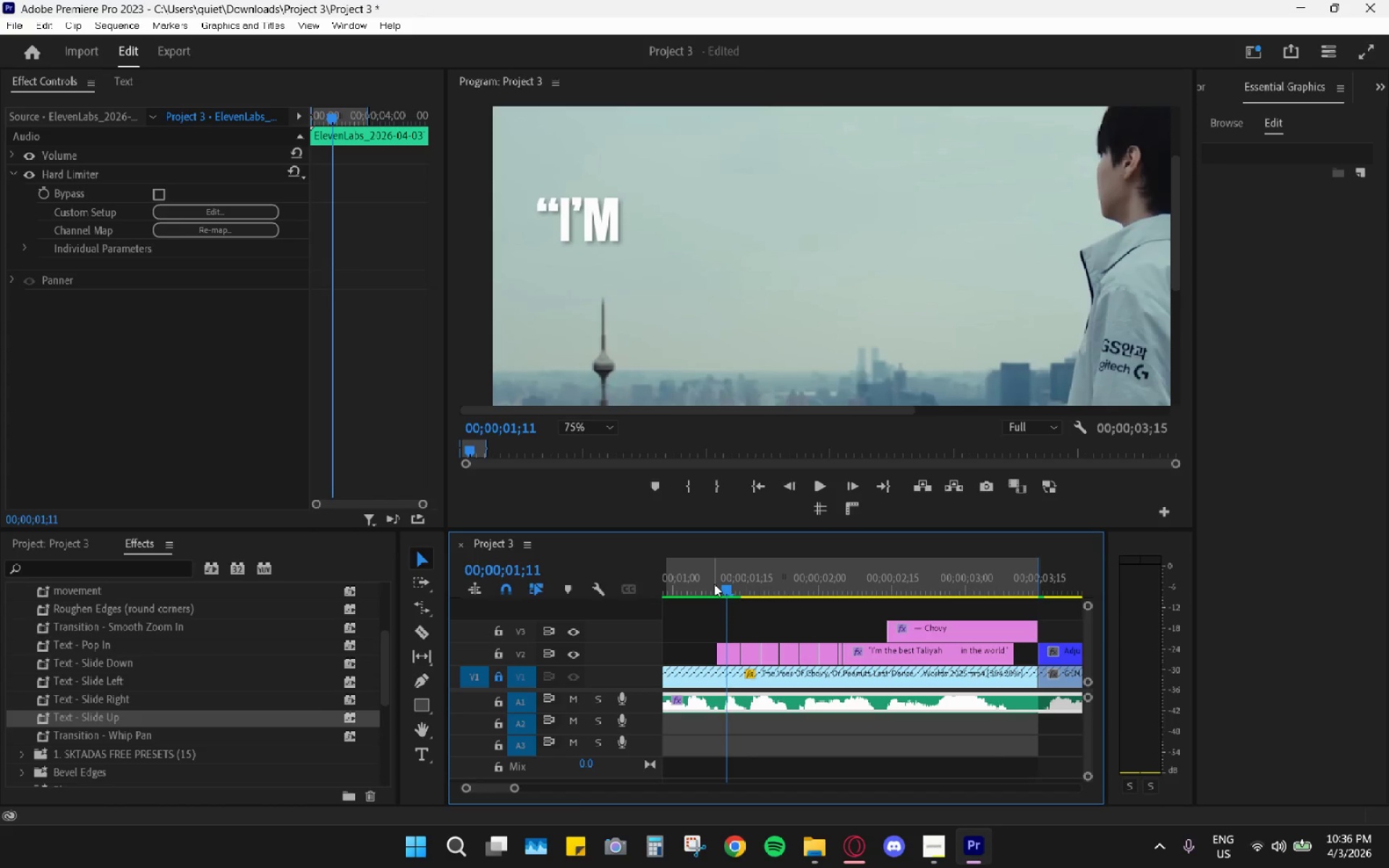 
key(Control+Z)
 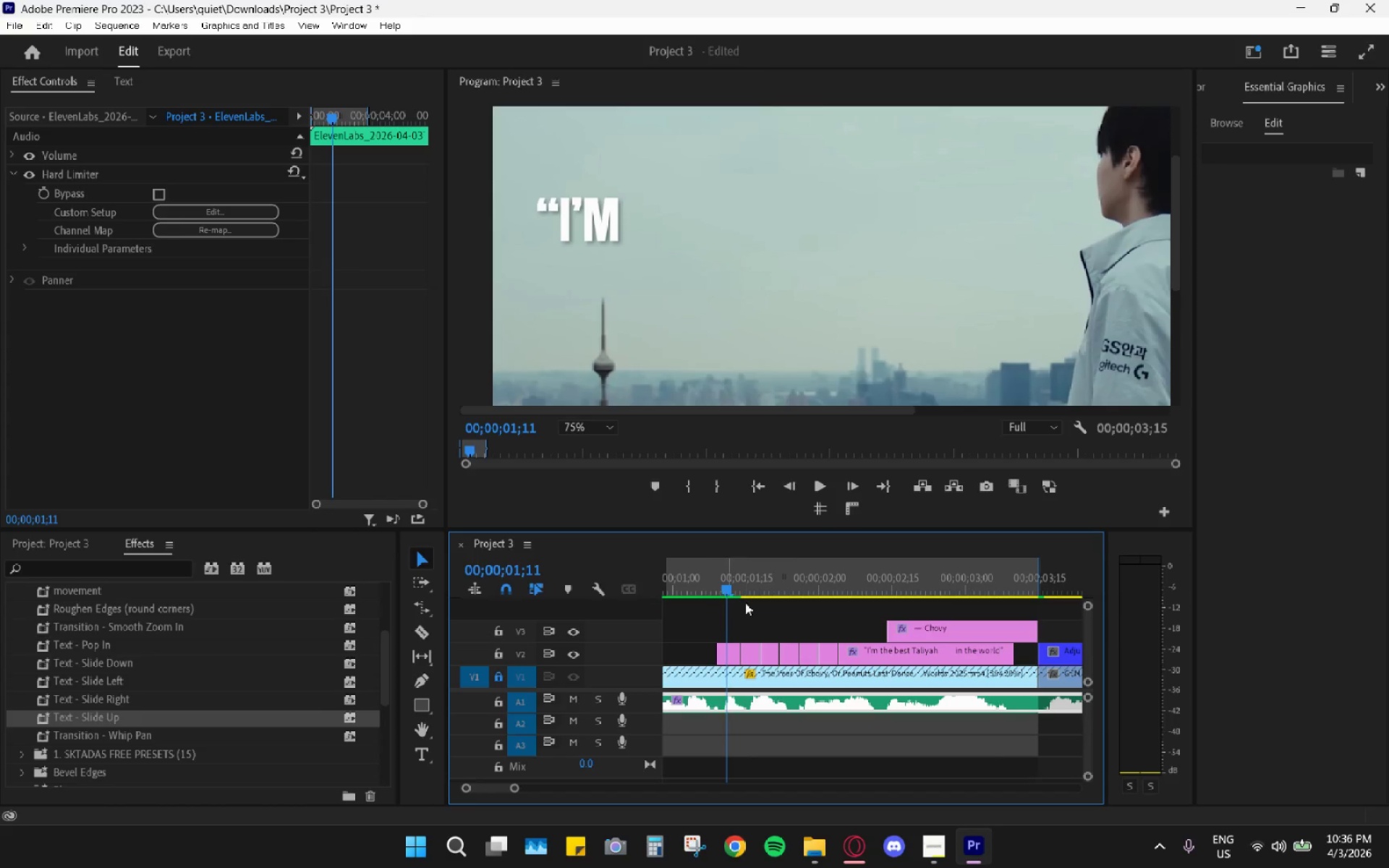 
key(Control+Z)
 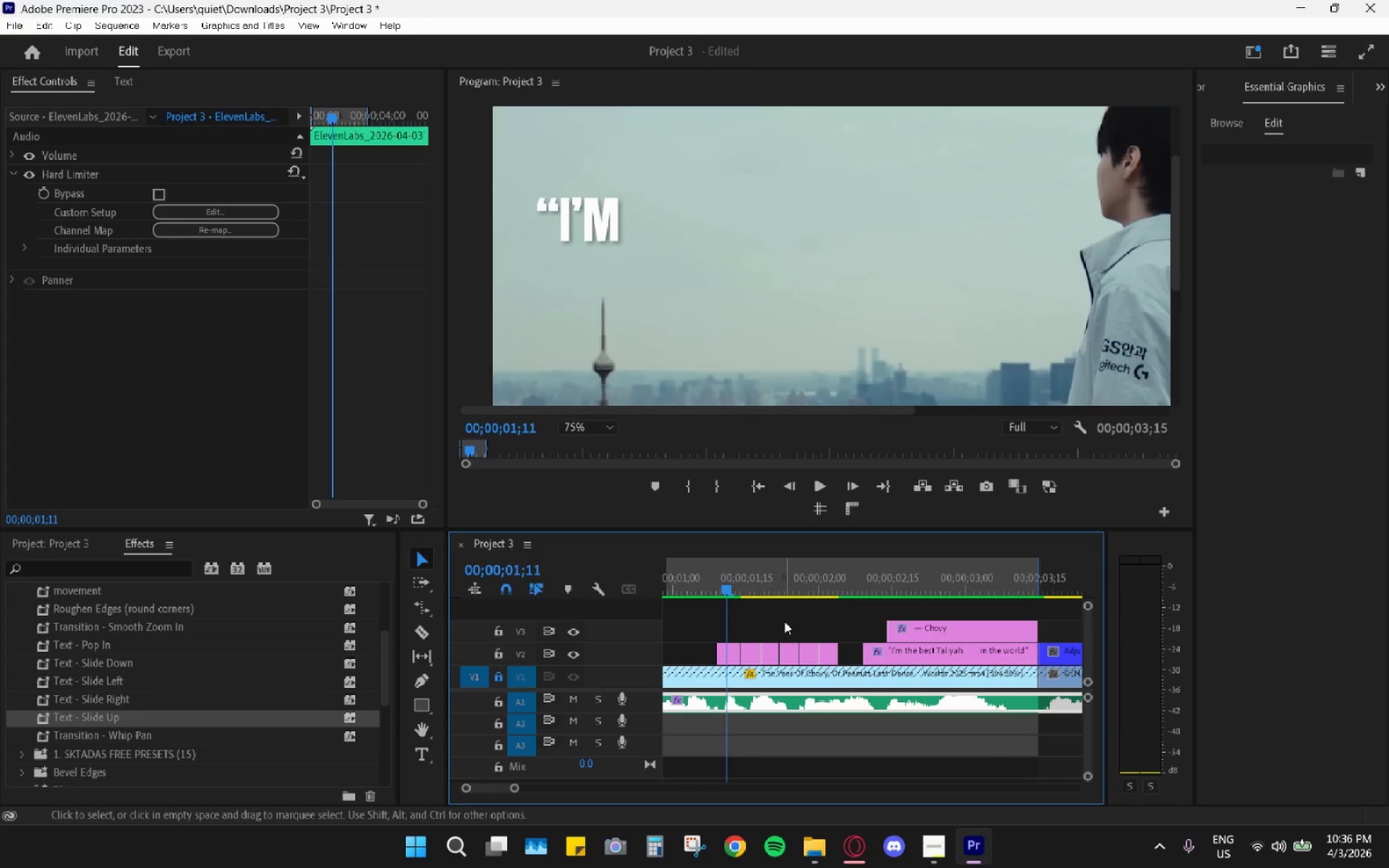 
key(Control+Z)
 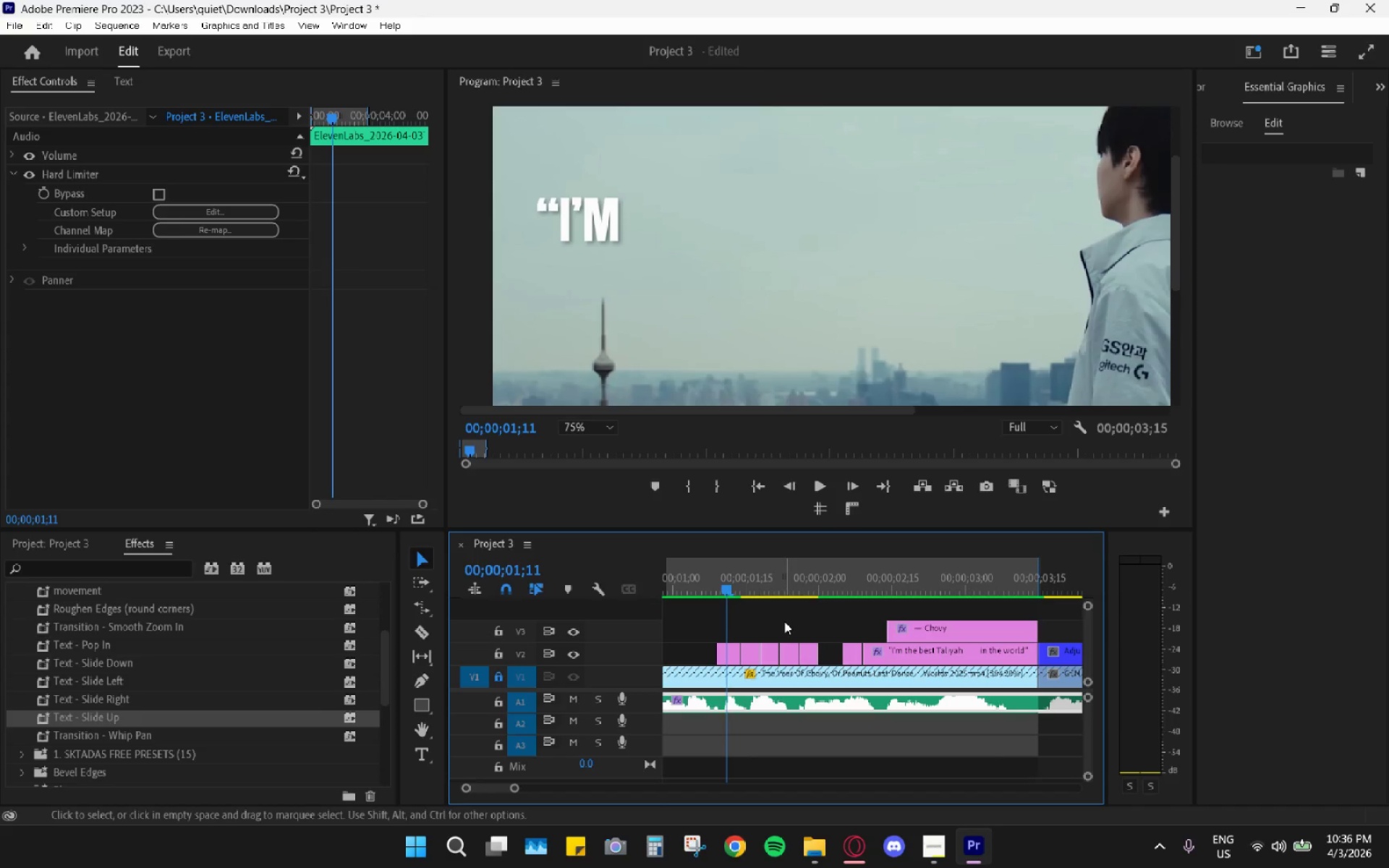 
key(Control+Z)
 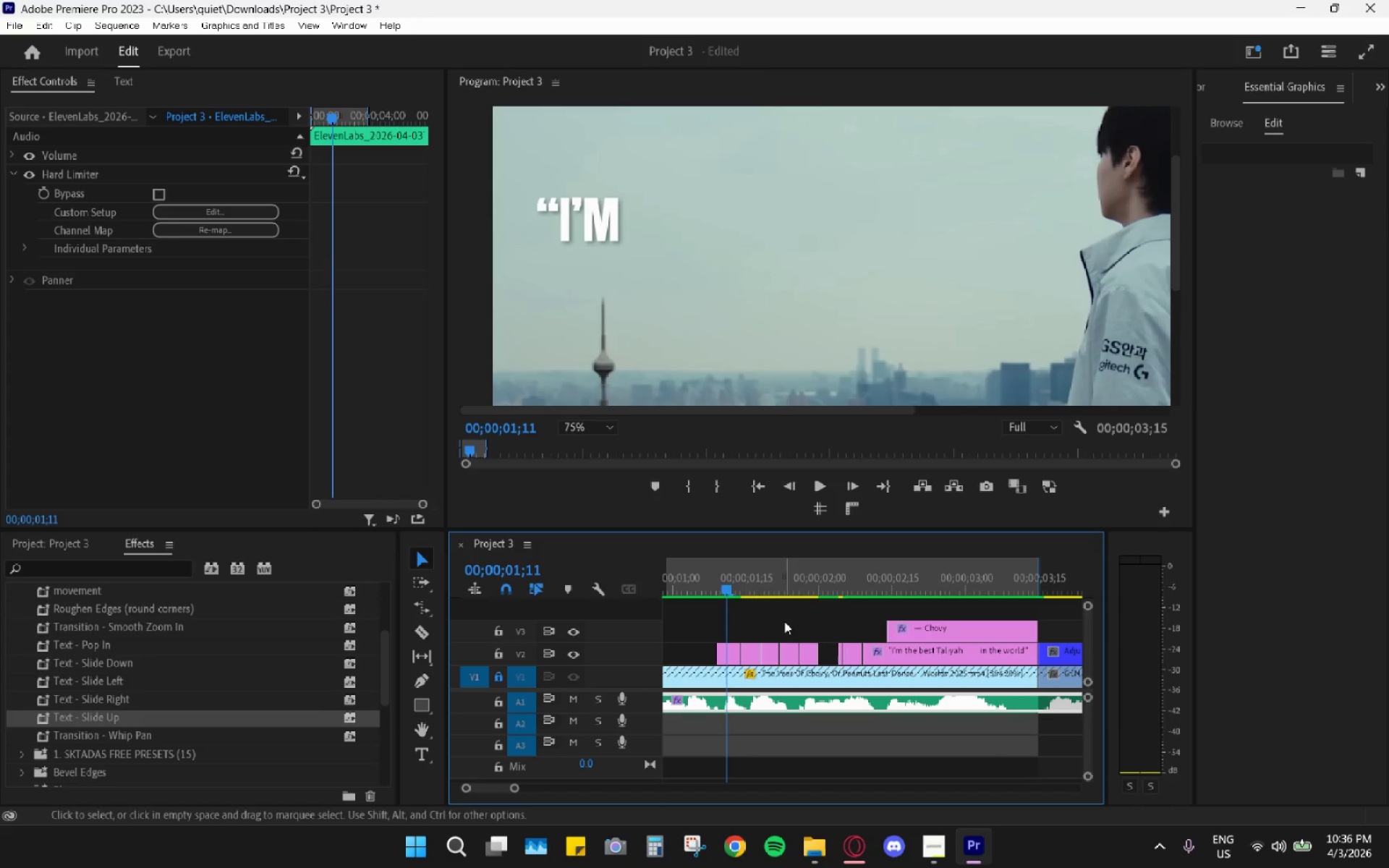 
key(Control+Z)
 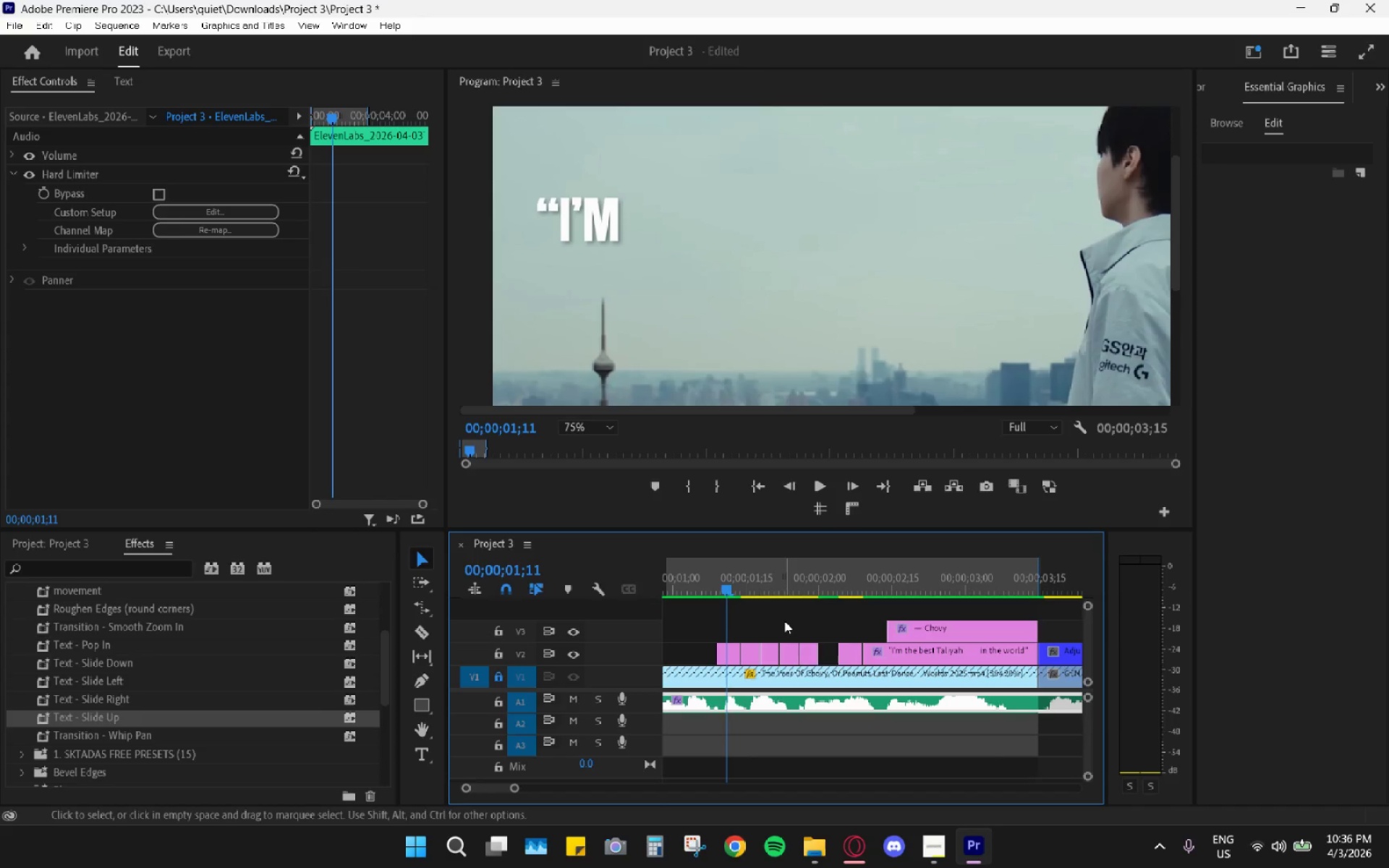 
key(Control+Z)
 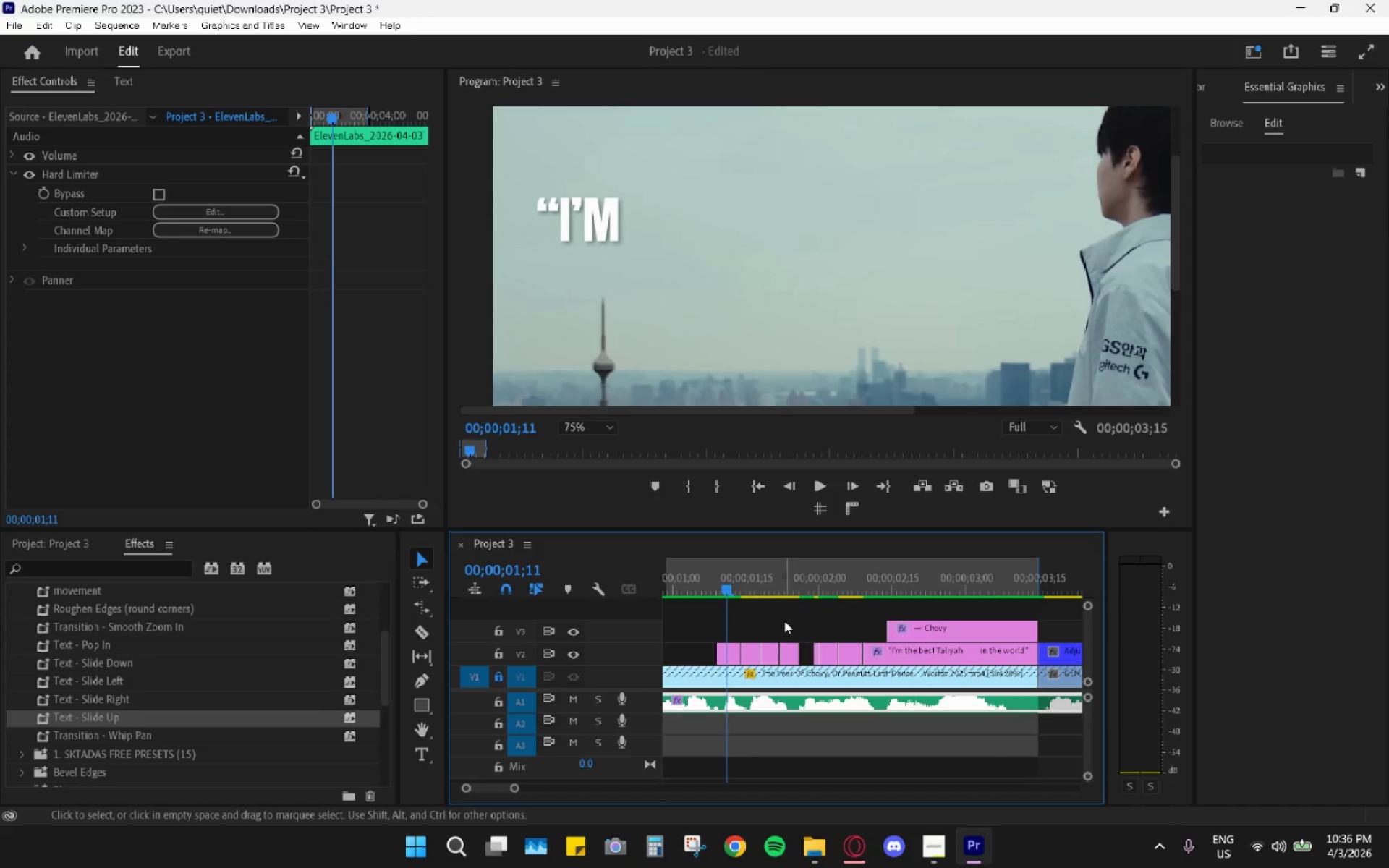 
key(Control+Z)
 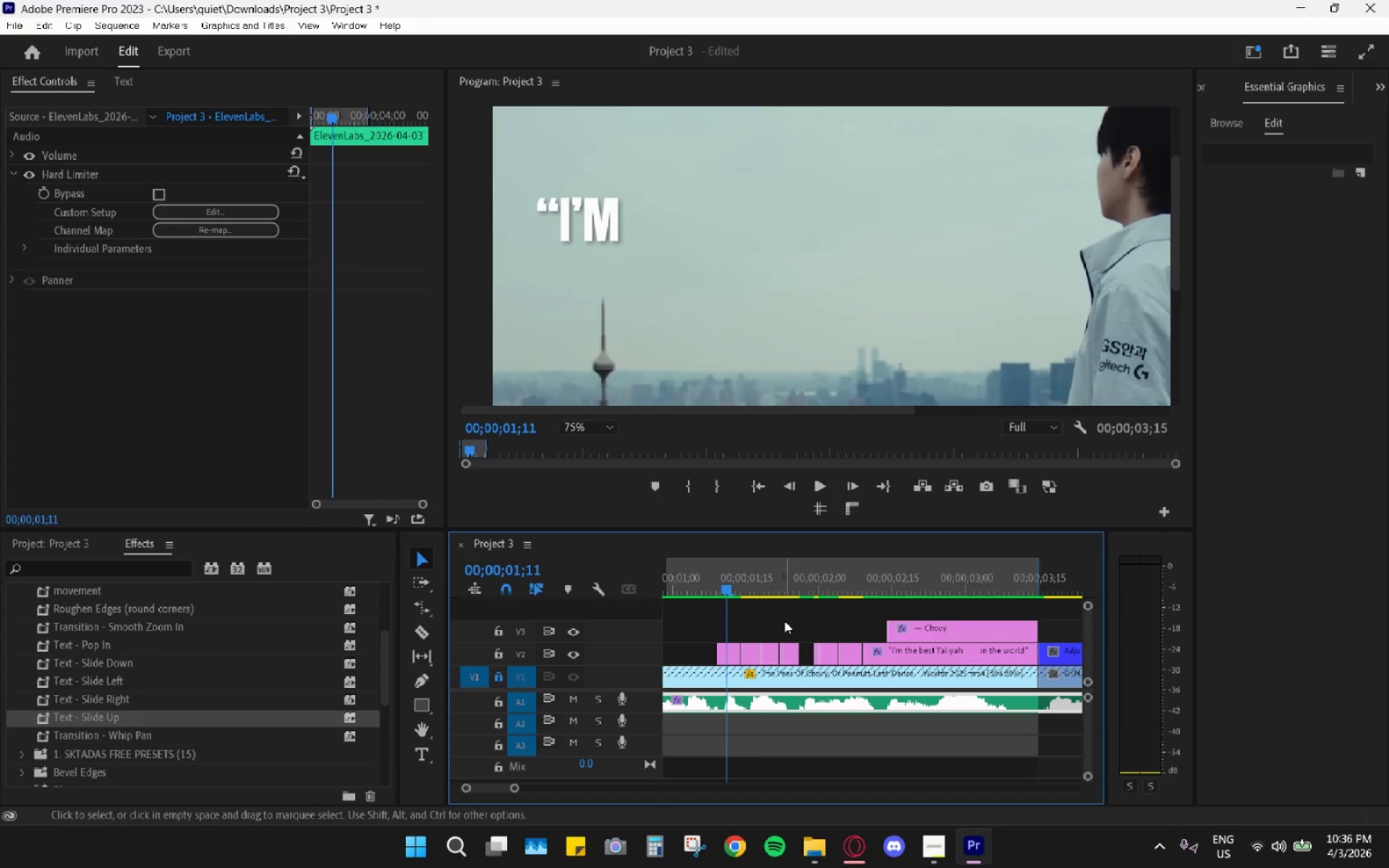 
key(Control+Z)
 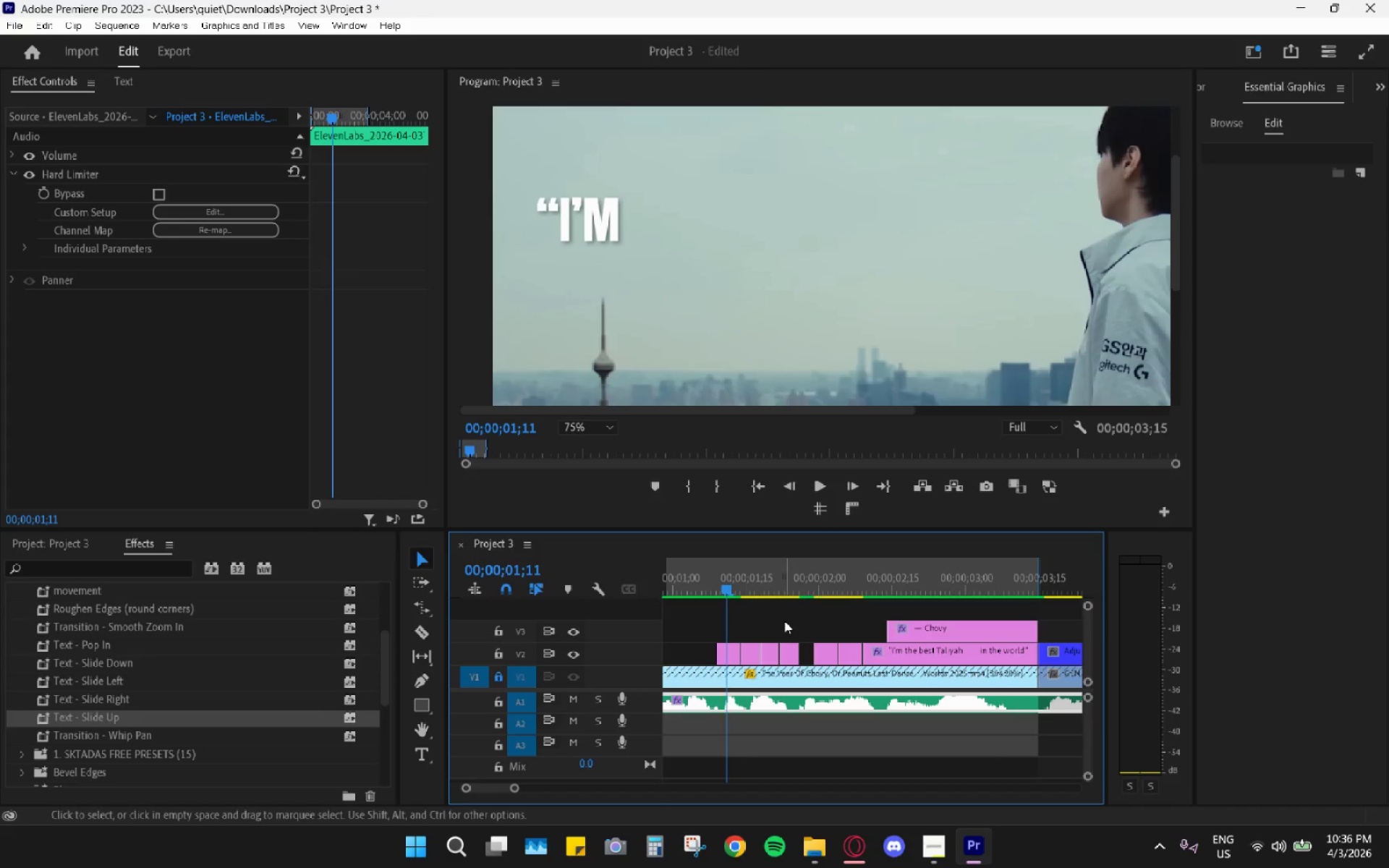 
key(Control+Z)
 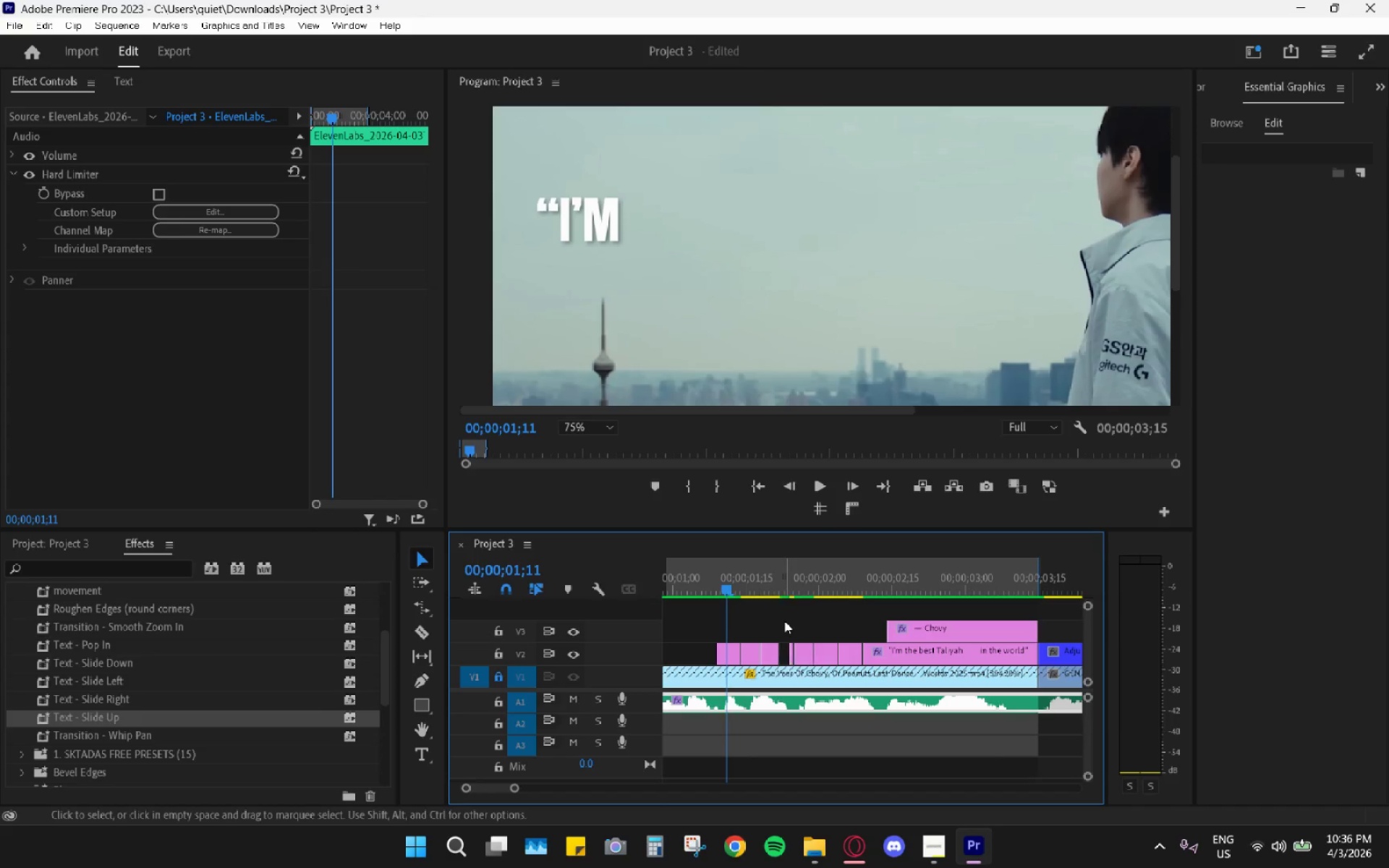 
key(Control+Z)
 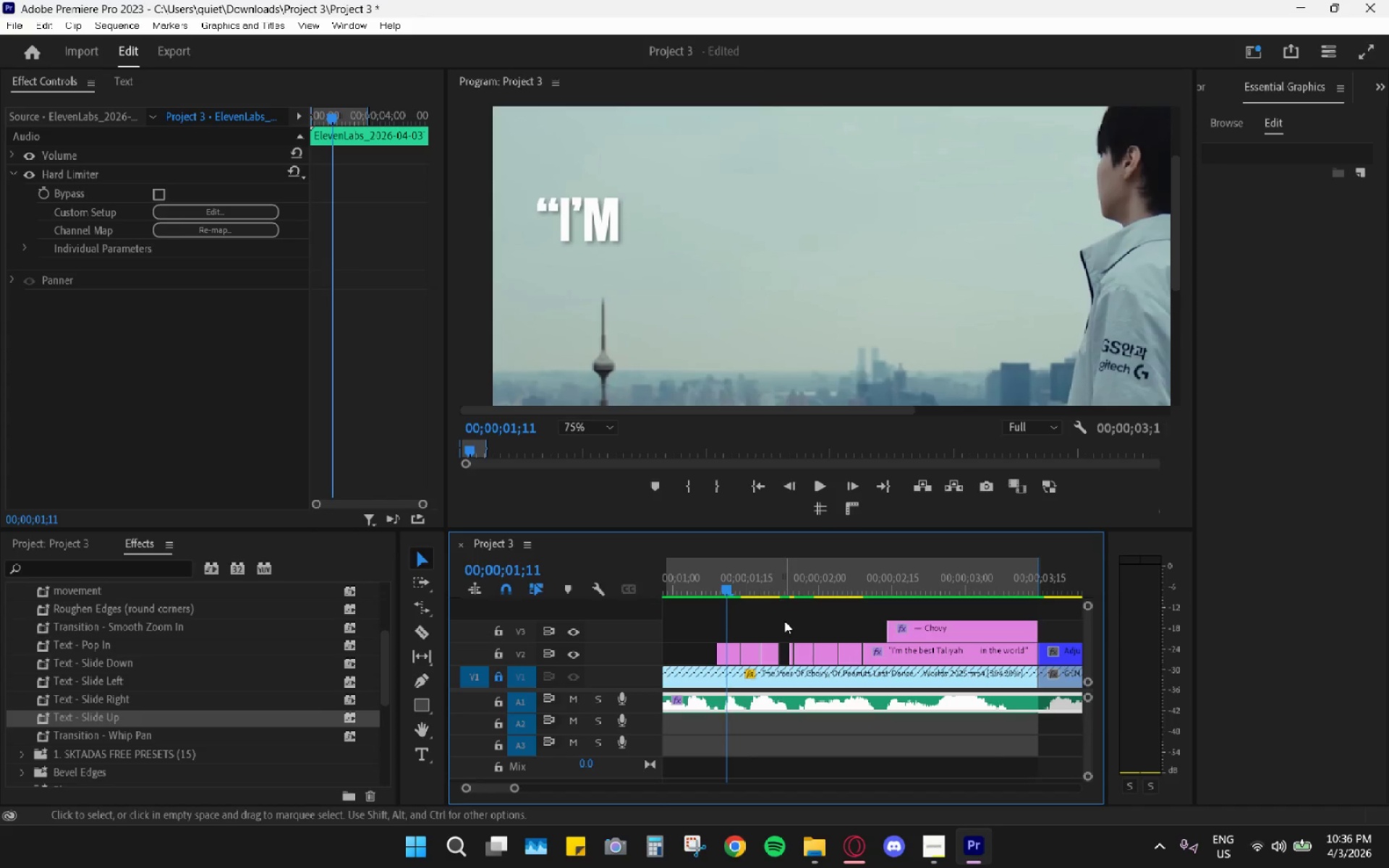 
key(Control+Z)
 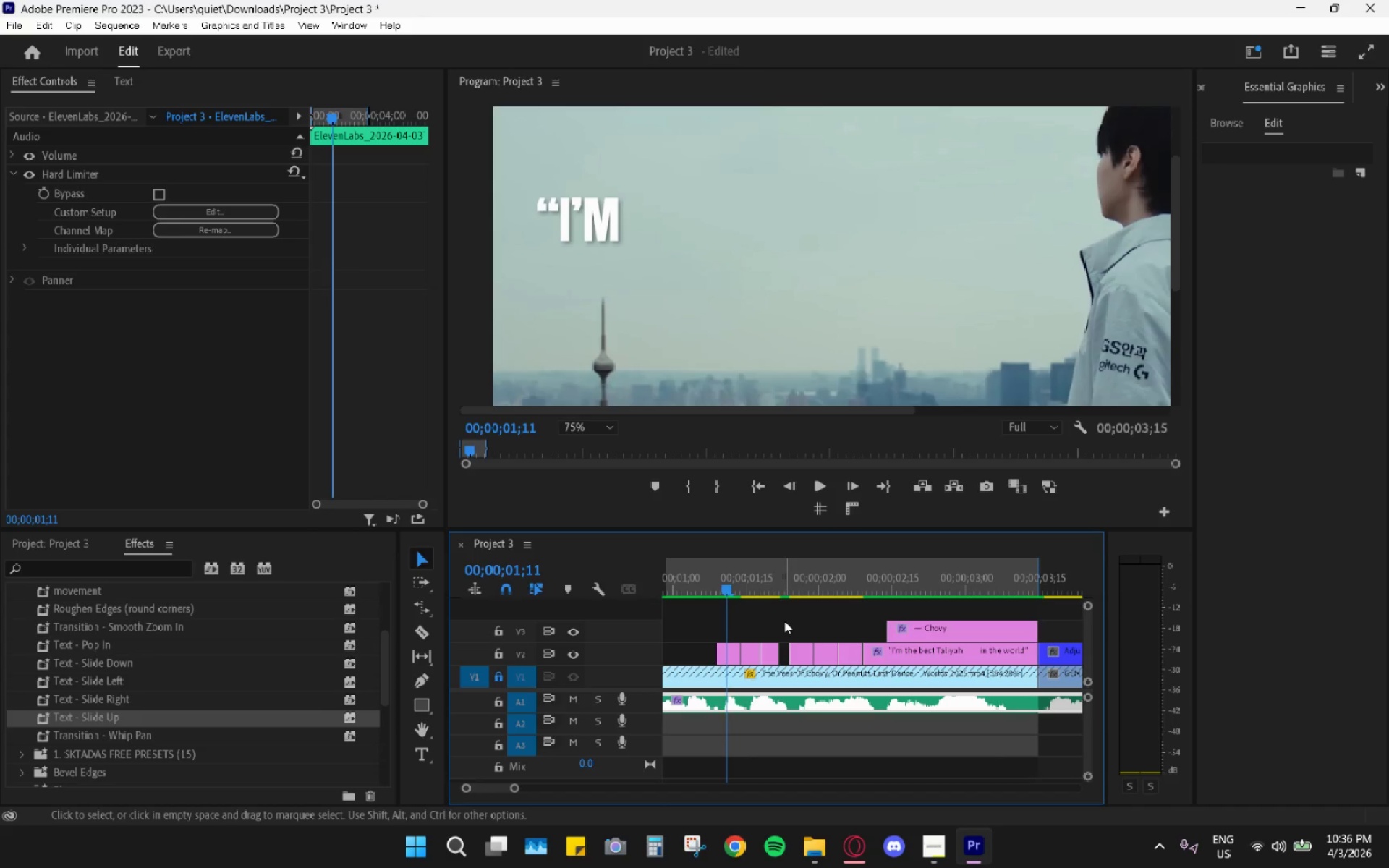 
key(Control+Z)
 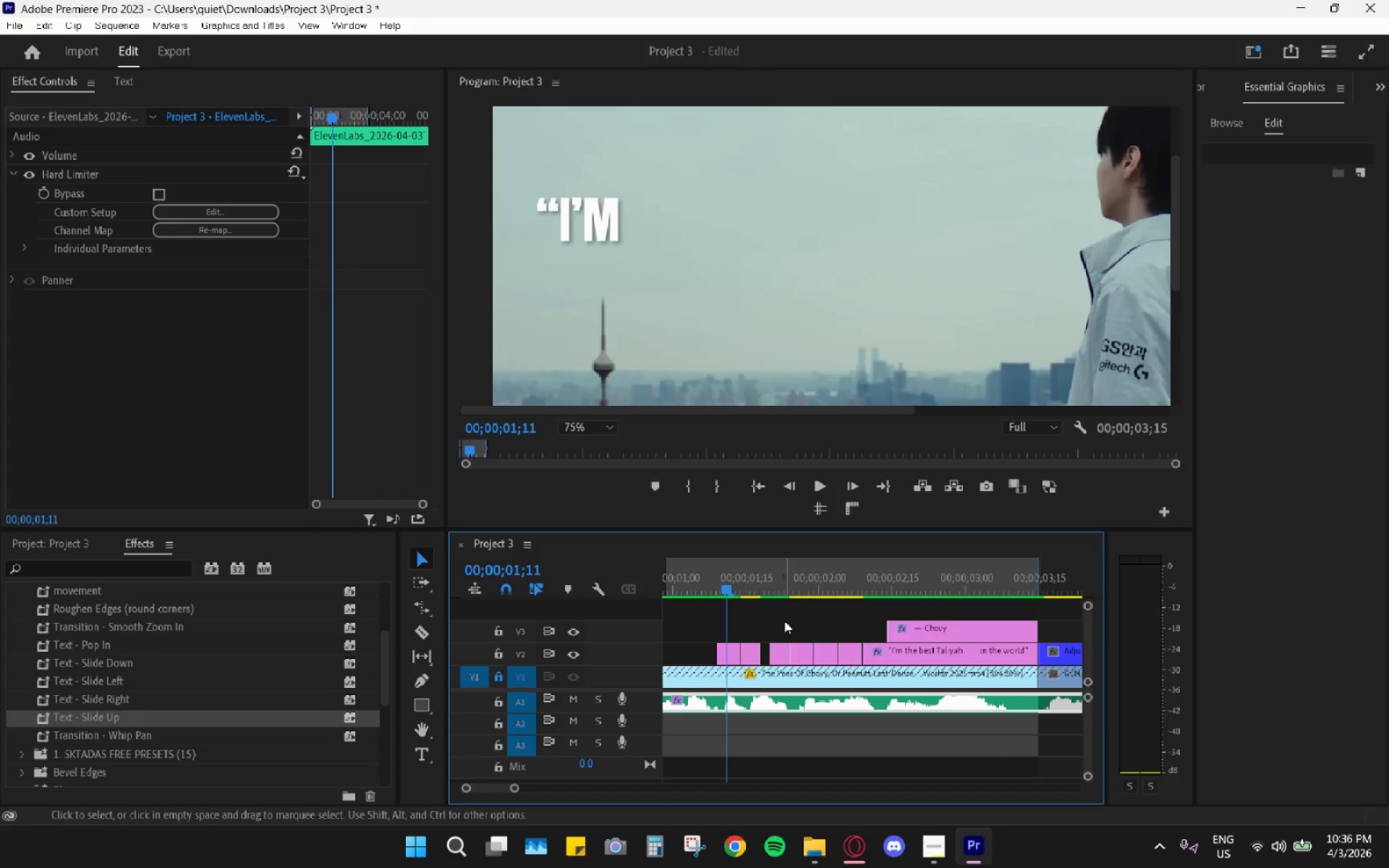 
key(Control+Z)
 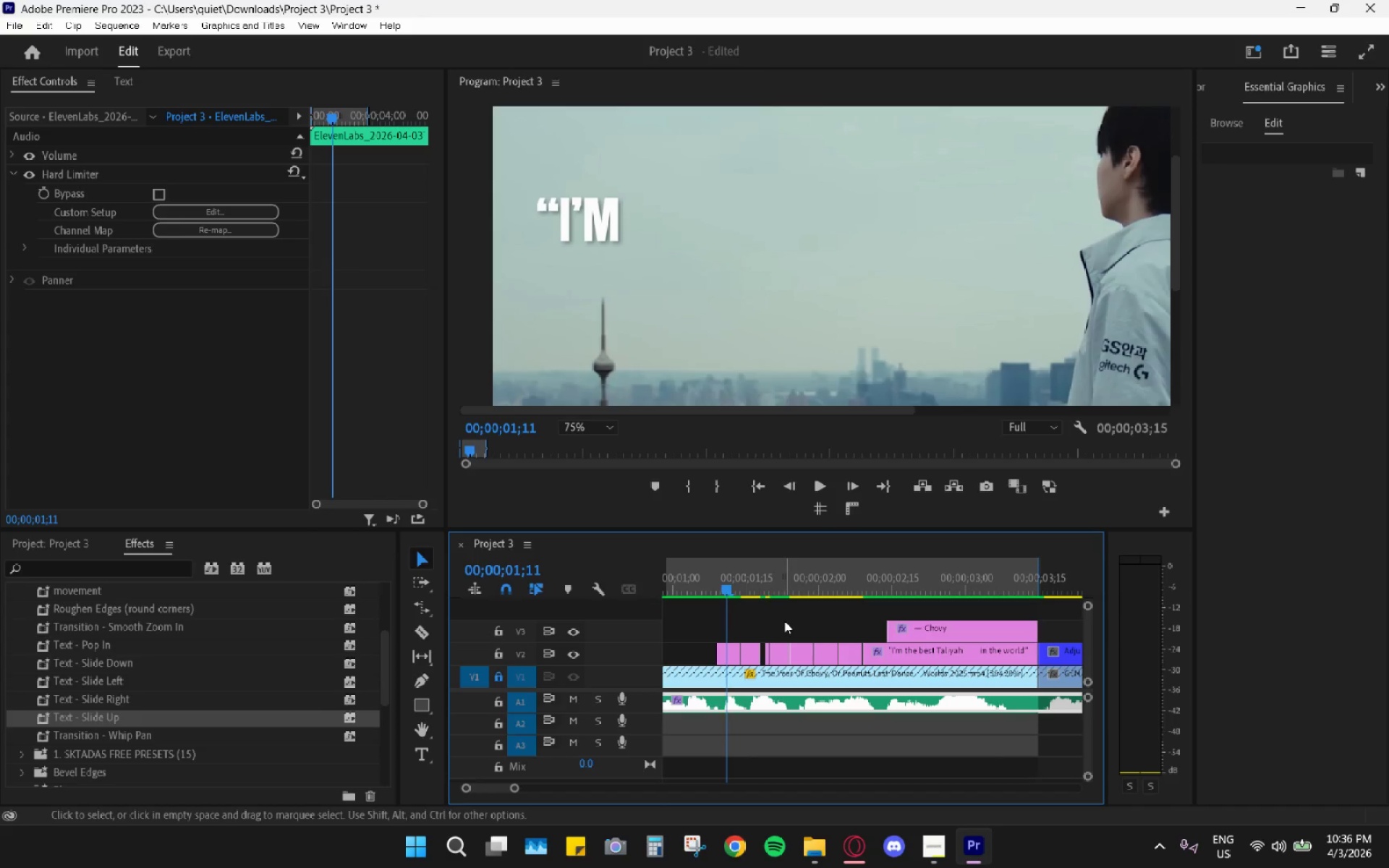 
key(Control+Z)
 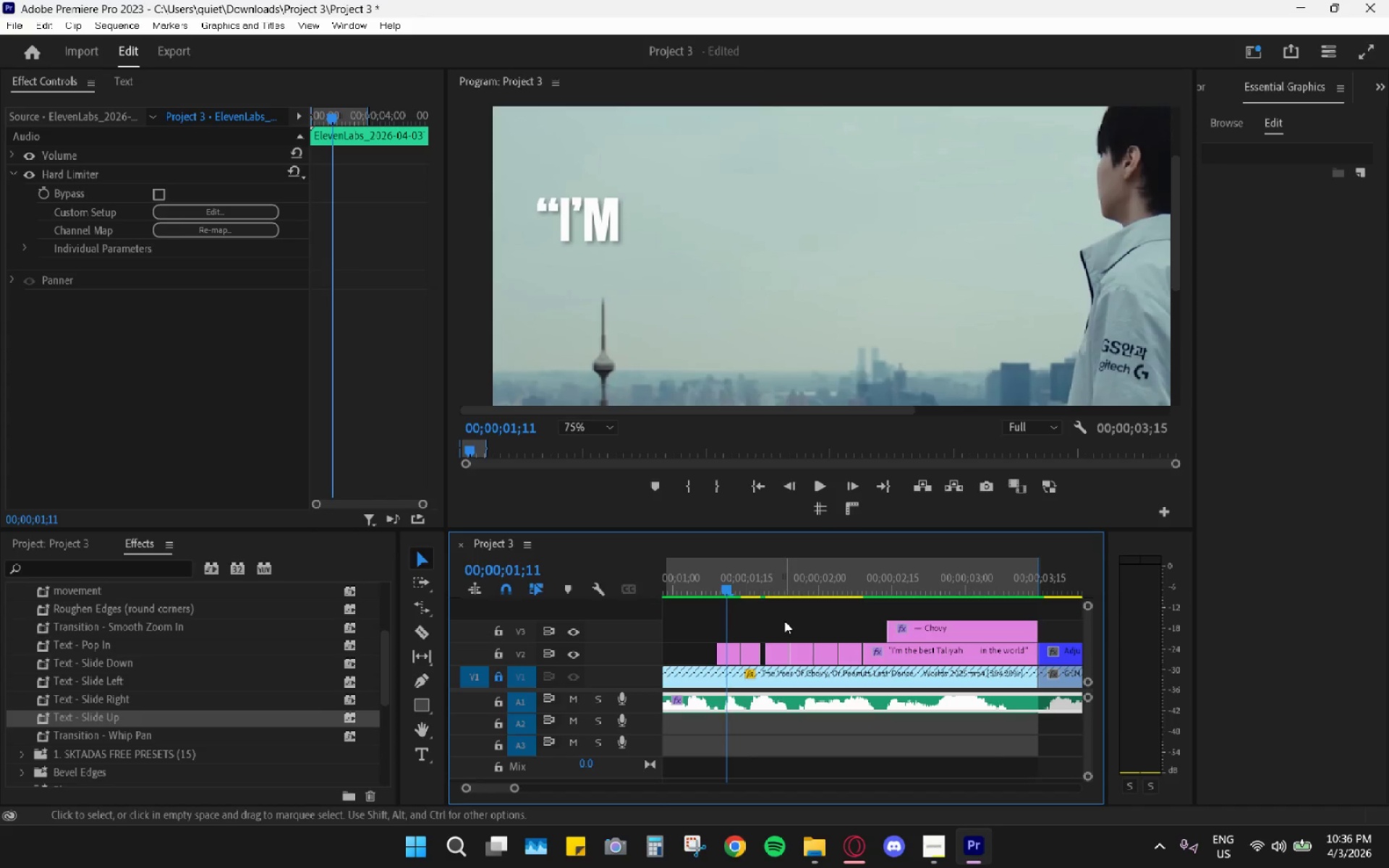 
key(Control+Z)
 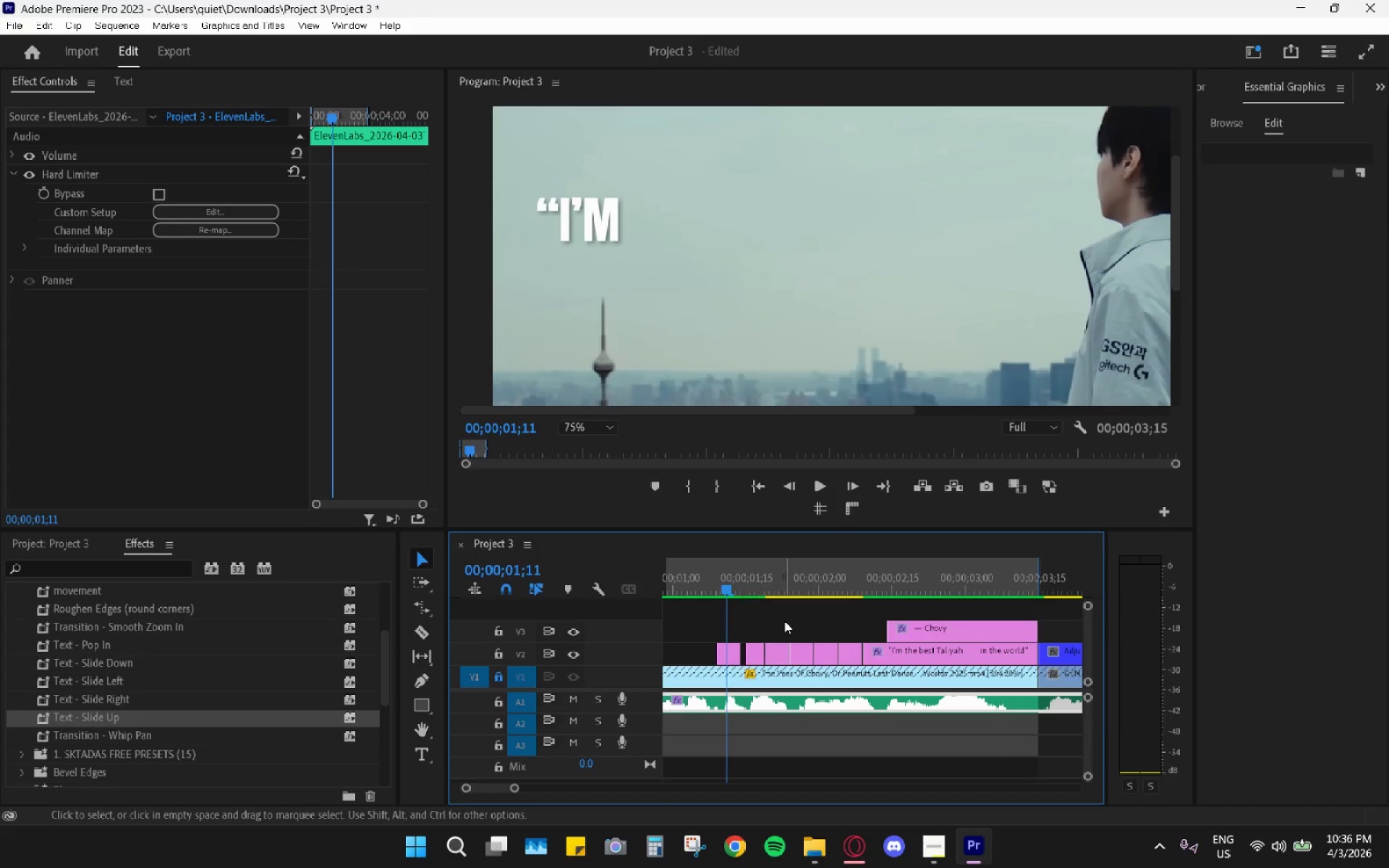 
key(Control+Z)
 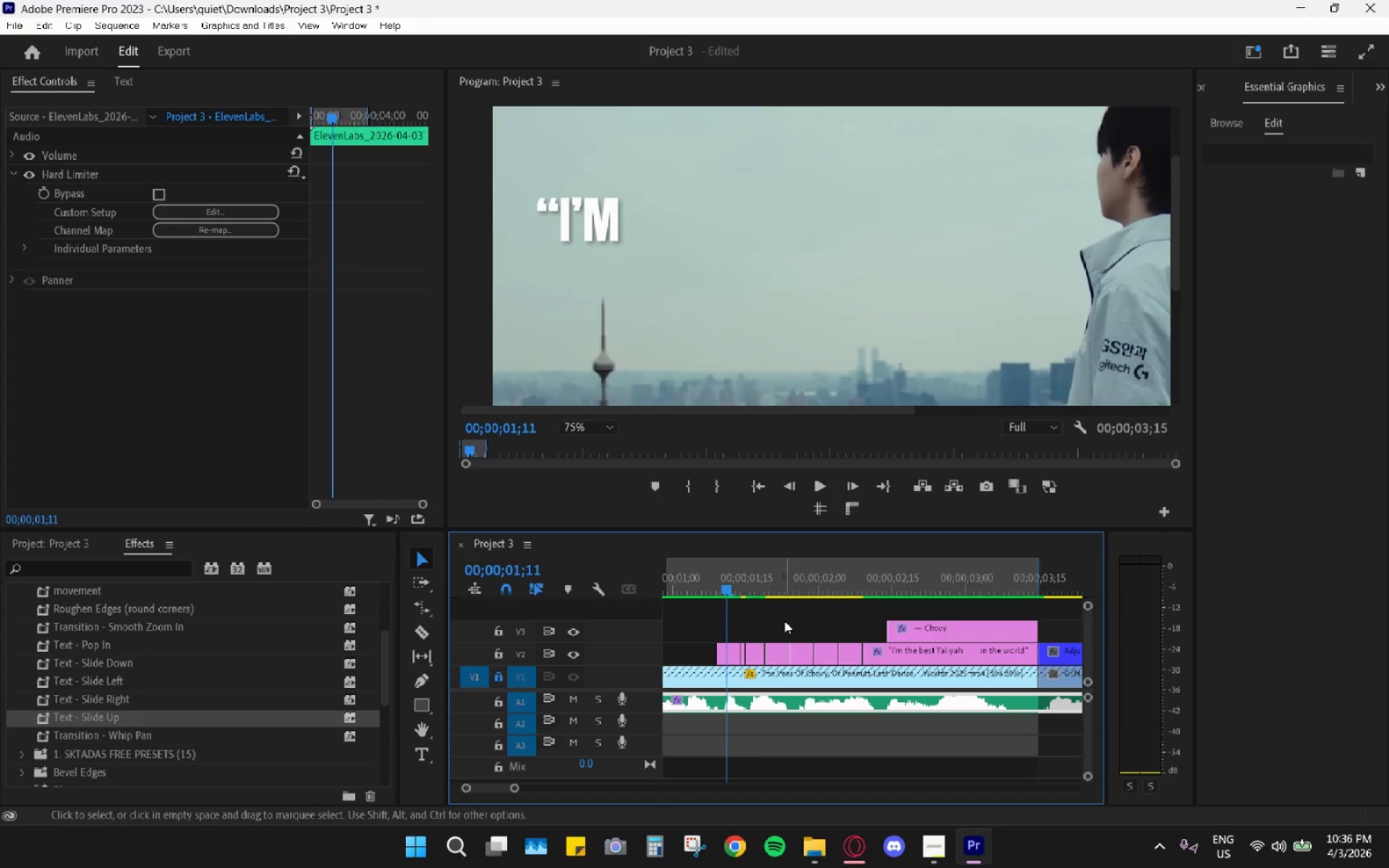 
key(Control+Z)
 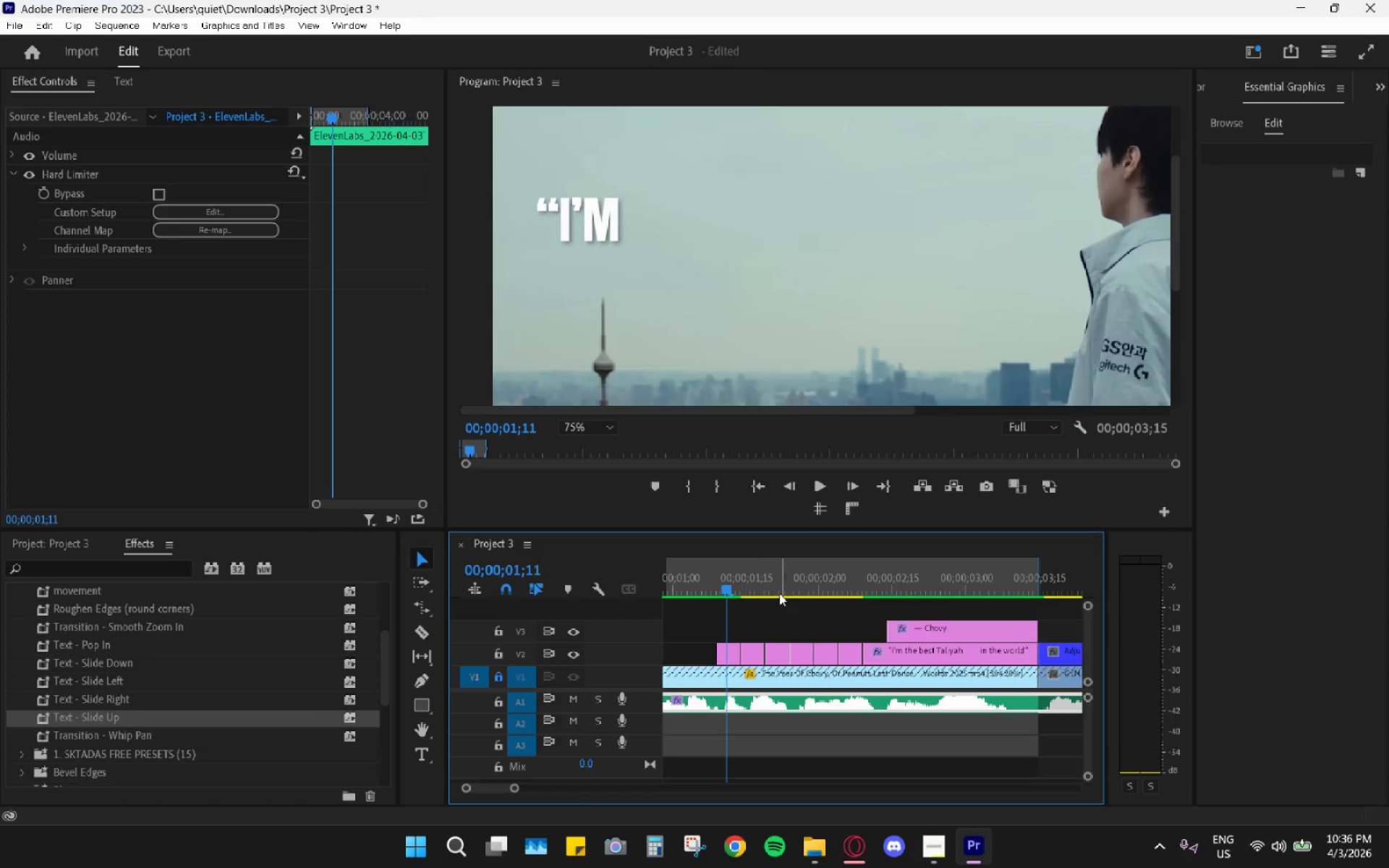 
key(Alt+AltLeft)
 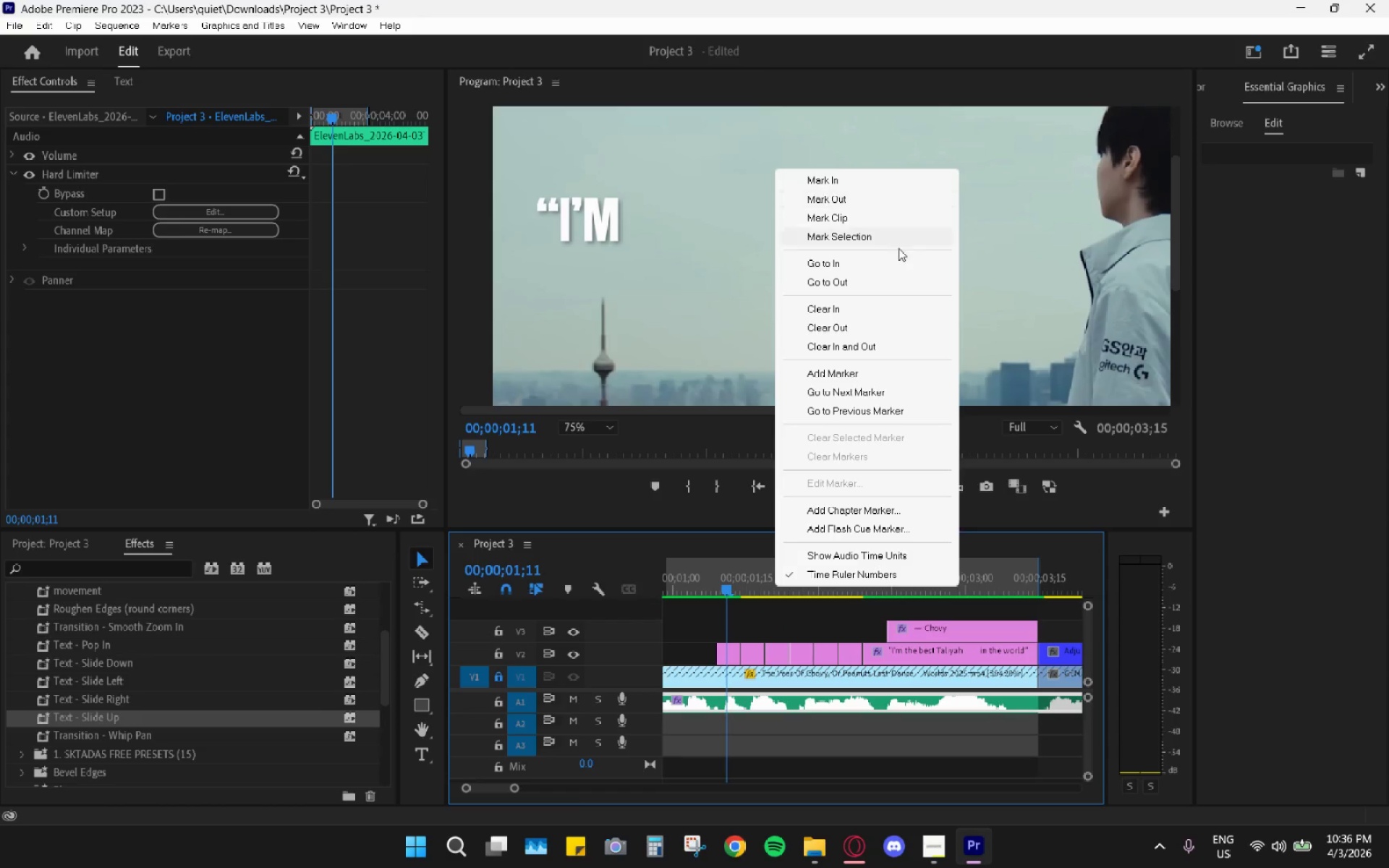 
left_click([734, 573])
 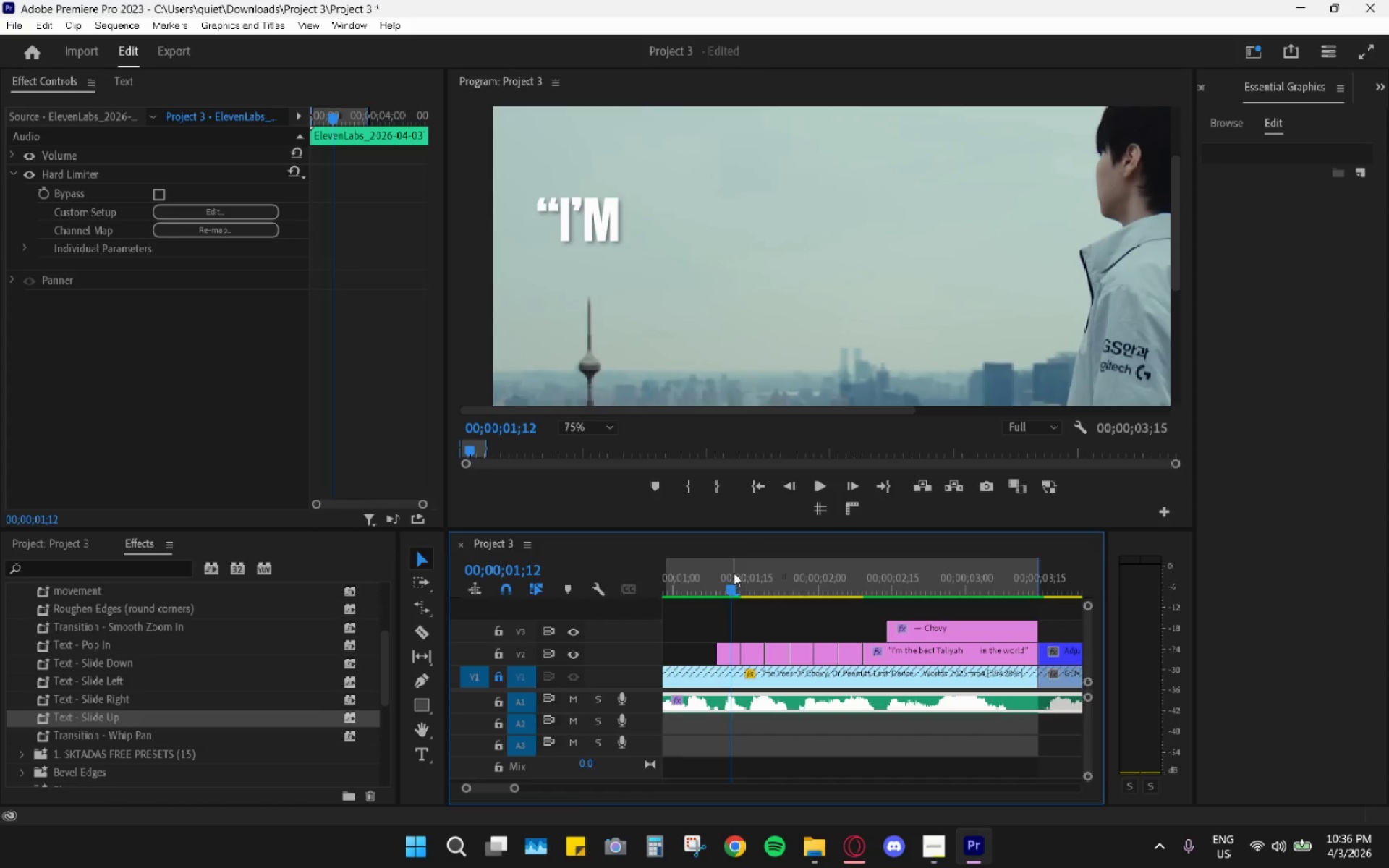 
key(Control+Z)
 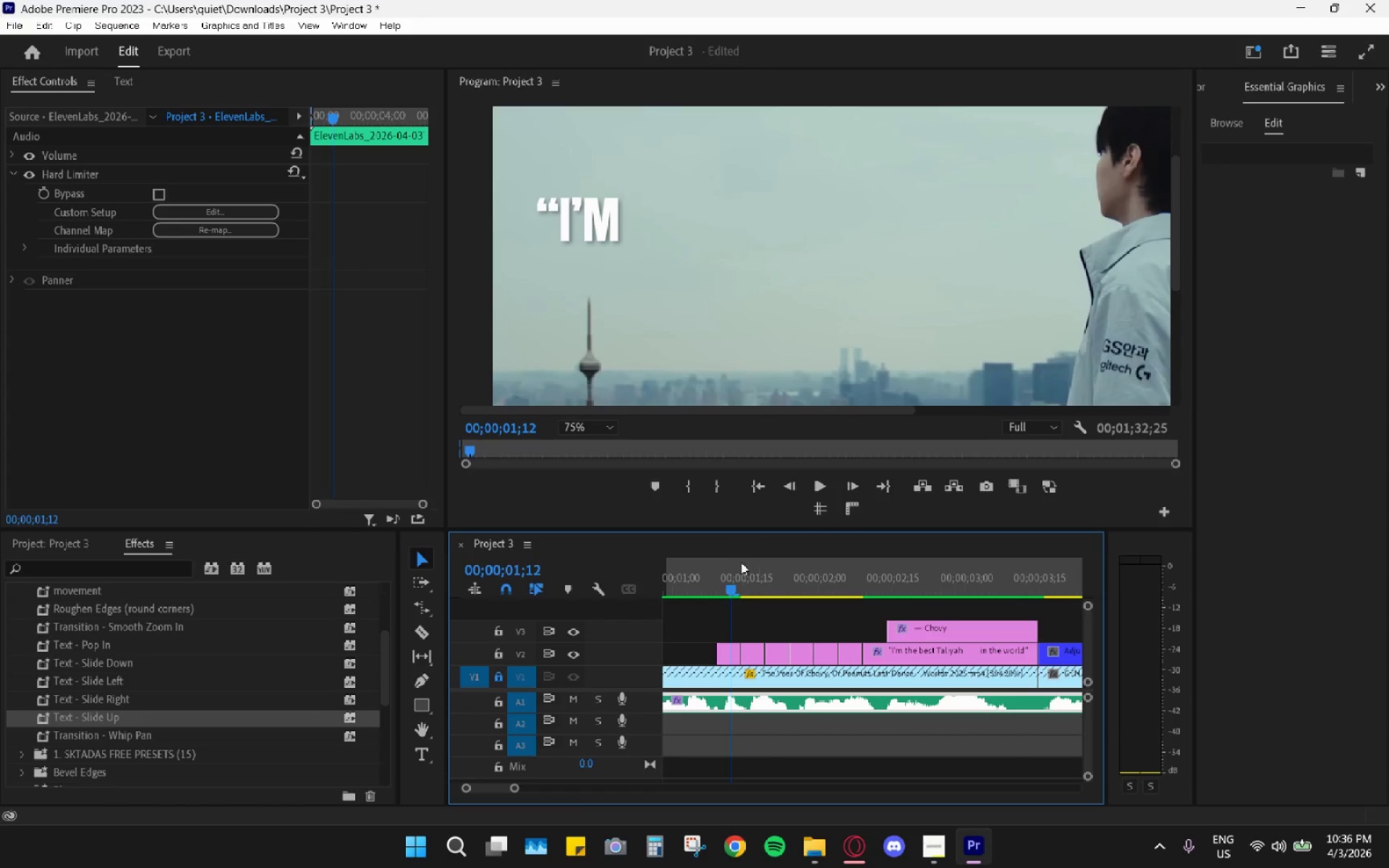 
left_click_drag(start_coordinate=[732, 583], to_coordinate=[715, 590])
 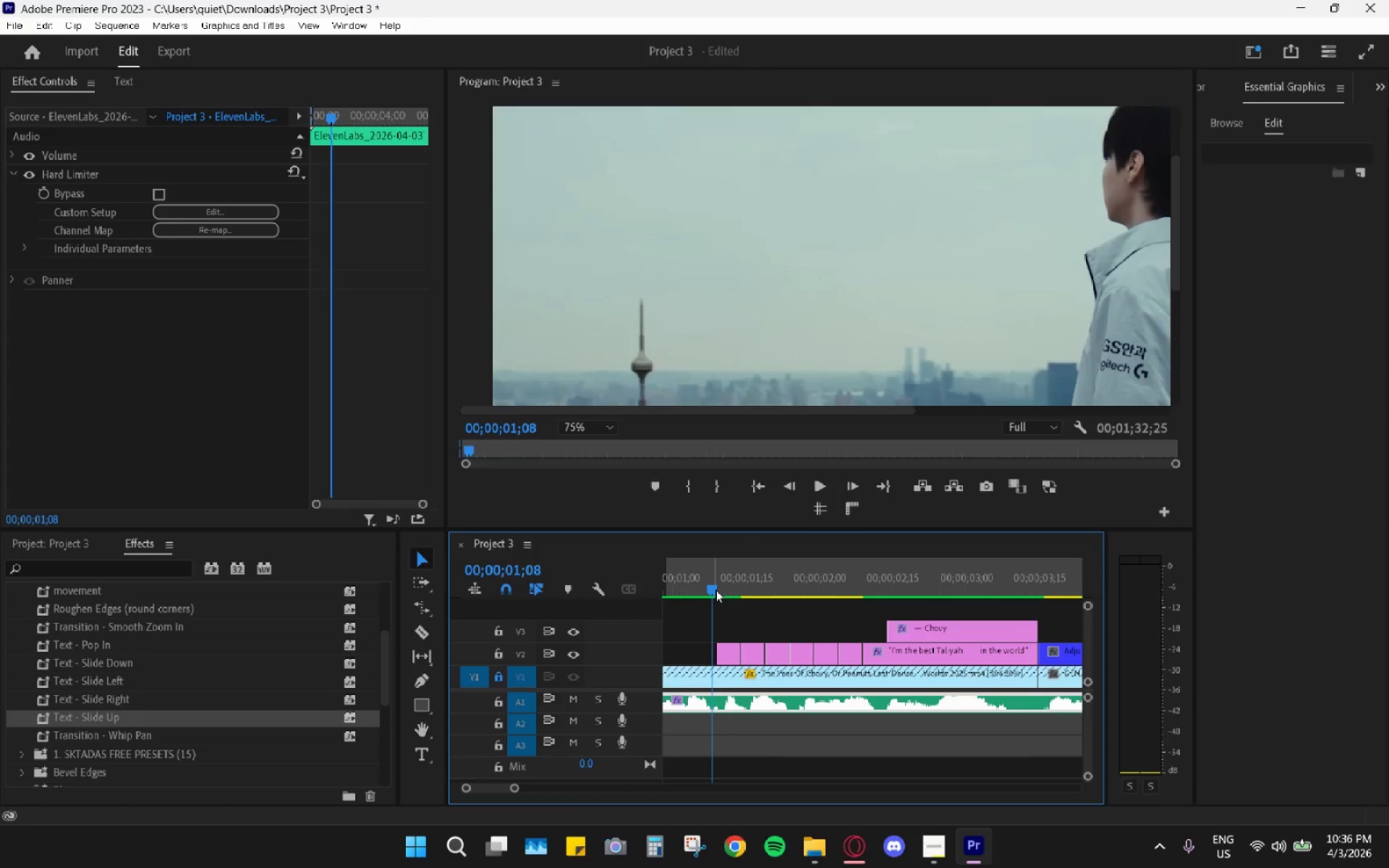 
key(Space)
 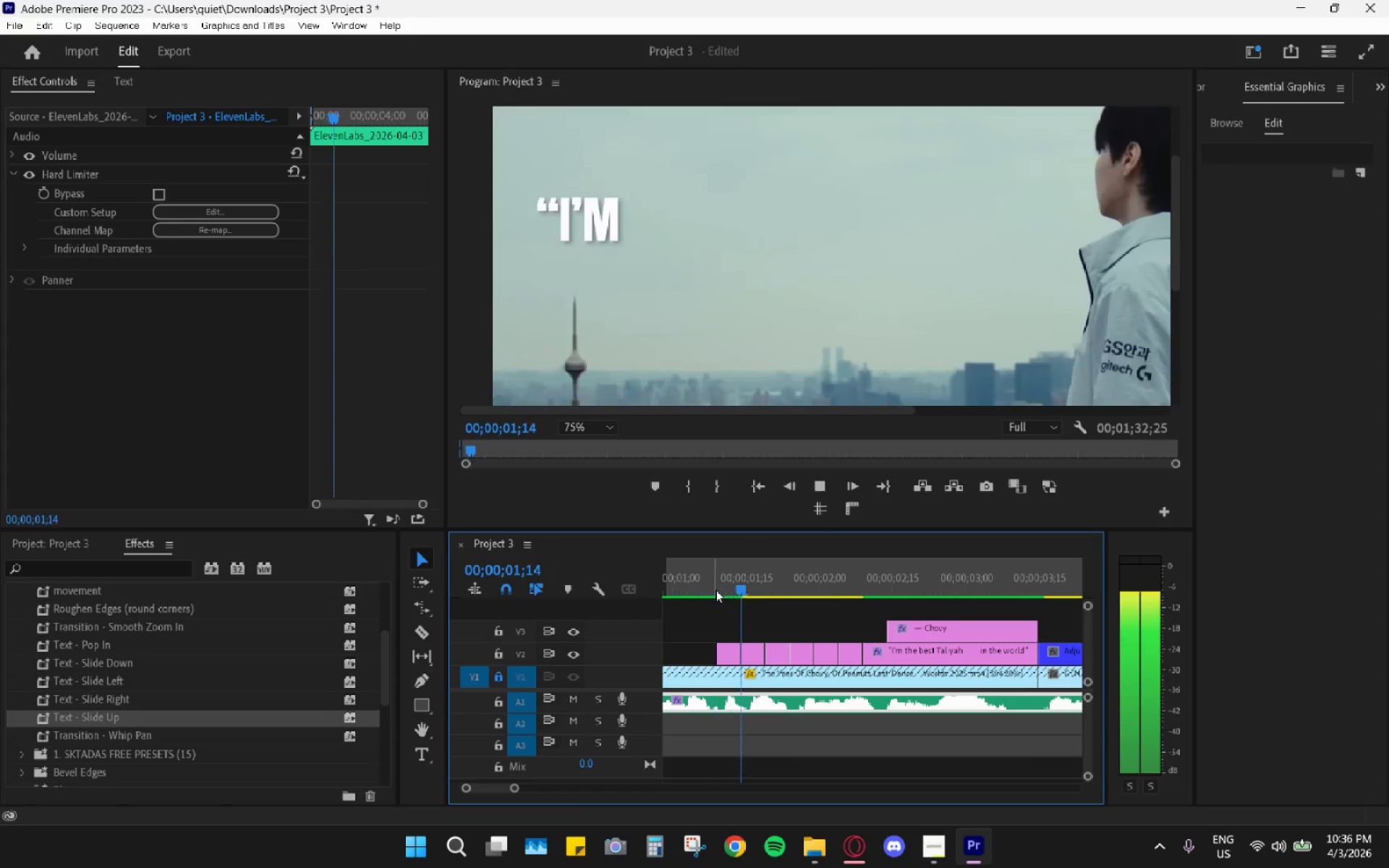 
key(Space)
 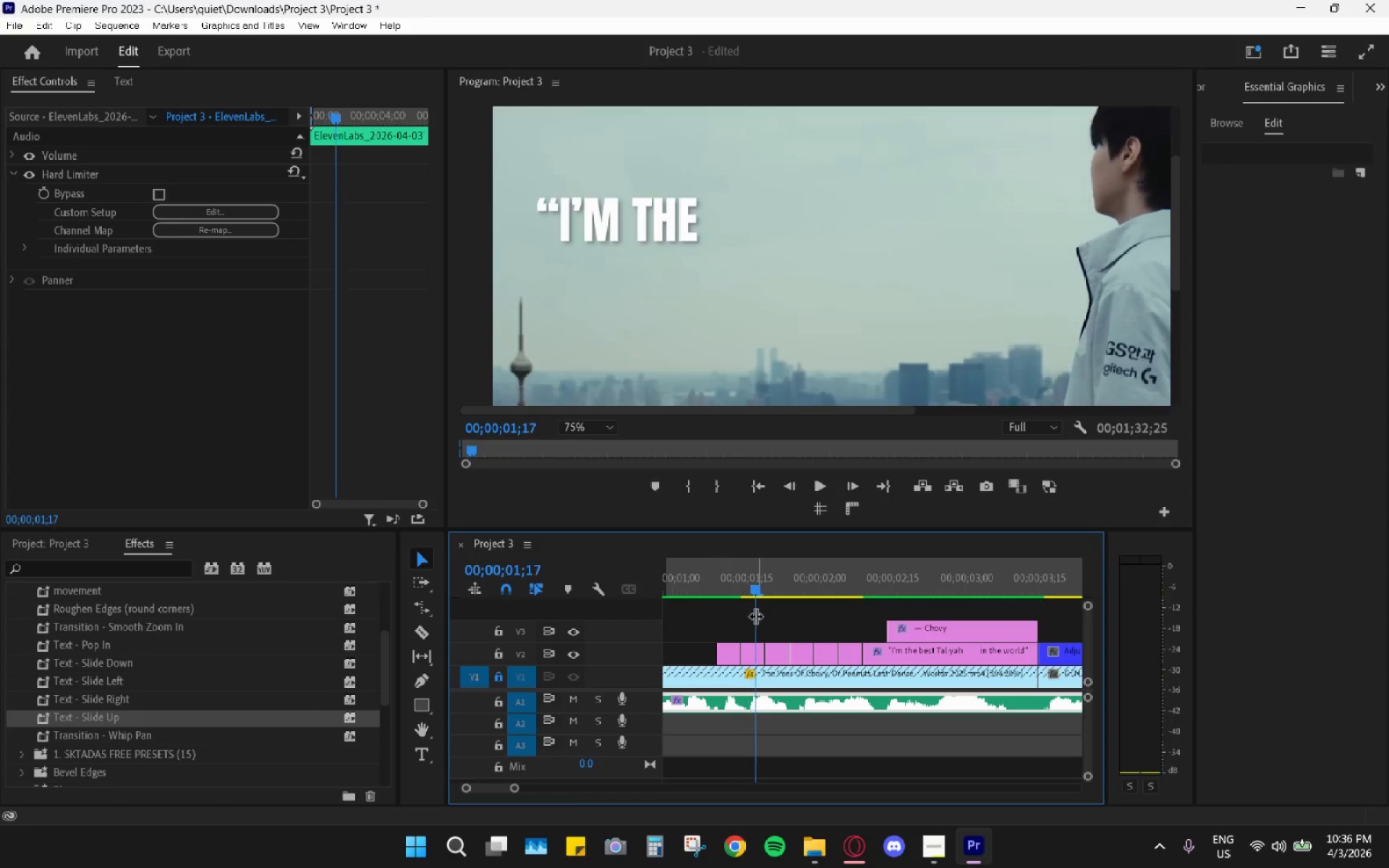 
hold_key(key=AltLeft, duration=0.62)
scroll: coordinate [773, 673], scroll_direction: up, amount: 10.0
 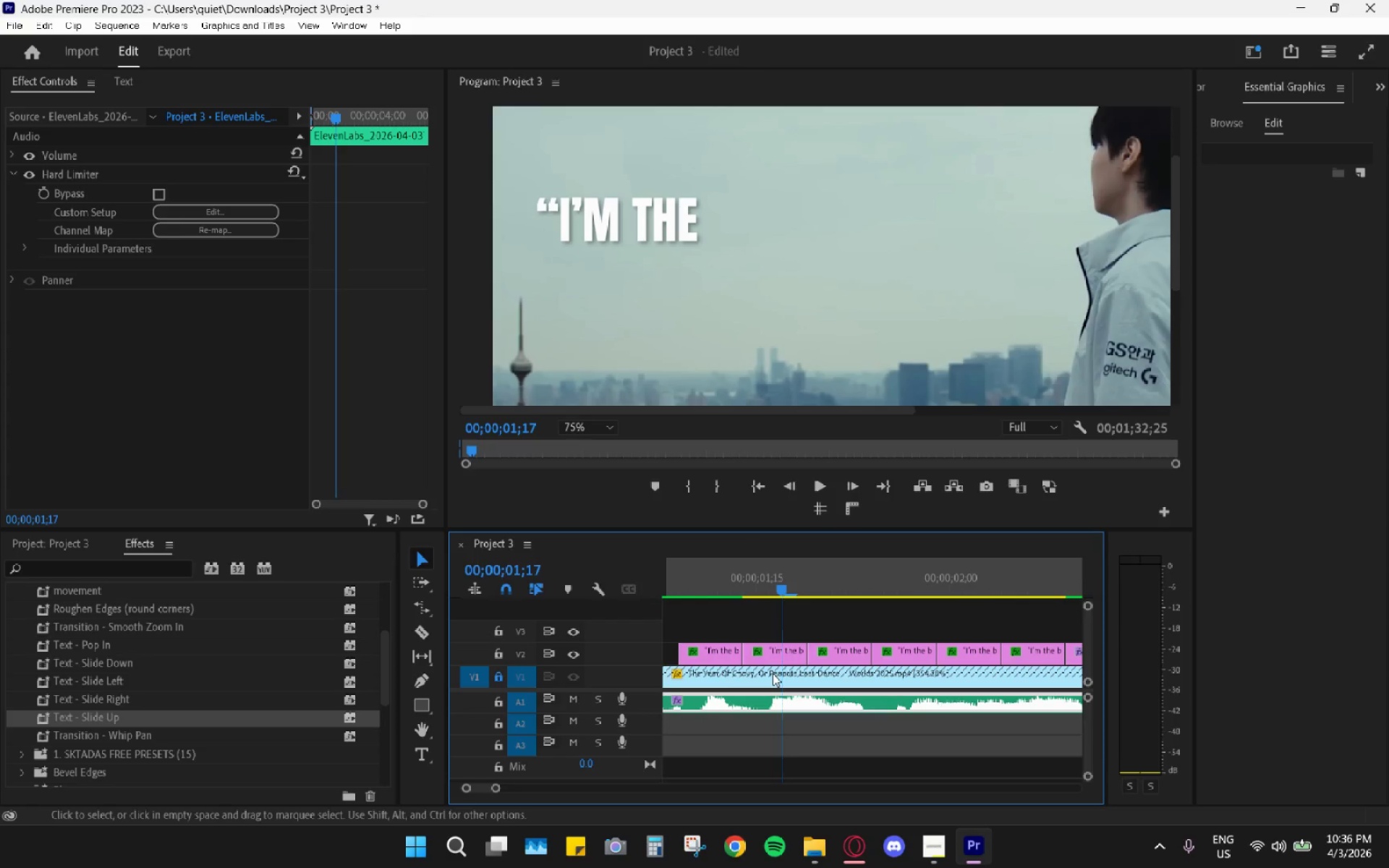 
scroll: coordinate [773, 673], scroll_direction: down, amount: 2.0
 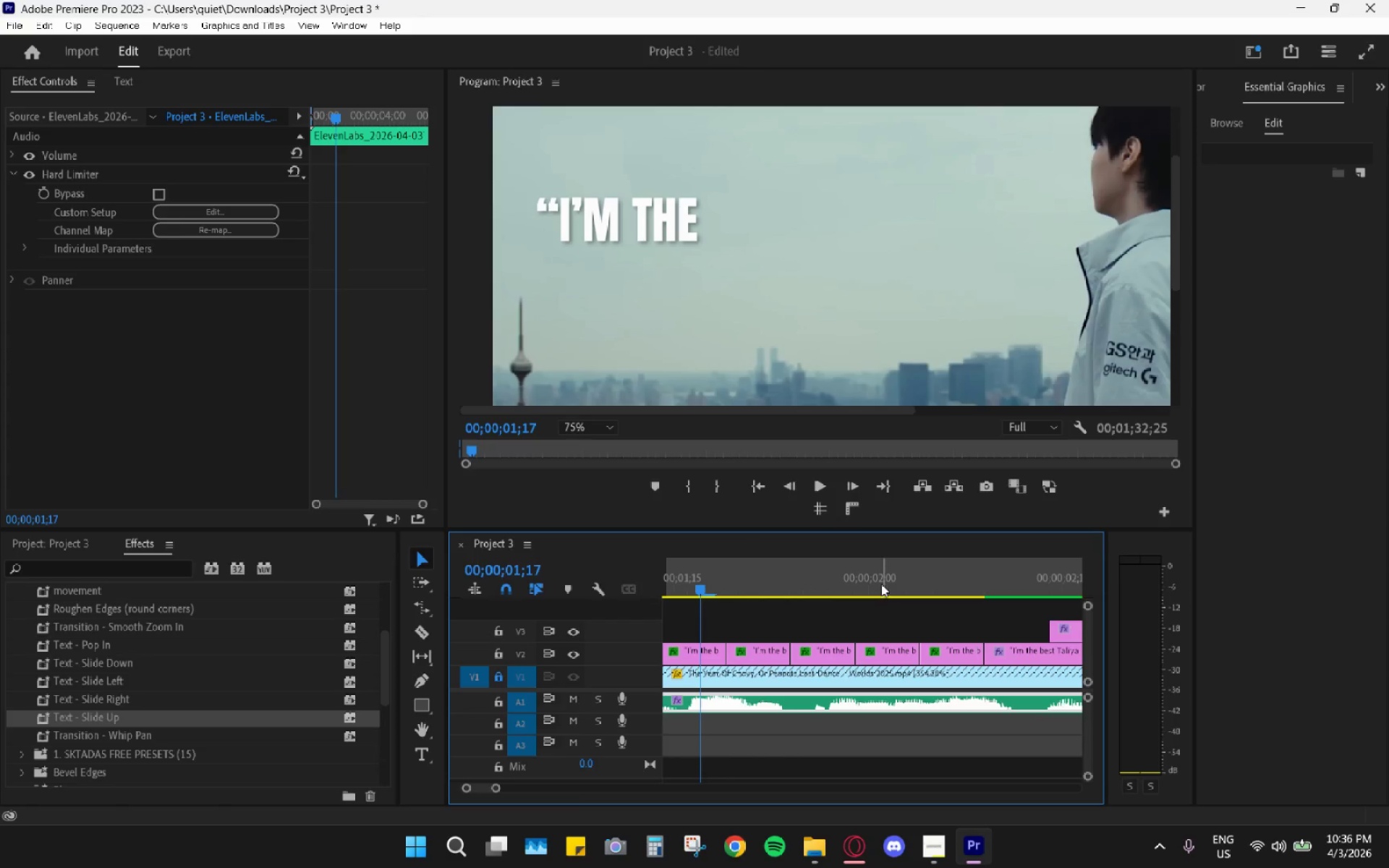 
left_click_drag(start_coordinate=[946, 579], to_coordinate=[966, 583])
 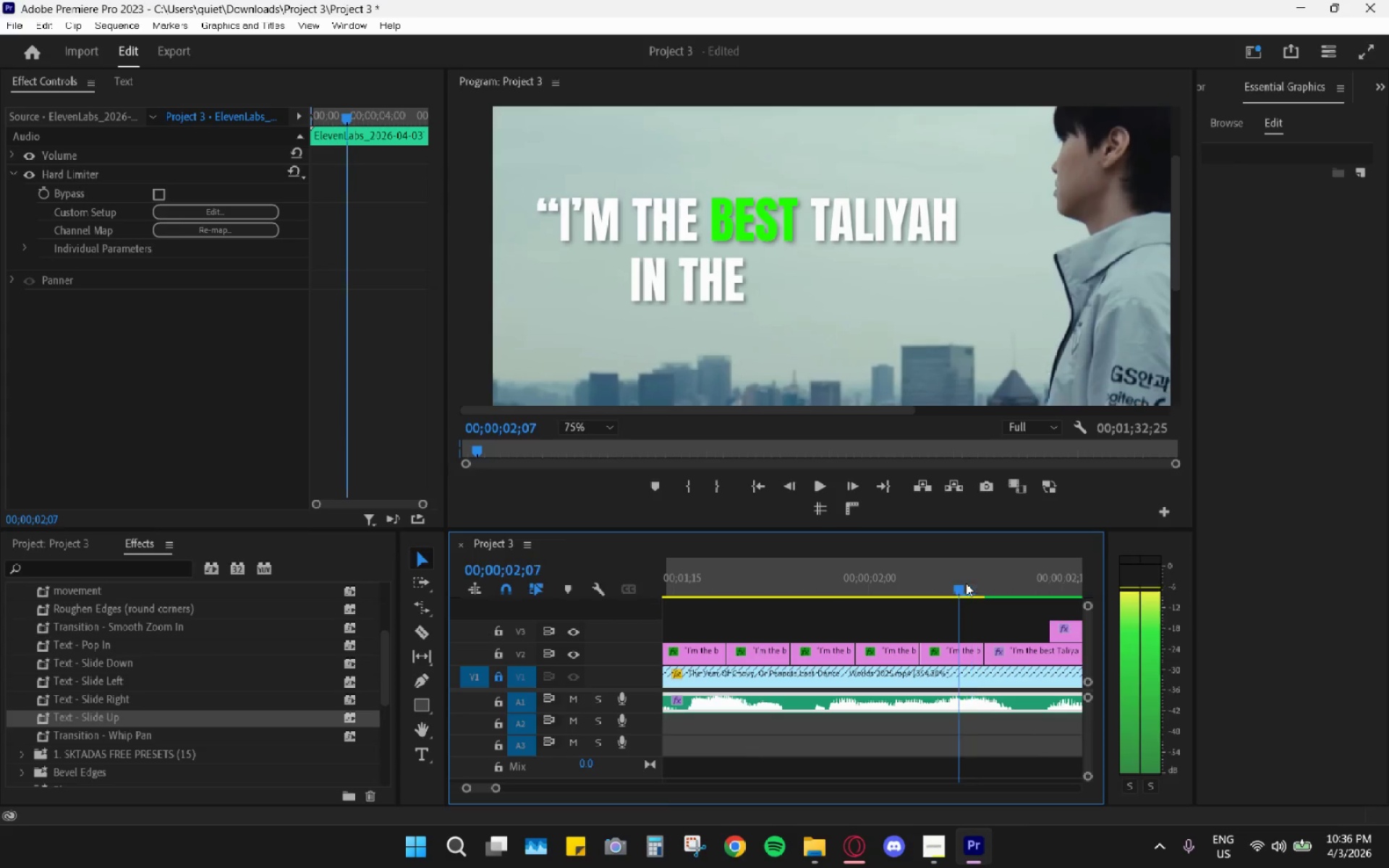 
key(Space)
 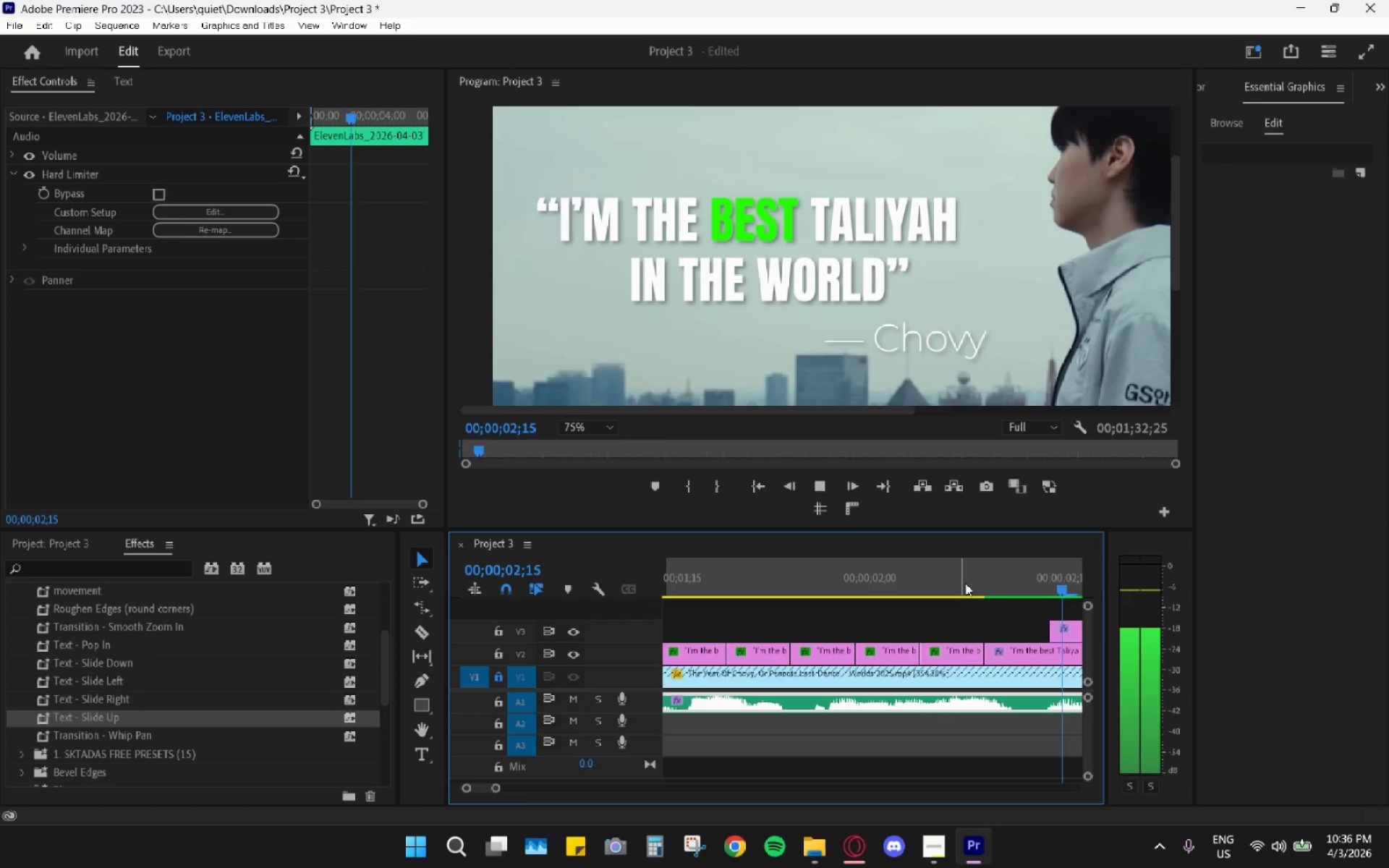 
key(Space)
 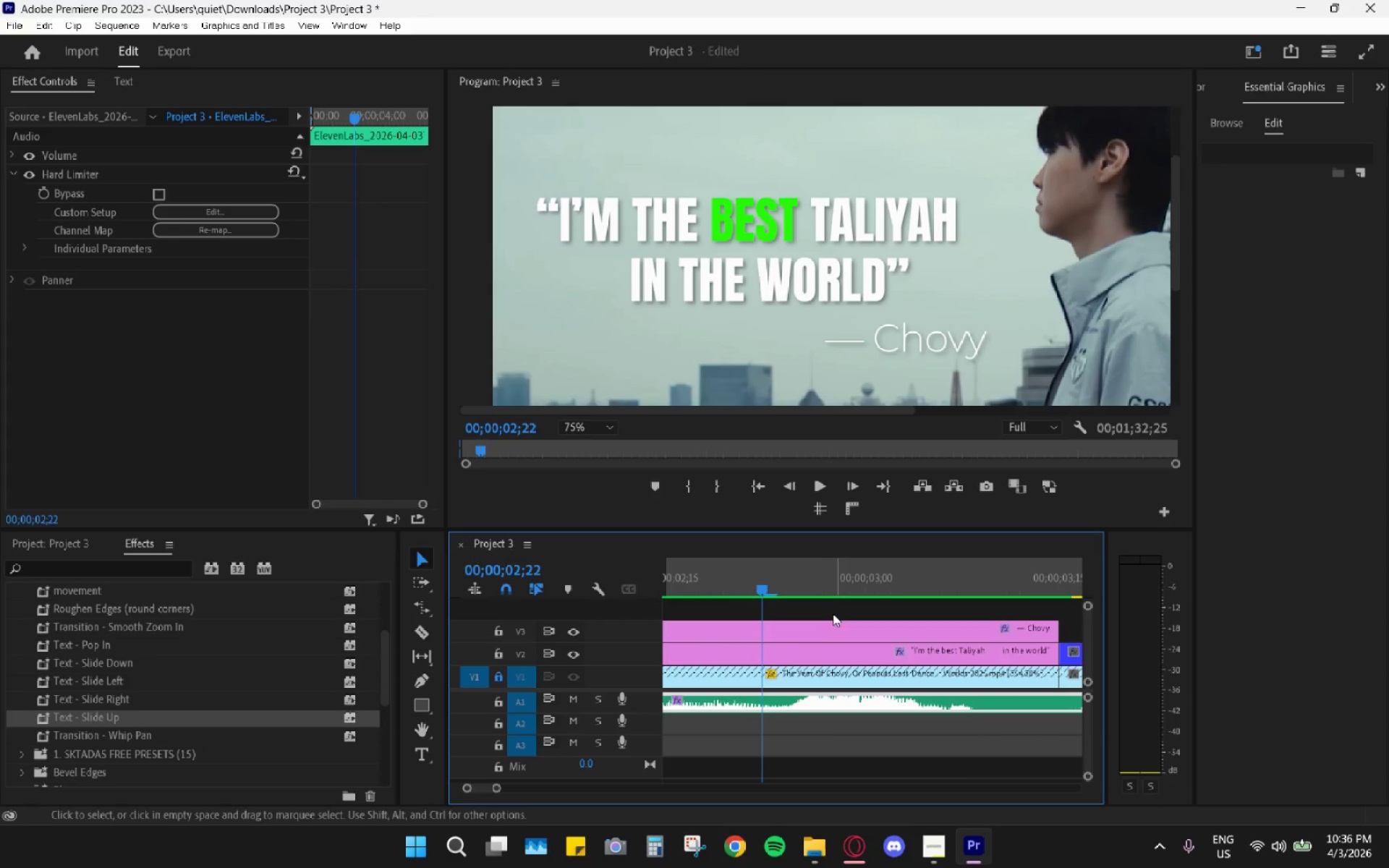 
hold_key(key=AltLeft, duration=0.78)
scroll: coordinate [793, 689], scroll_direction: down, amount: 6.0
 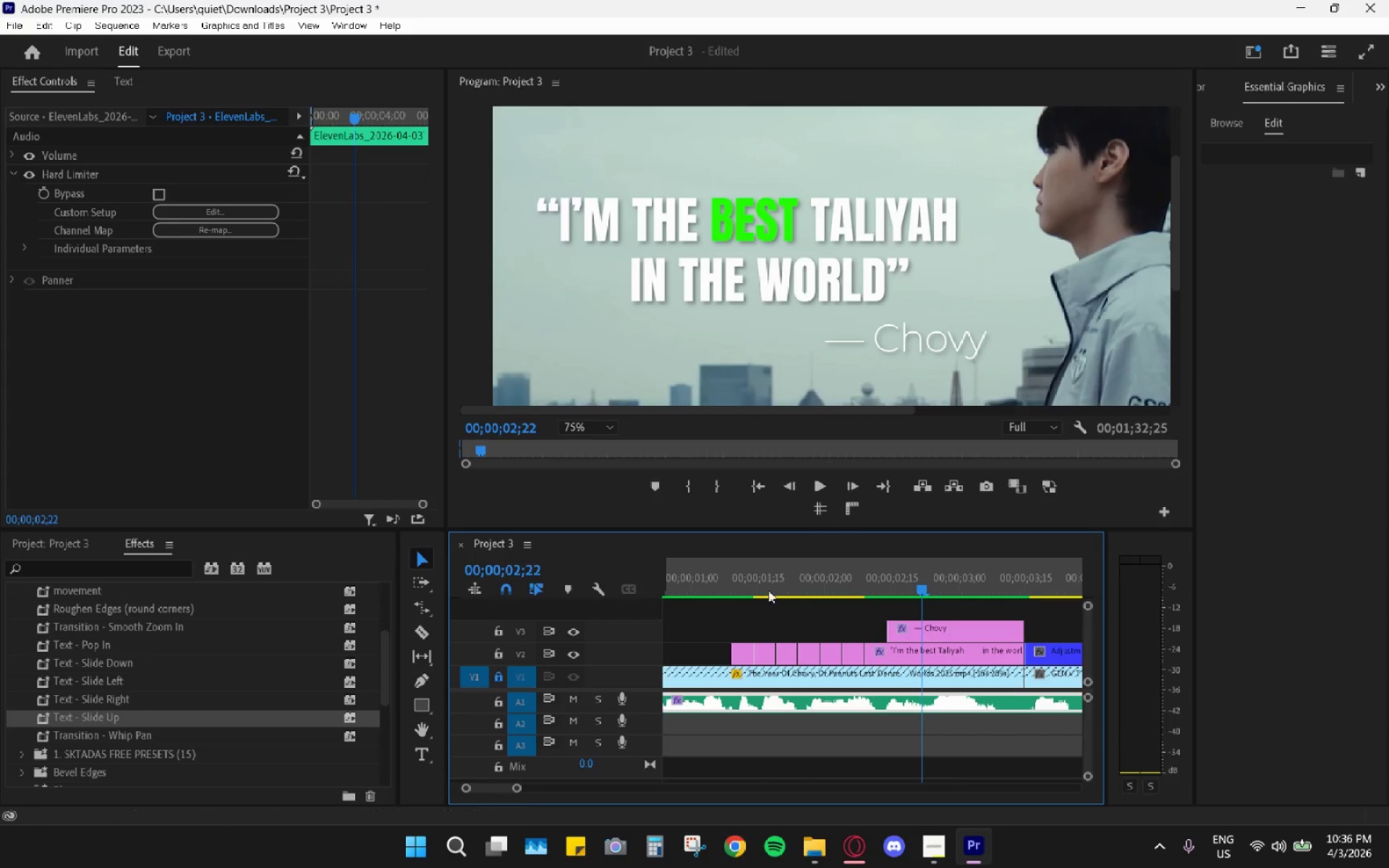 
left_click_drag(start_coordinate=[757, 585], to_coordinate=[739, 581])
 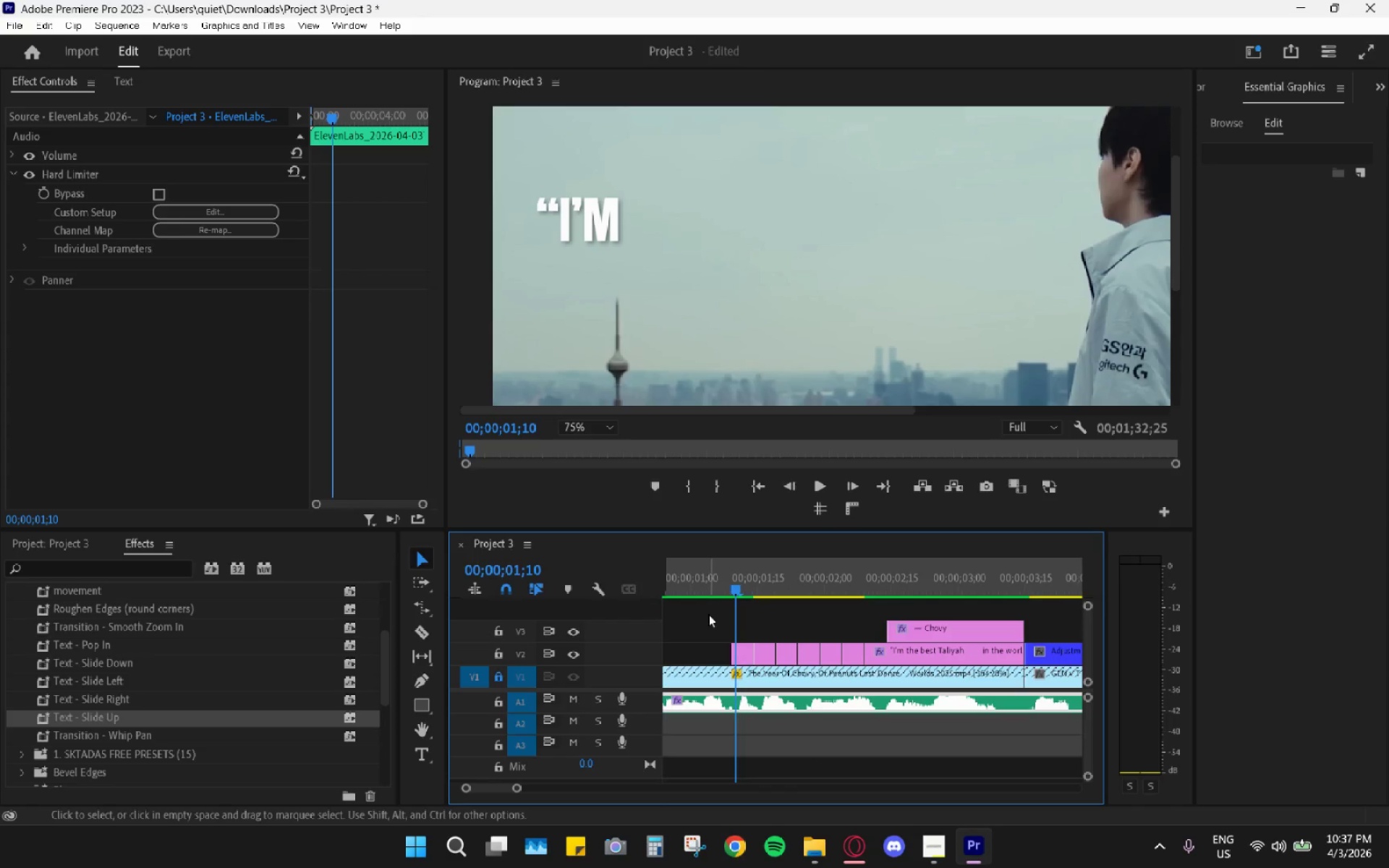 
wait(5.48)
 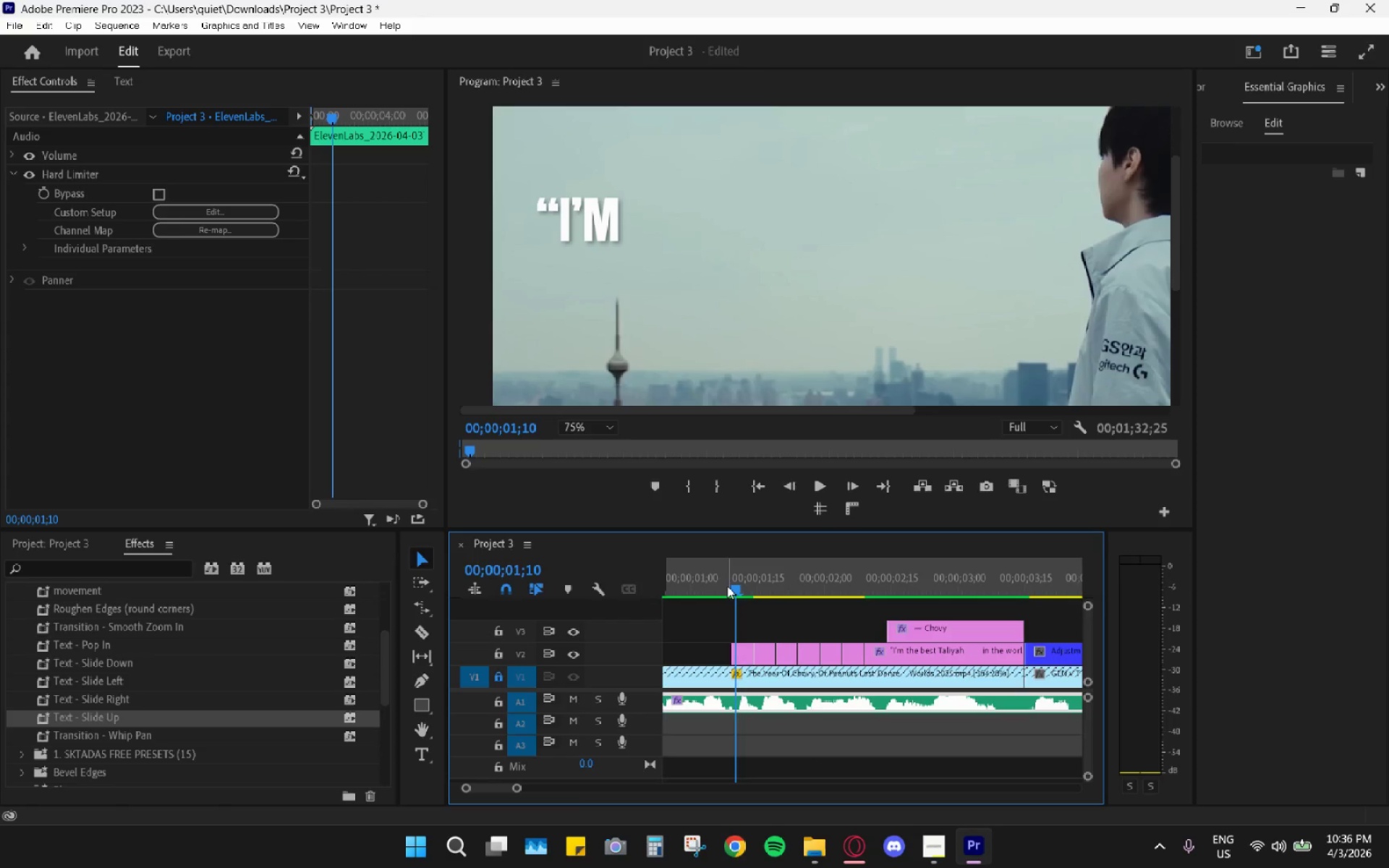 
left_click_drag(start_coordinate=[734, 591], to_coordinate=[730, 603])
 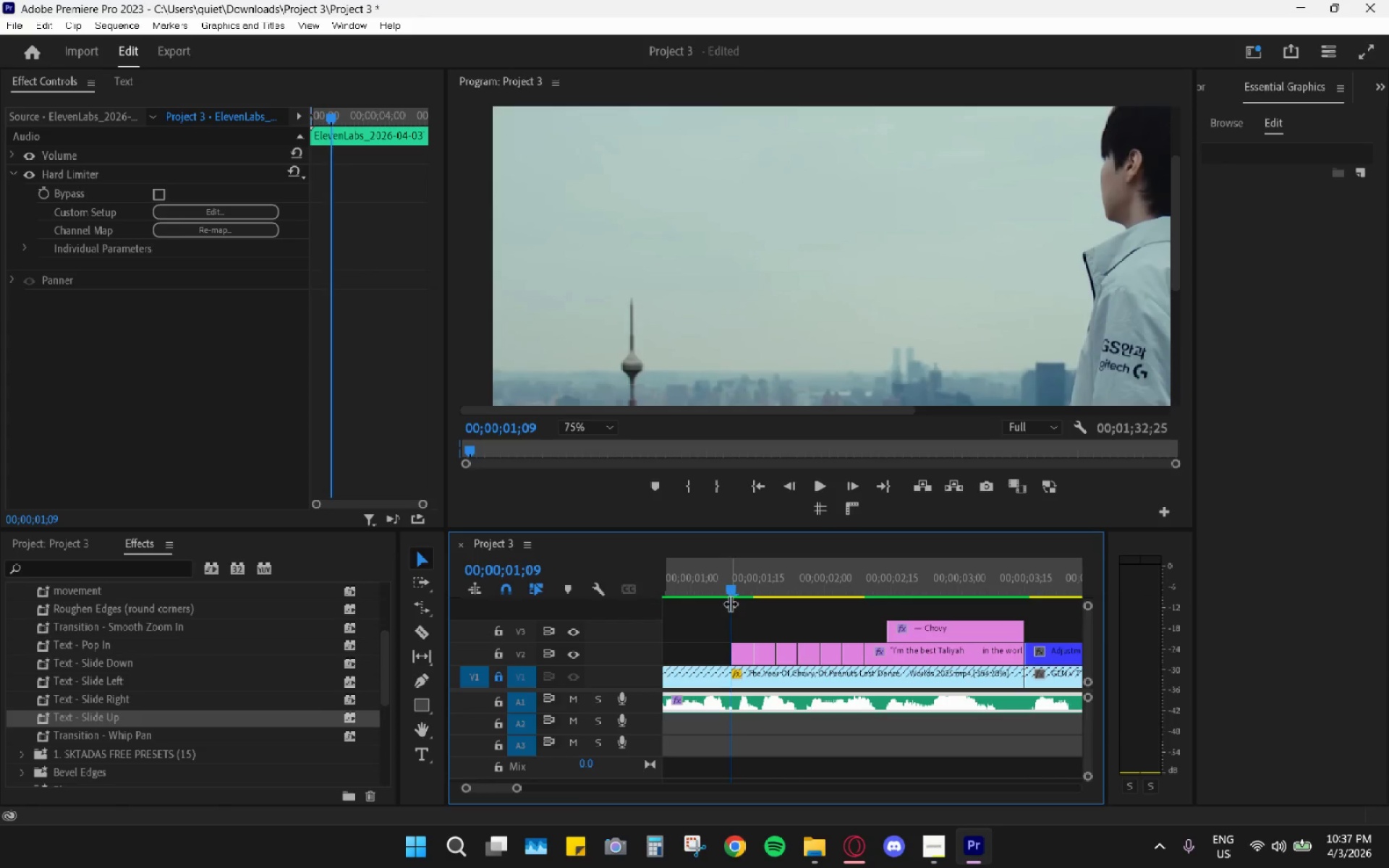 
key(Space)
 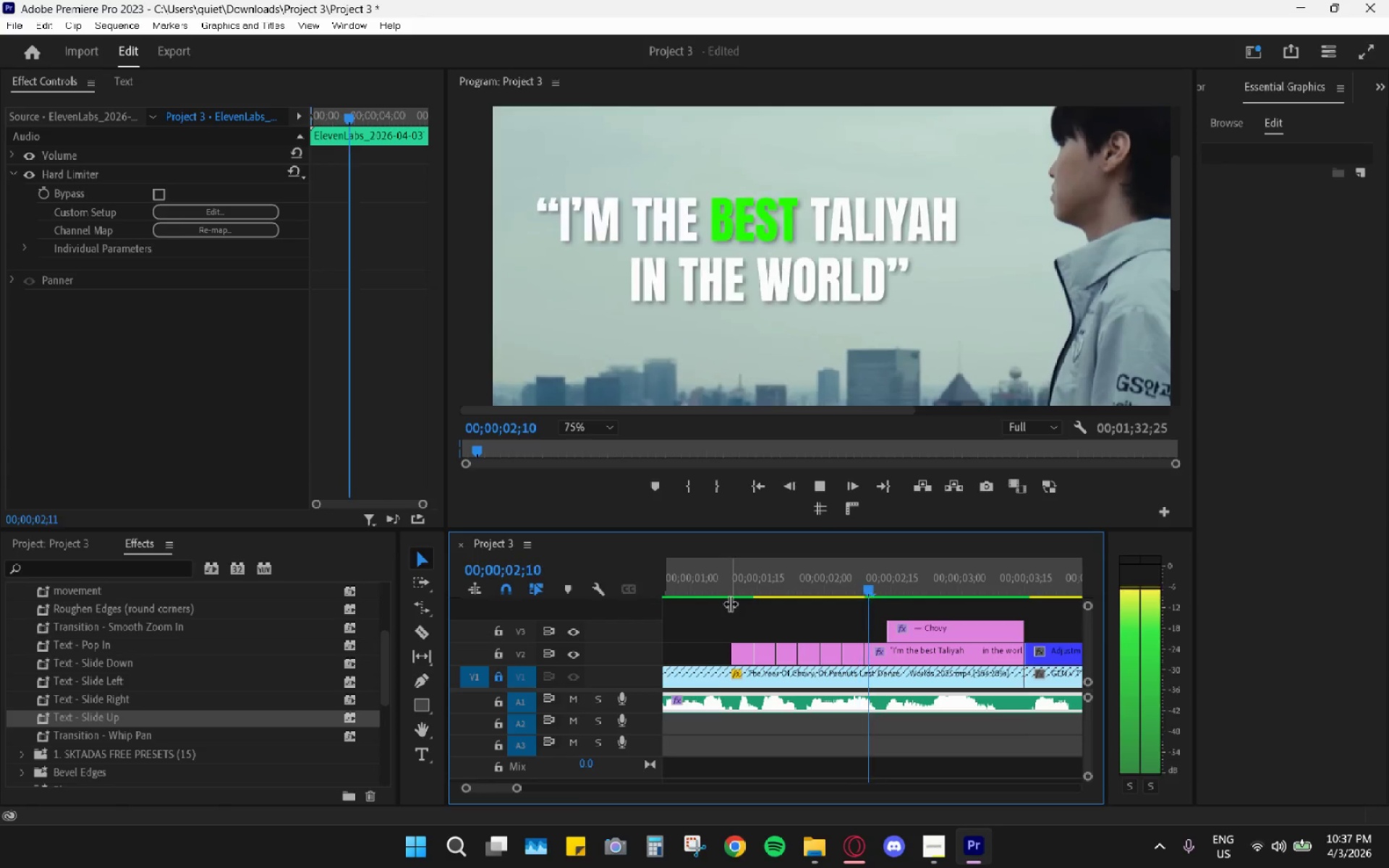 
key(Space)
 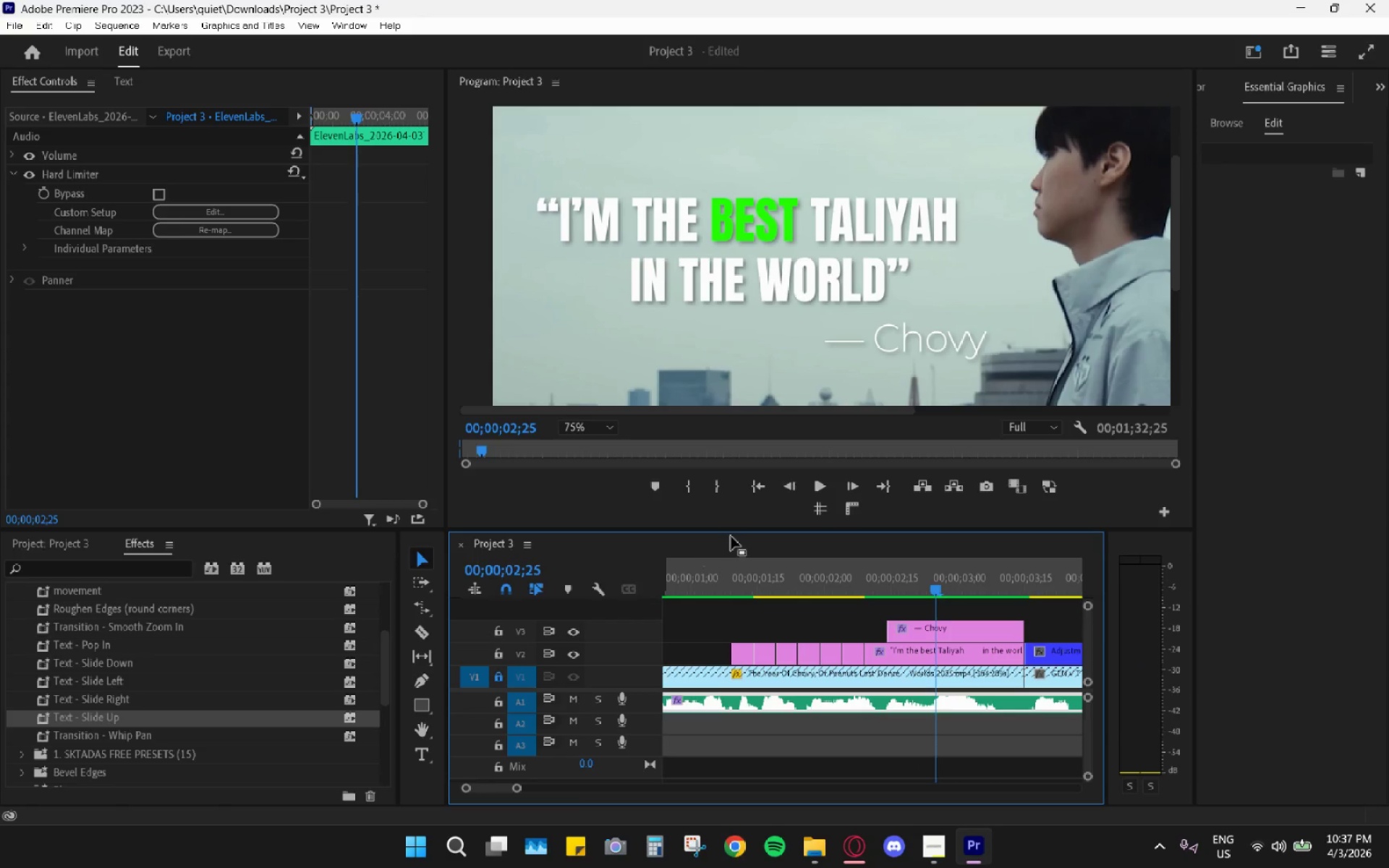 
left_click_drag(start_coordinate=[747, 584], to_coordinate=[742, 600])
 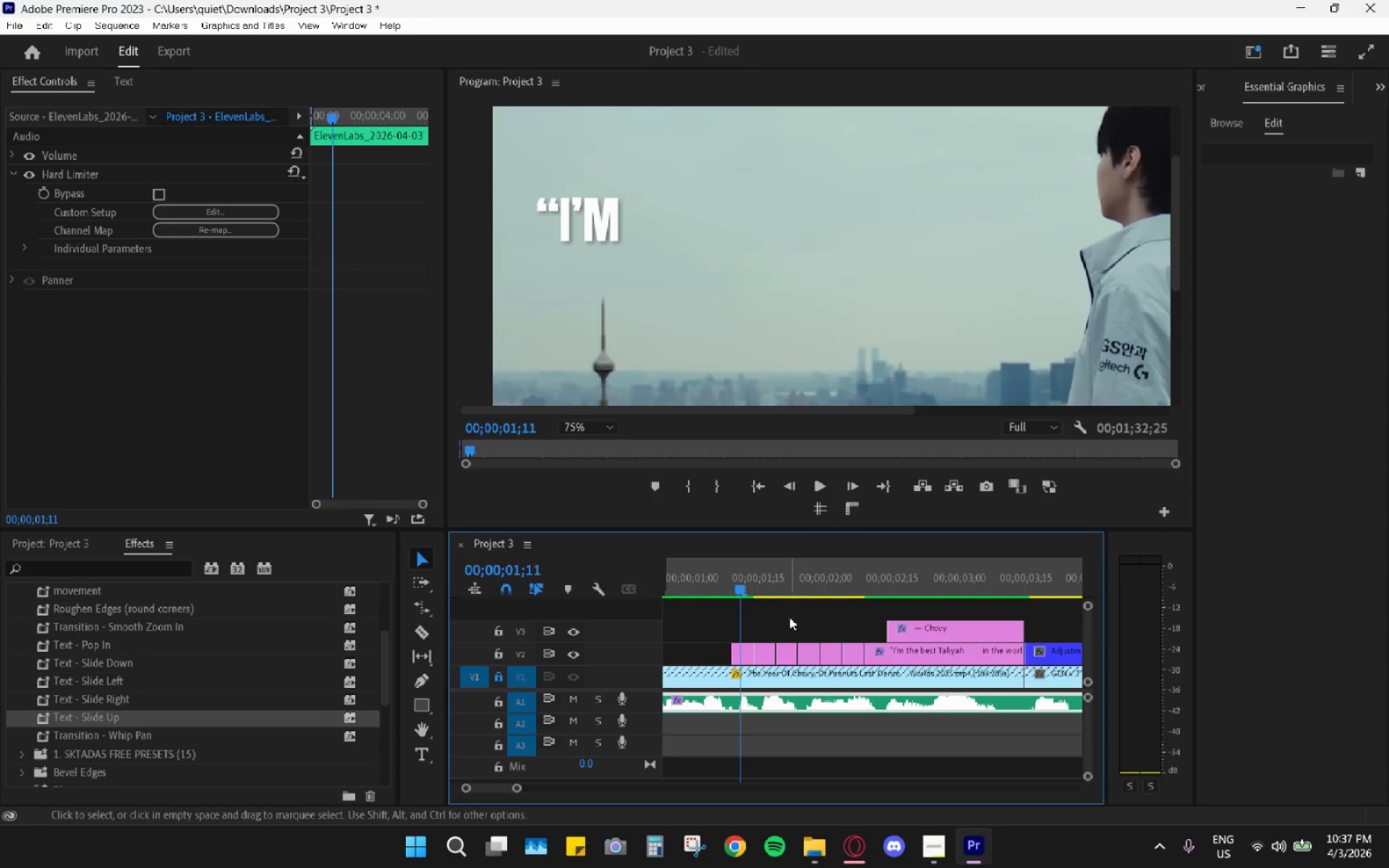 
key(Control+Z)
 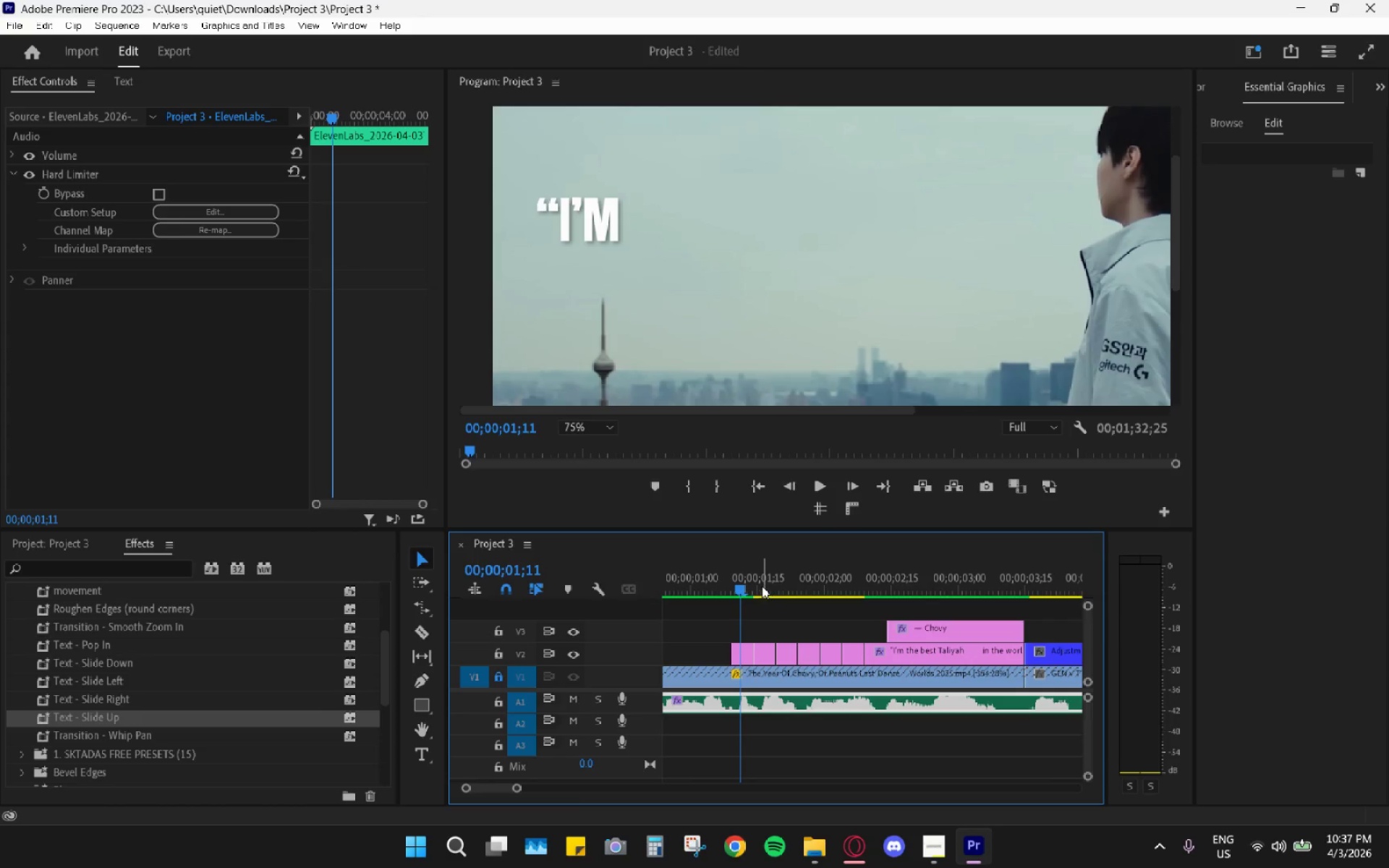 
left_click_drag(start_coordinate=[752, 582], to_coordinate=[806, 612])
 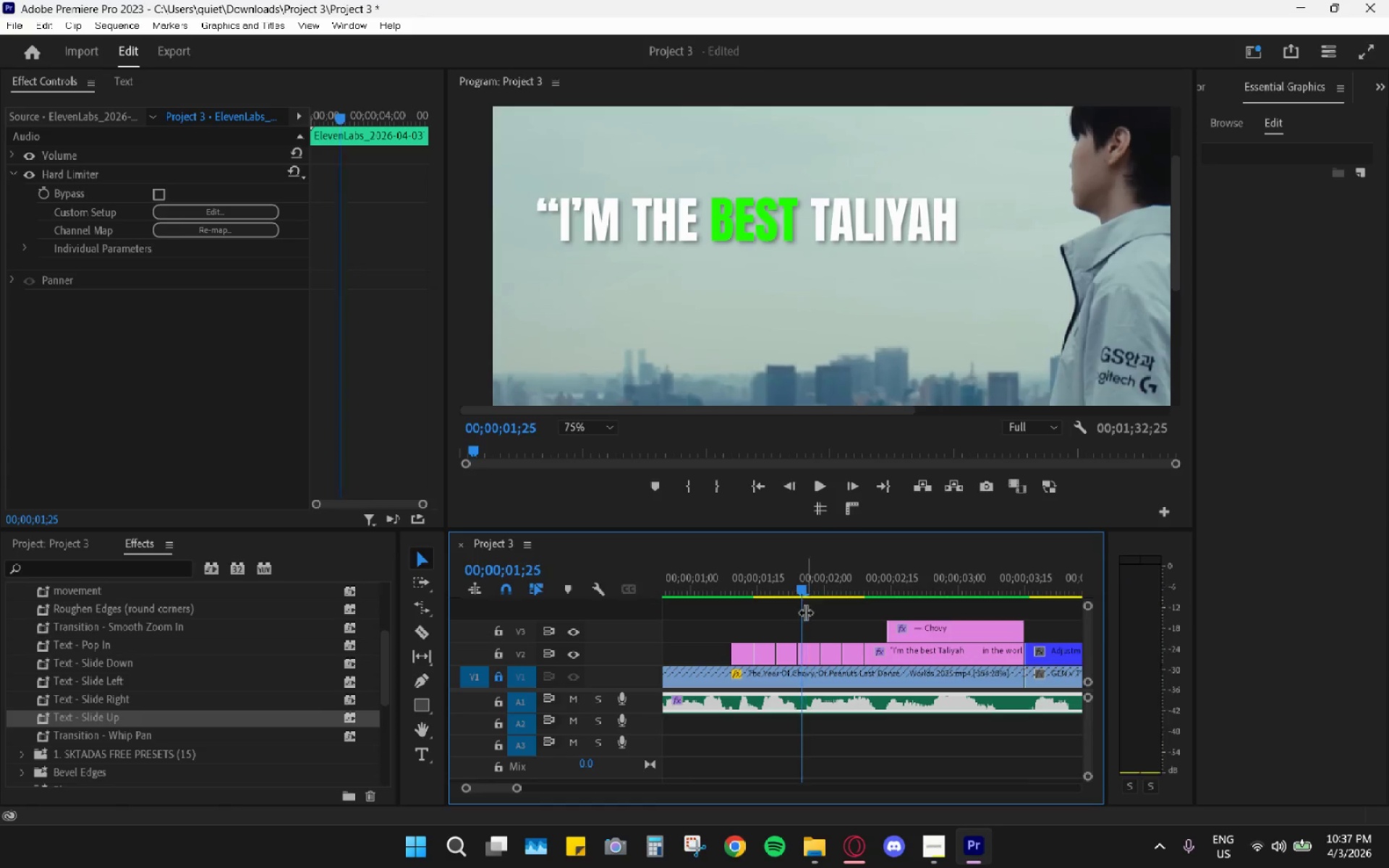 
key(Control+Z)
 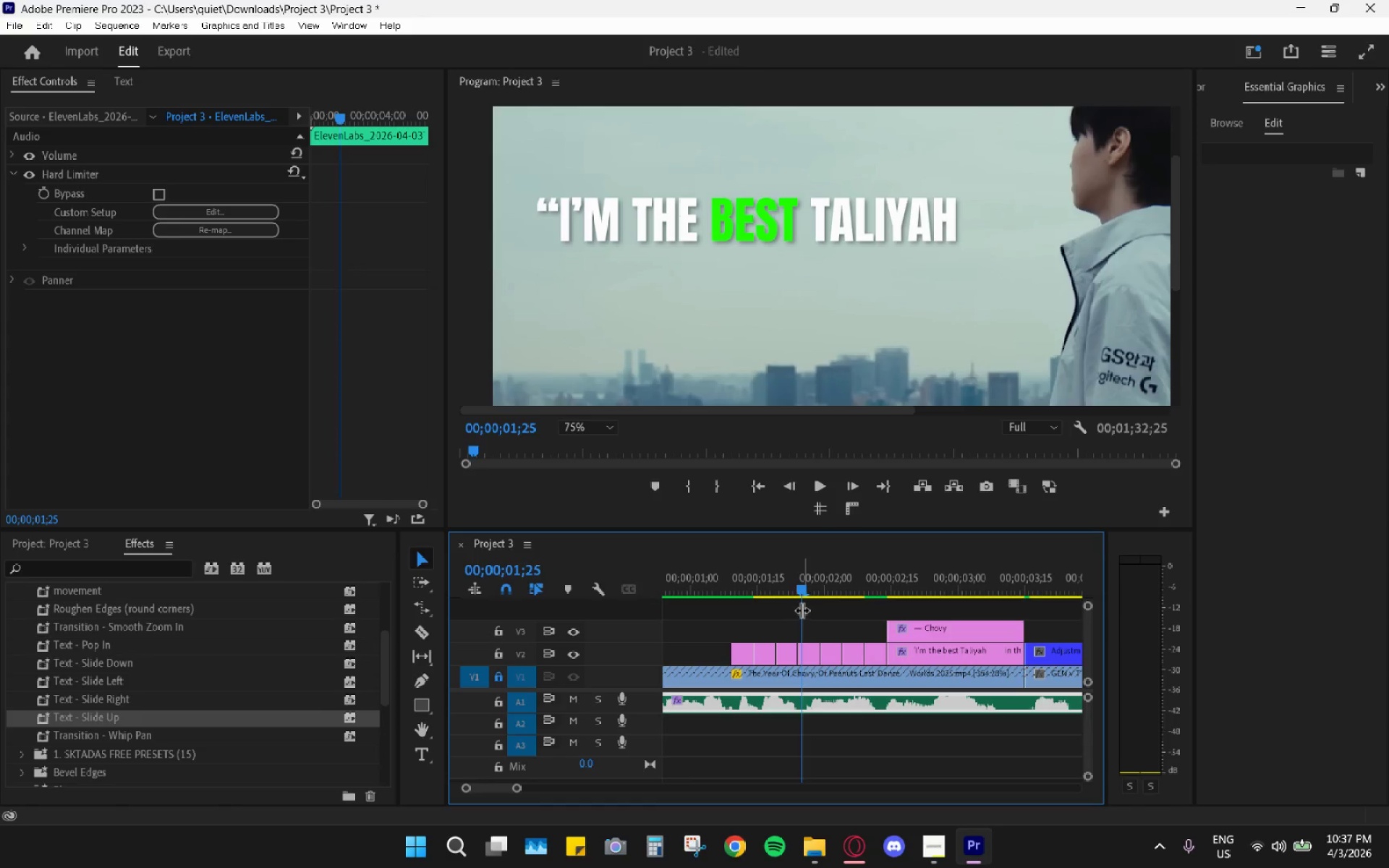 
key(Control+Z)
 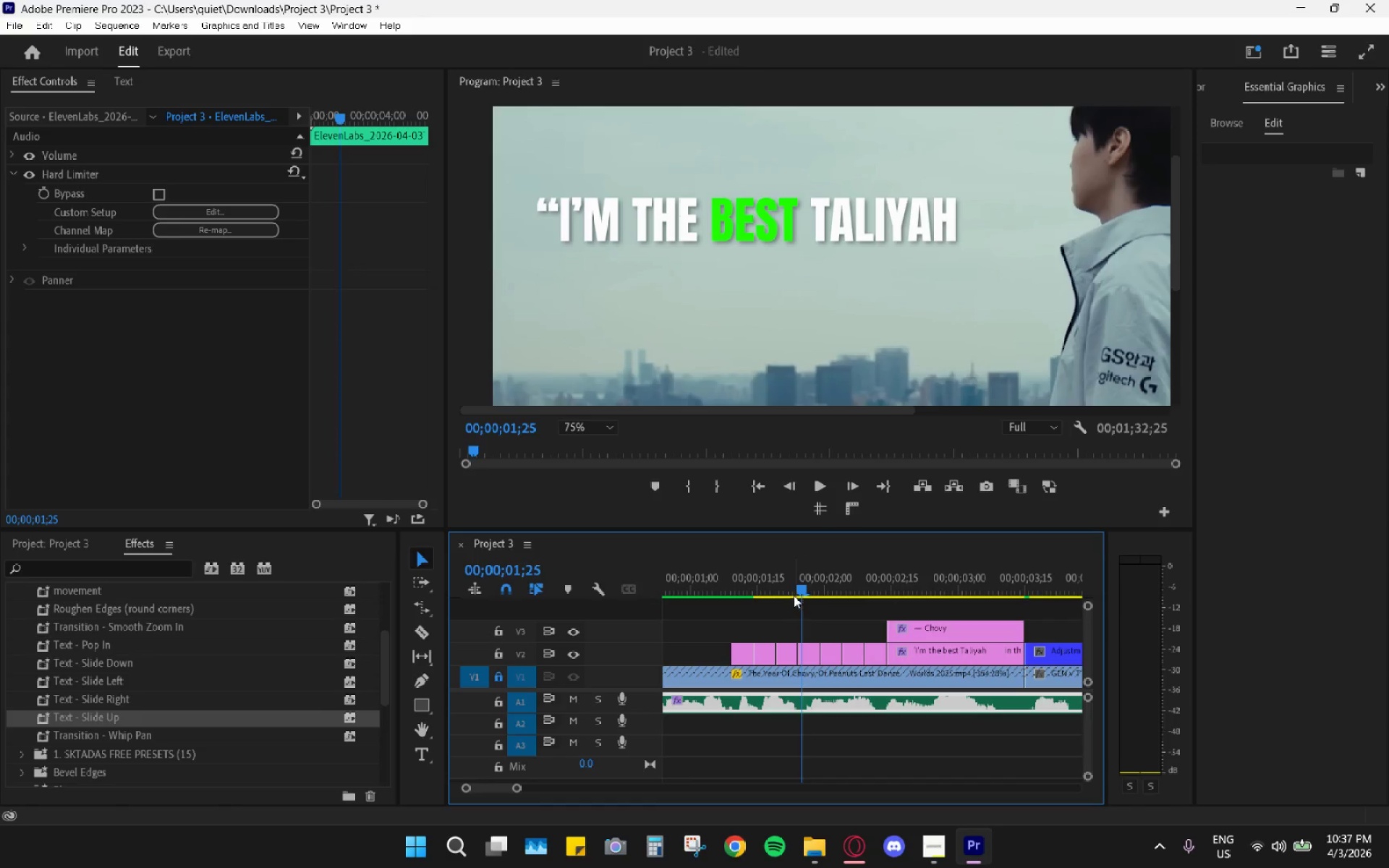 
key(Control+Z)
 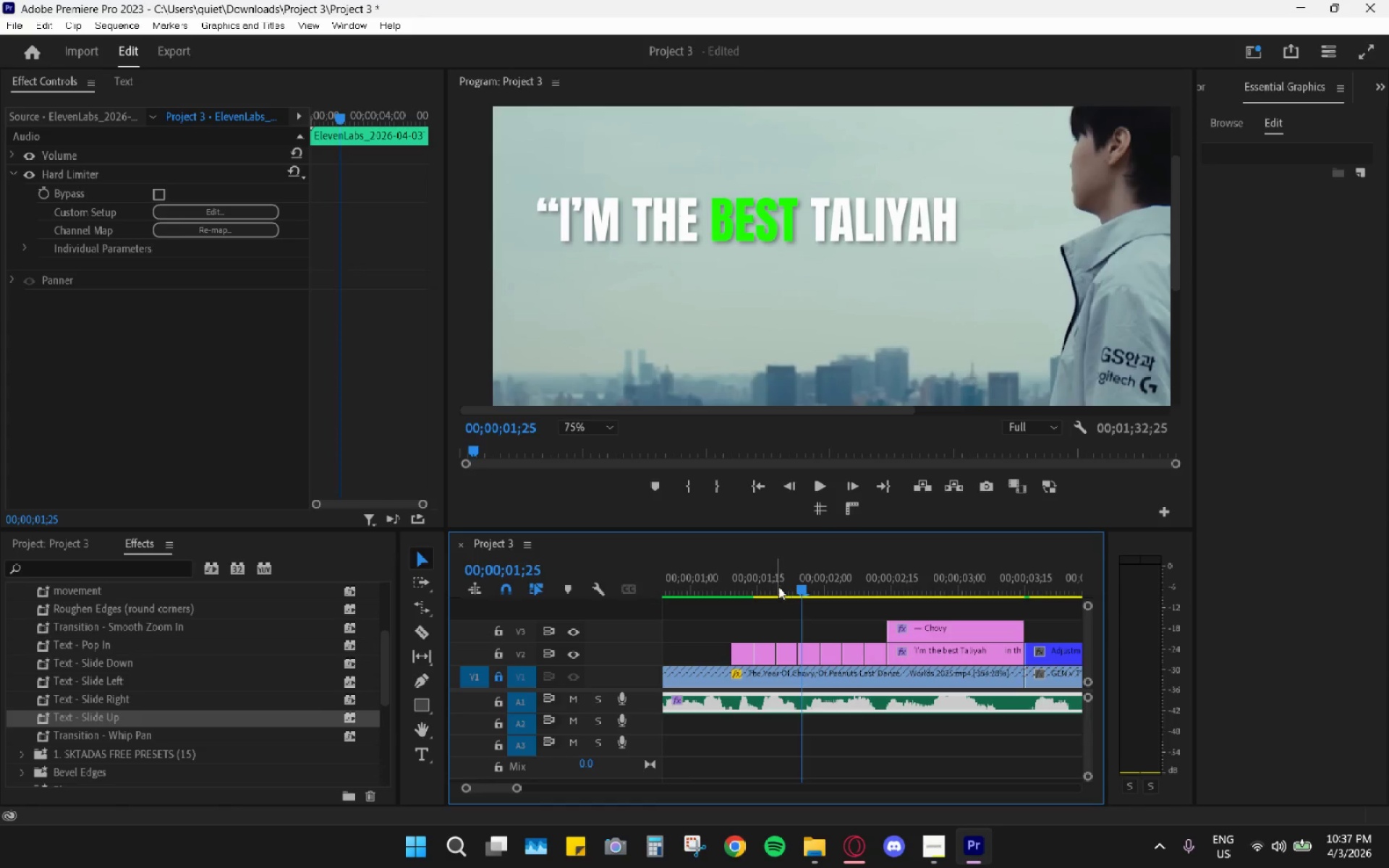 
key(Control+Z)
 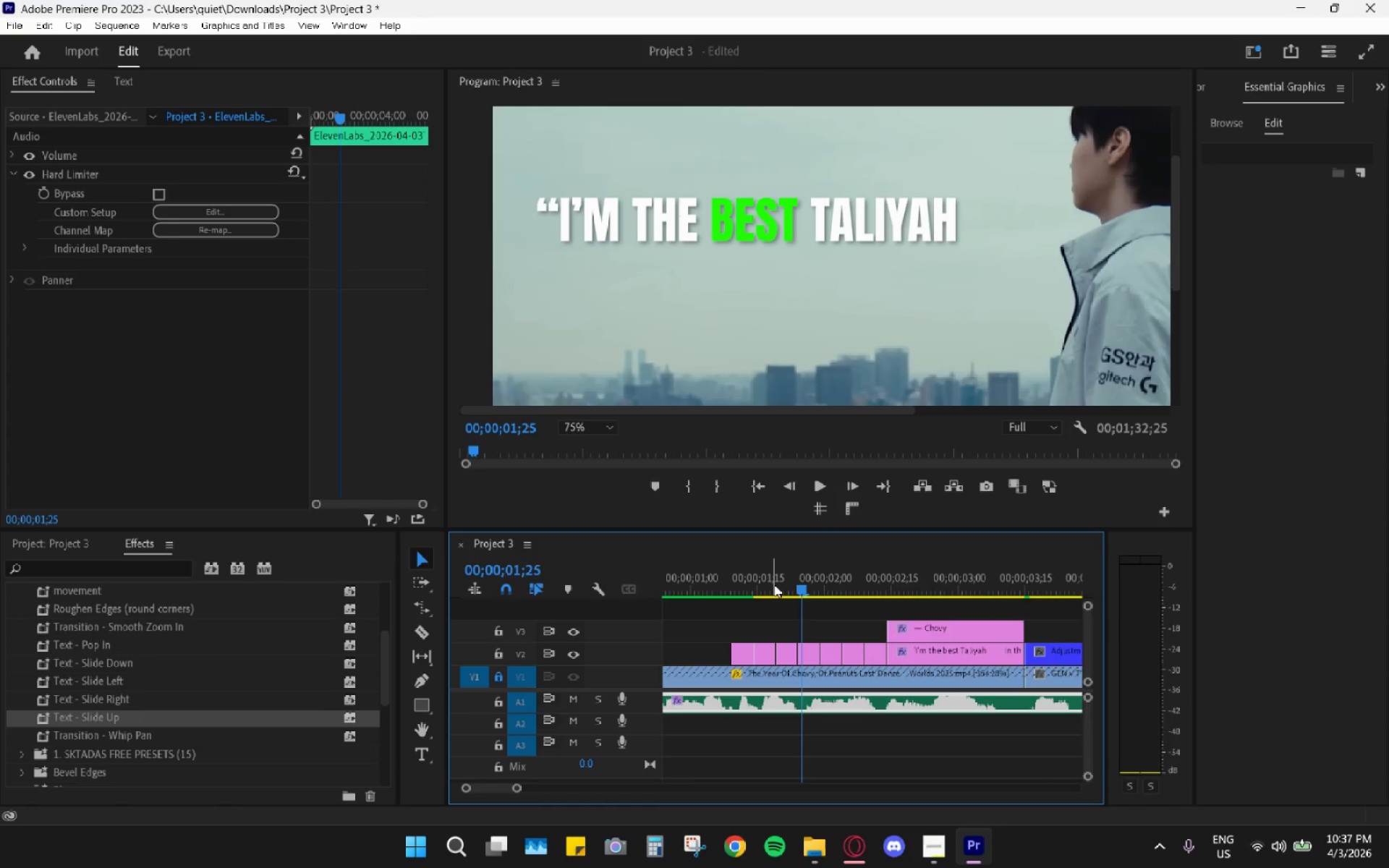 
key(Control+Z)
 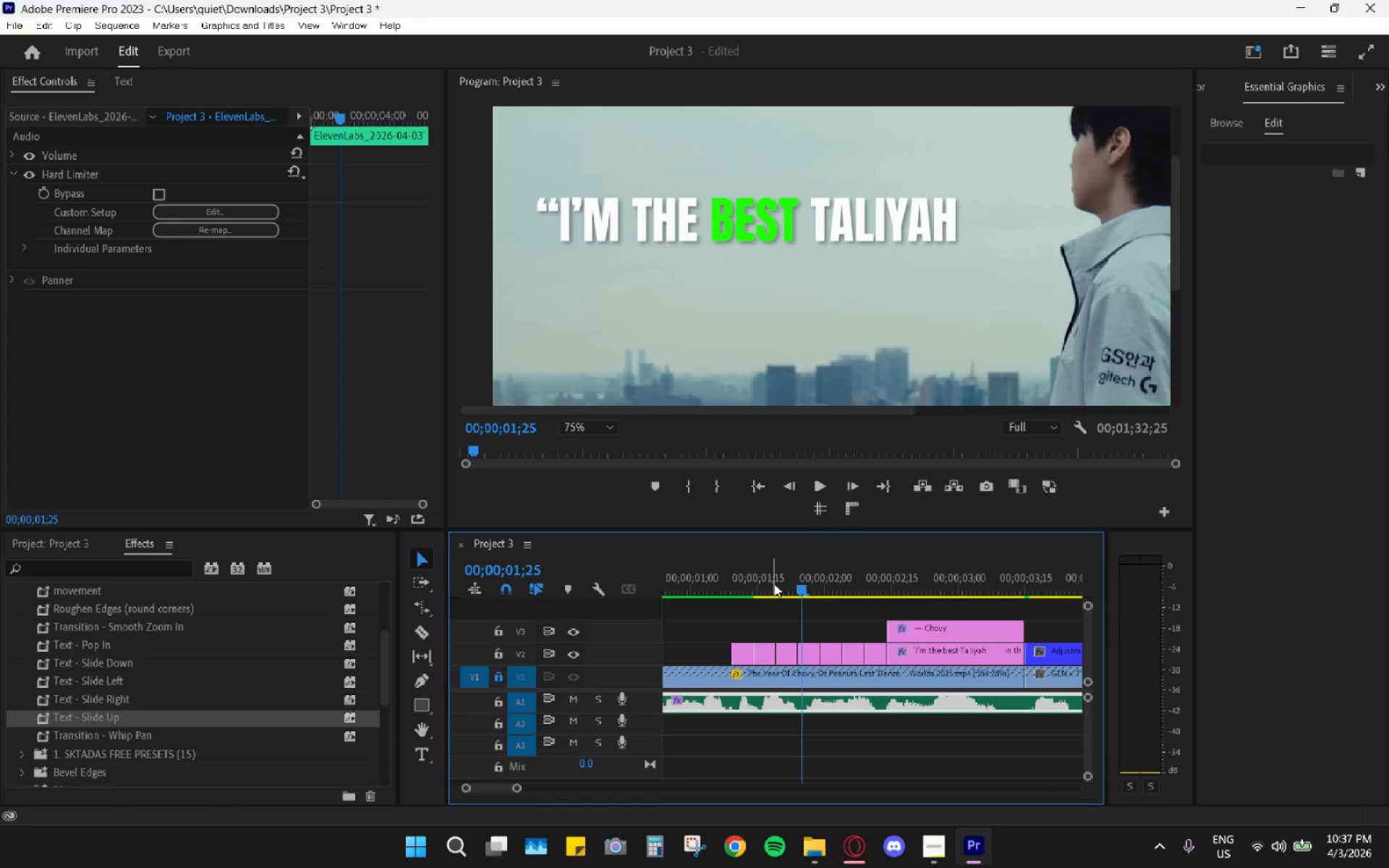 
key(Control+Z)
 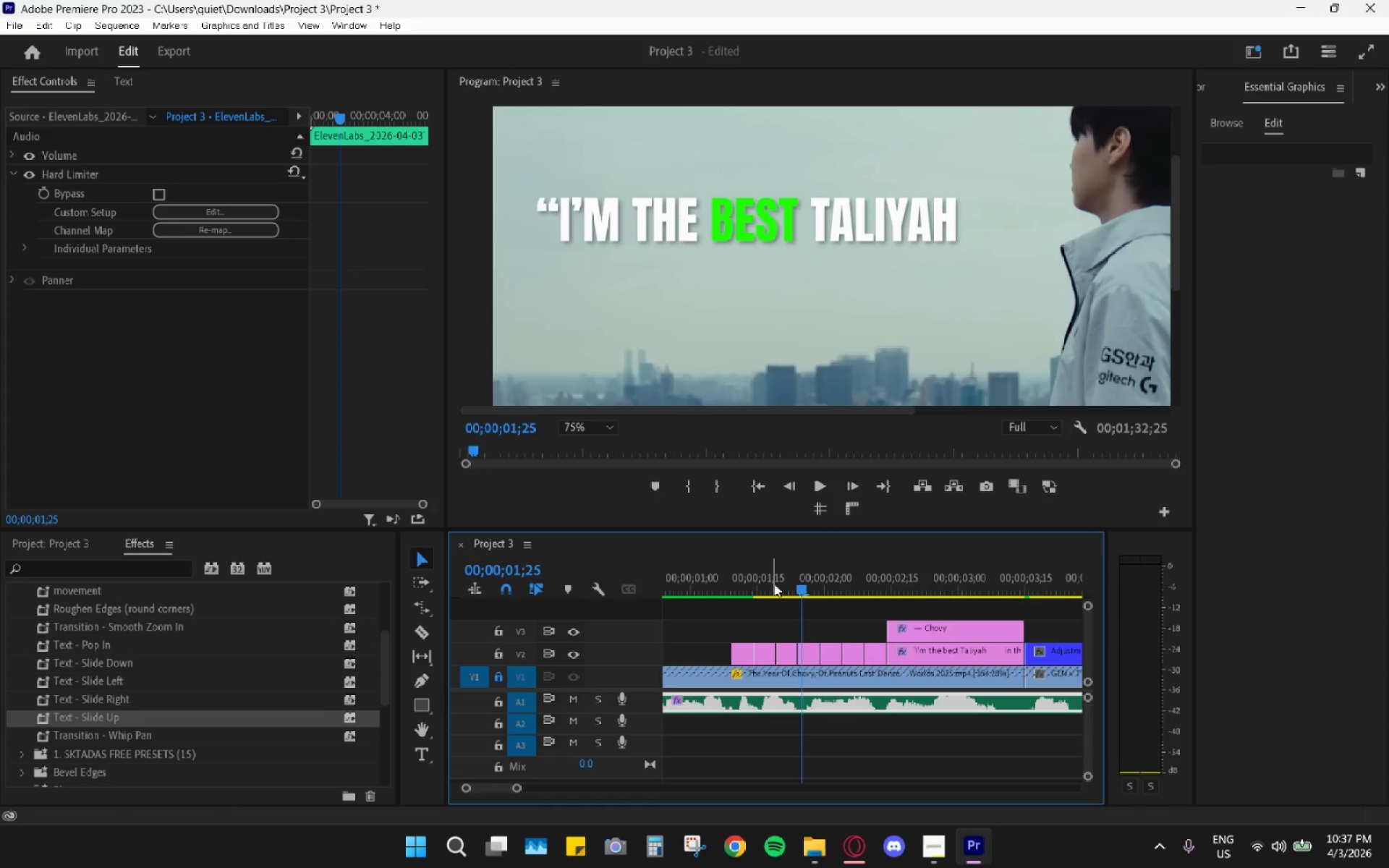 
key(Control+Z)
 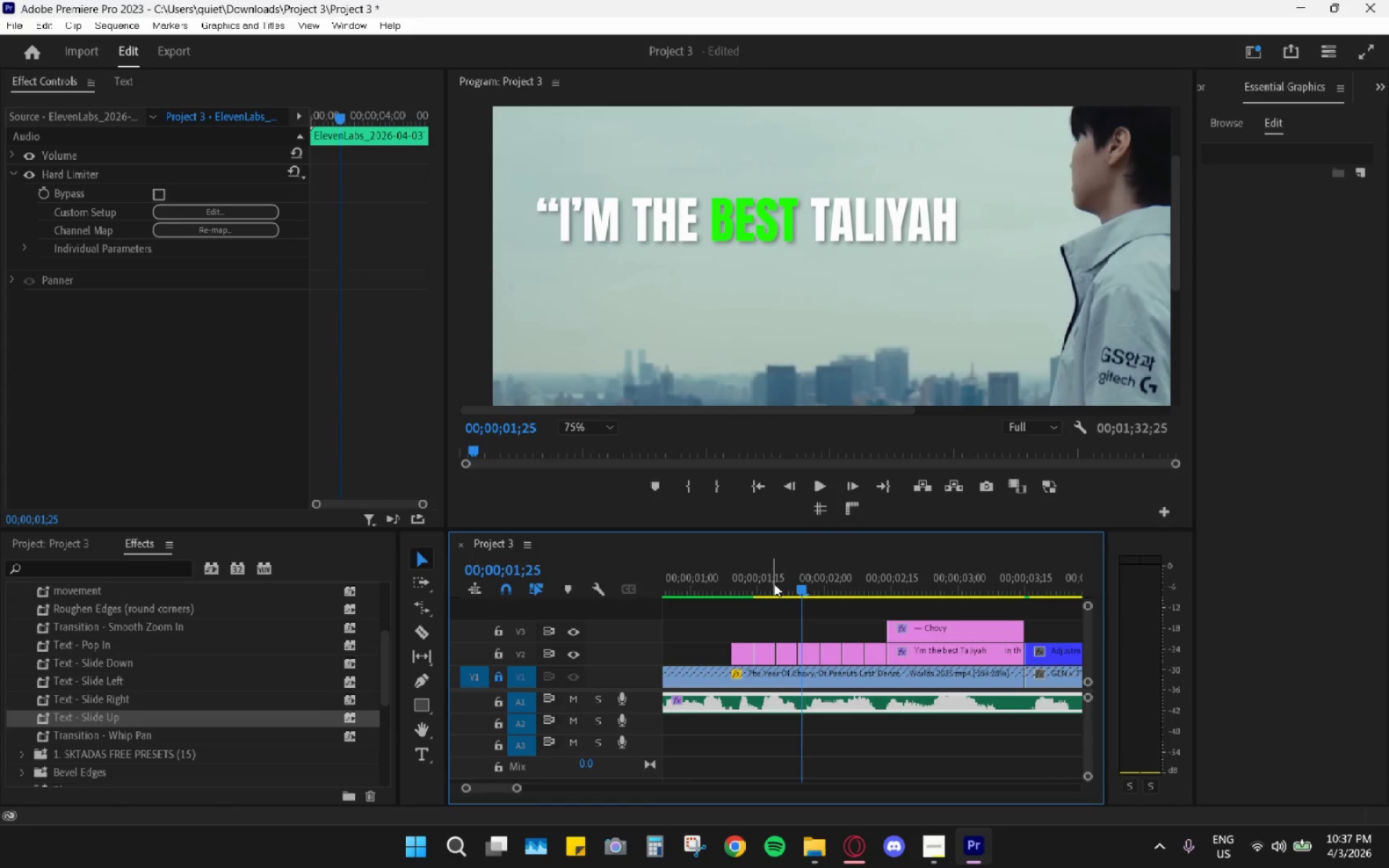 
key(Control+Z)
 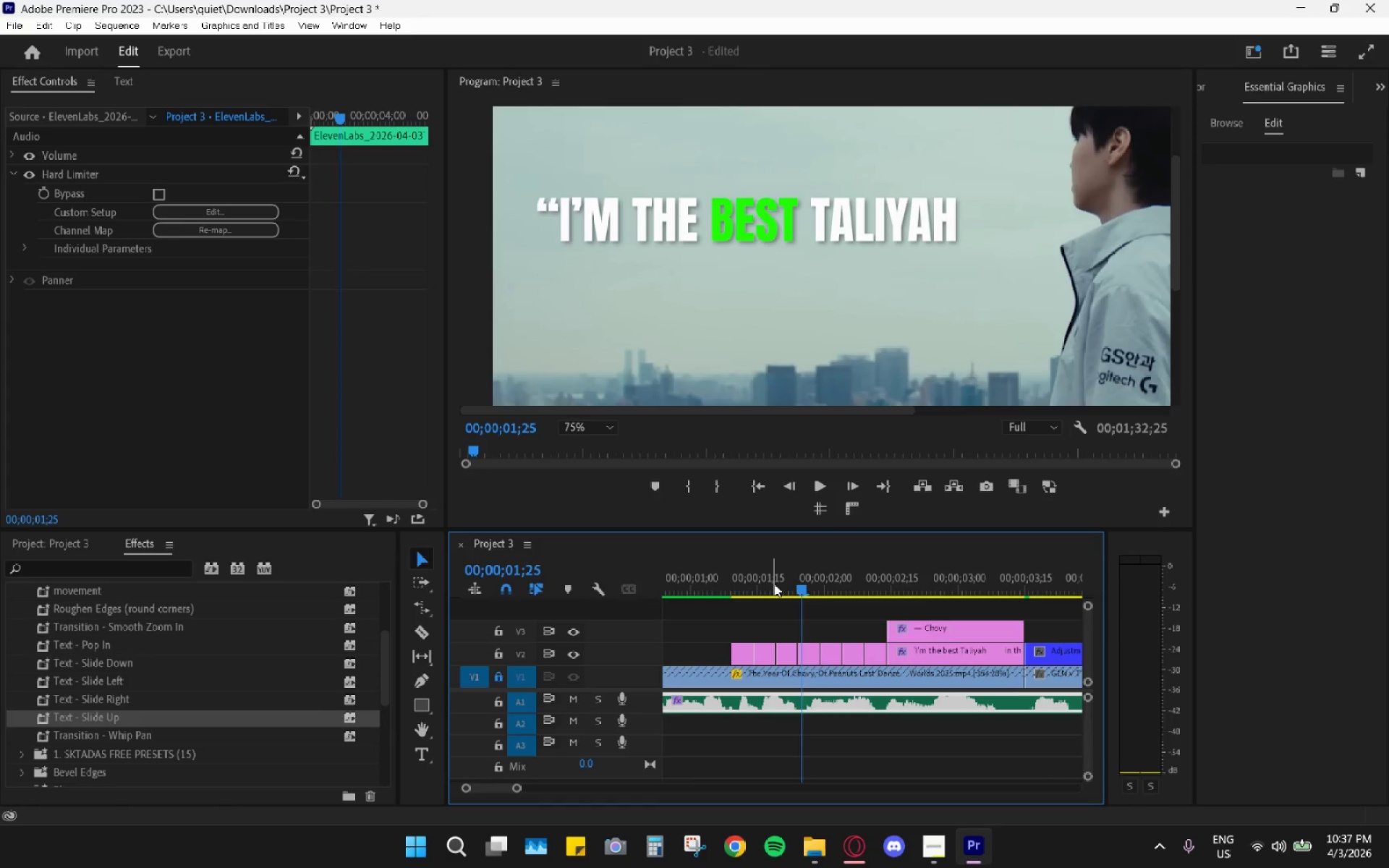 
key(Control+Z)
 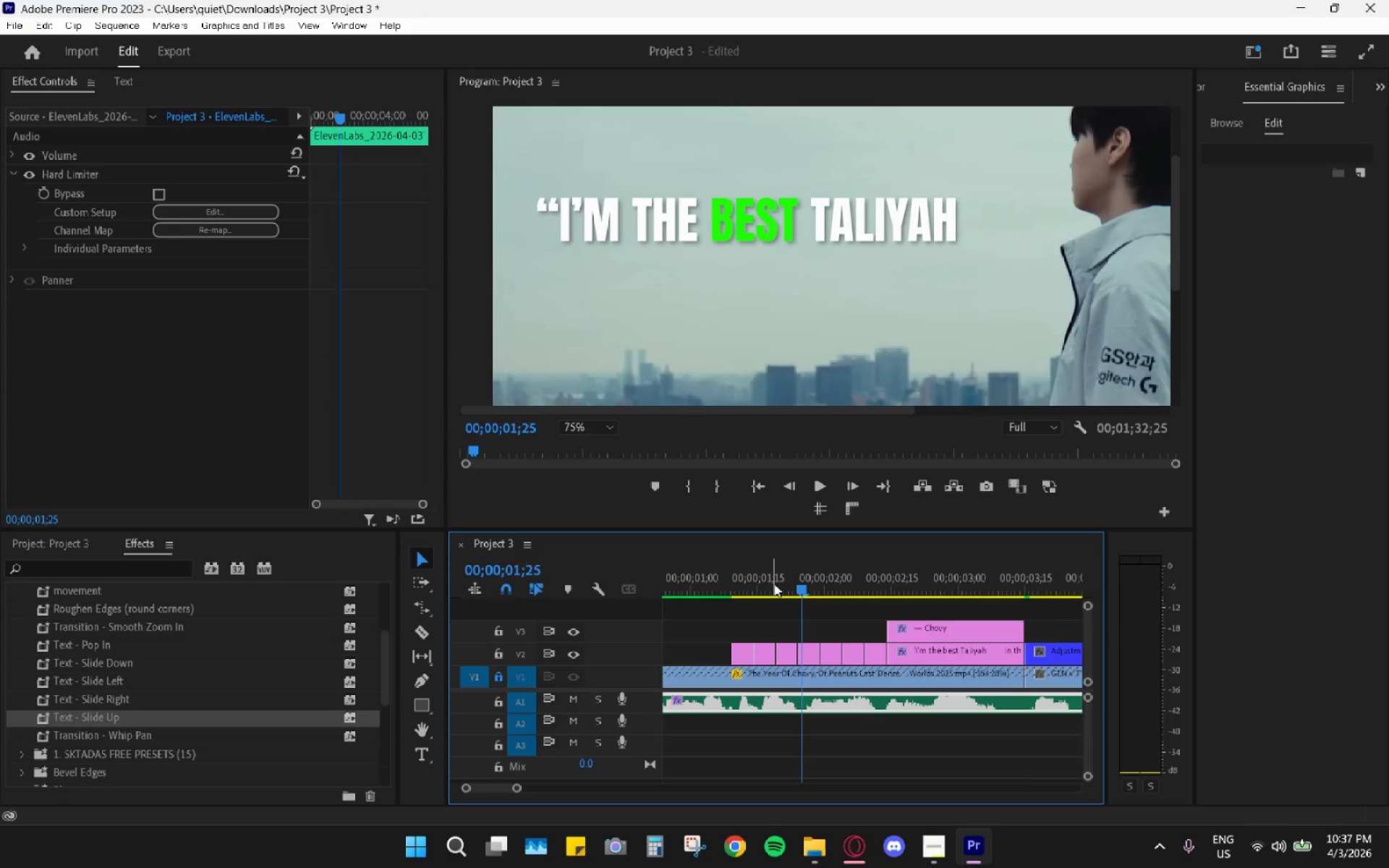 
key(Control+Z)
 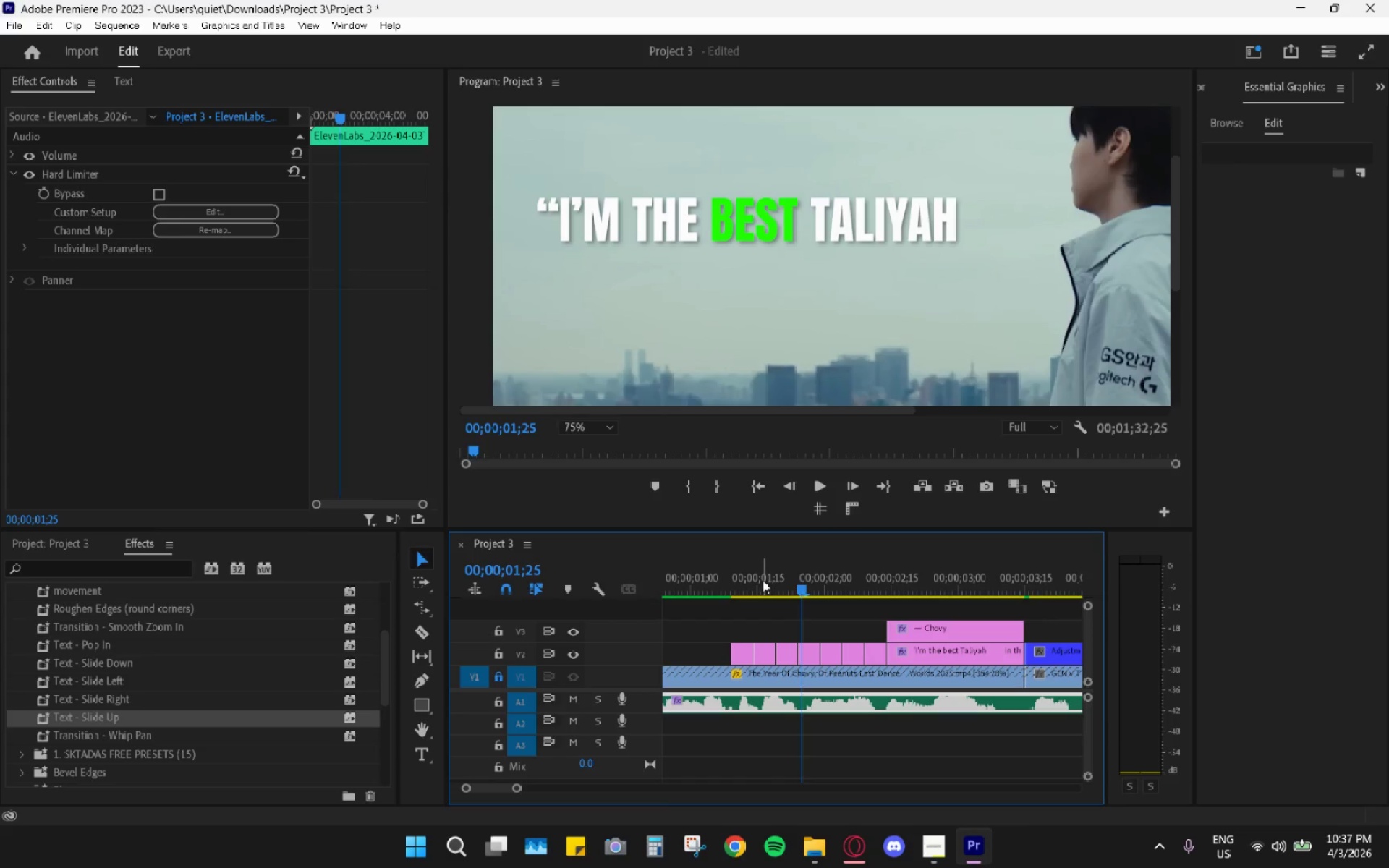 
left_click_drag(start_coordinate=[762, 580], to_coordinate=[733, 580])
 